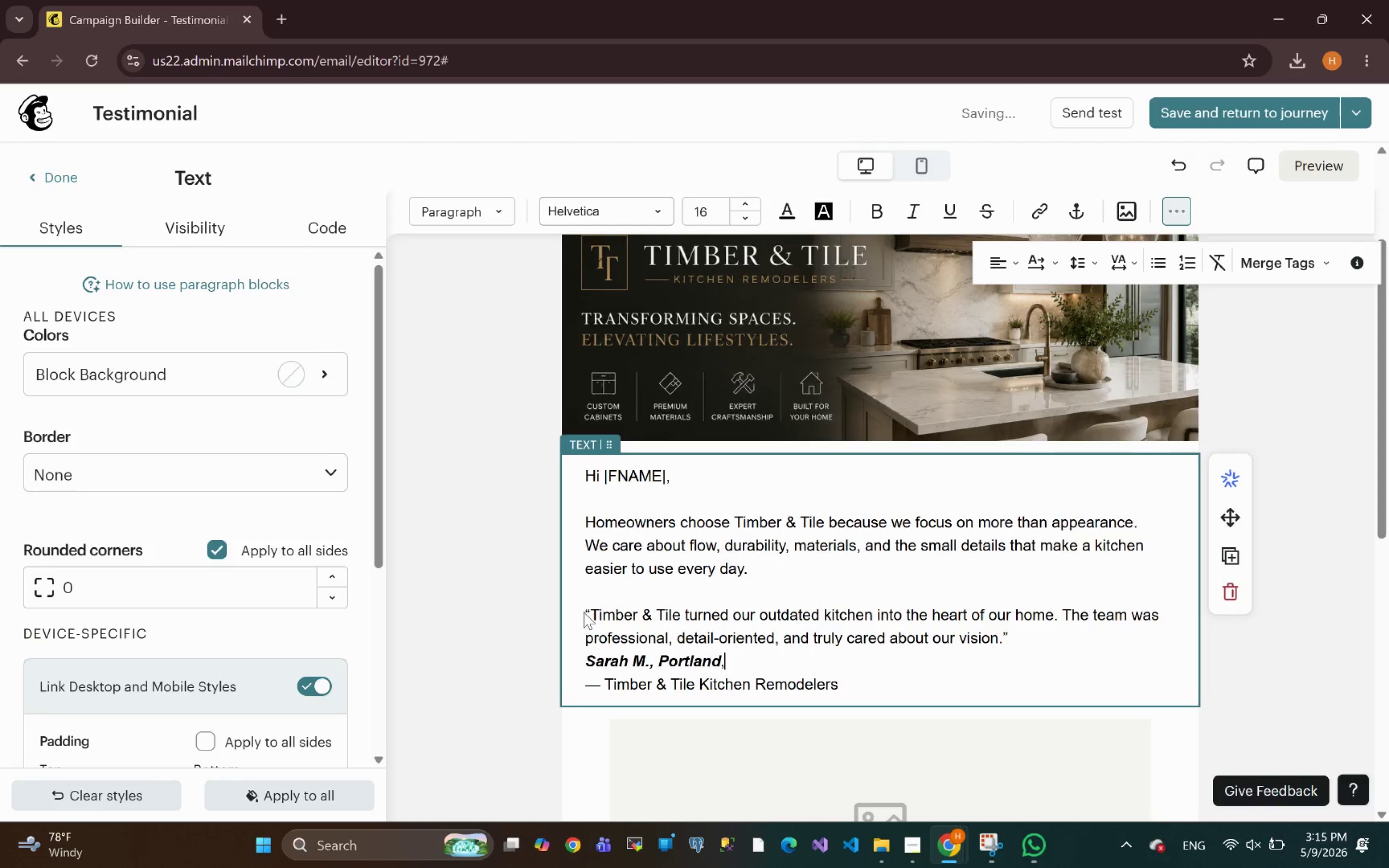 
left_click_drag(start_coordinate=[590, 613], to_coordinate=[1015, 648])
 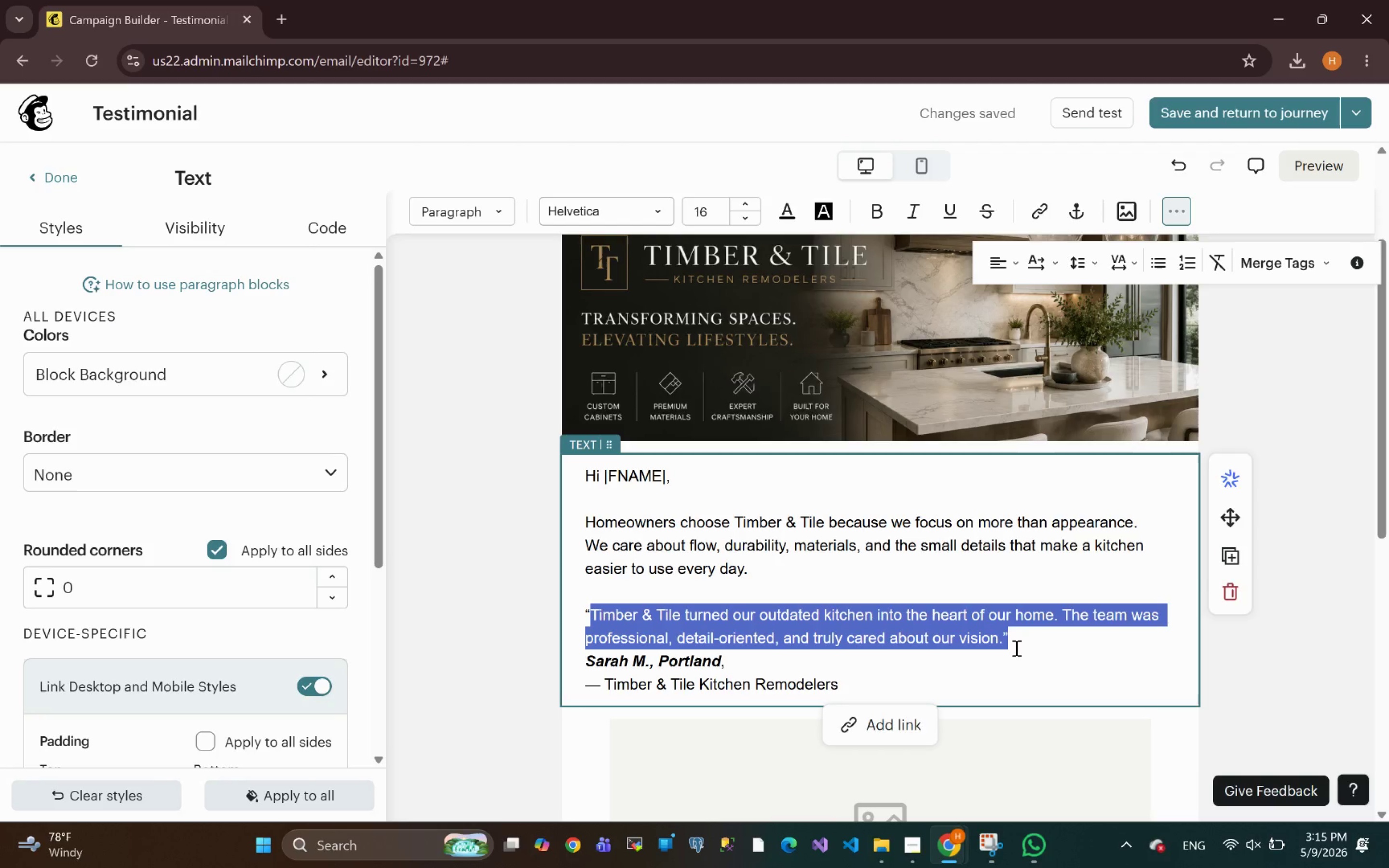 
key(Shift+ShiftRight)
 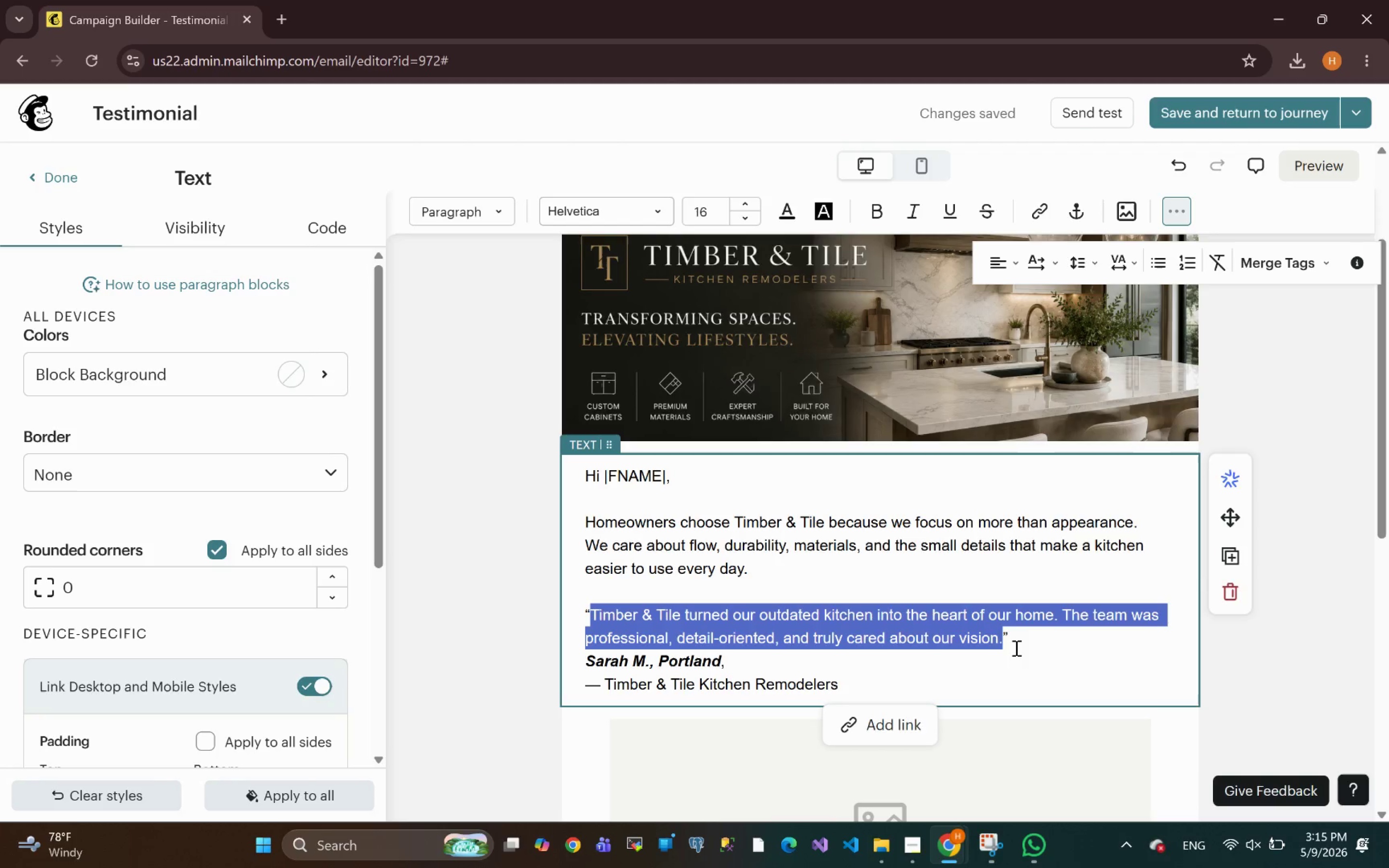 
key(Shift+ArrowLeft)
 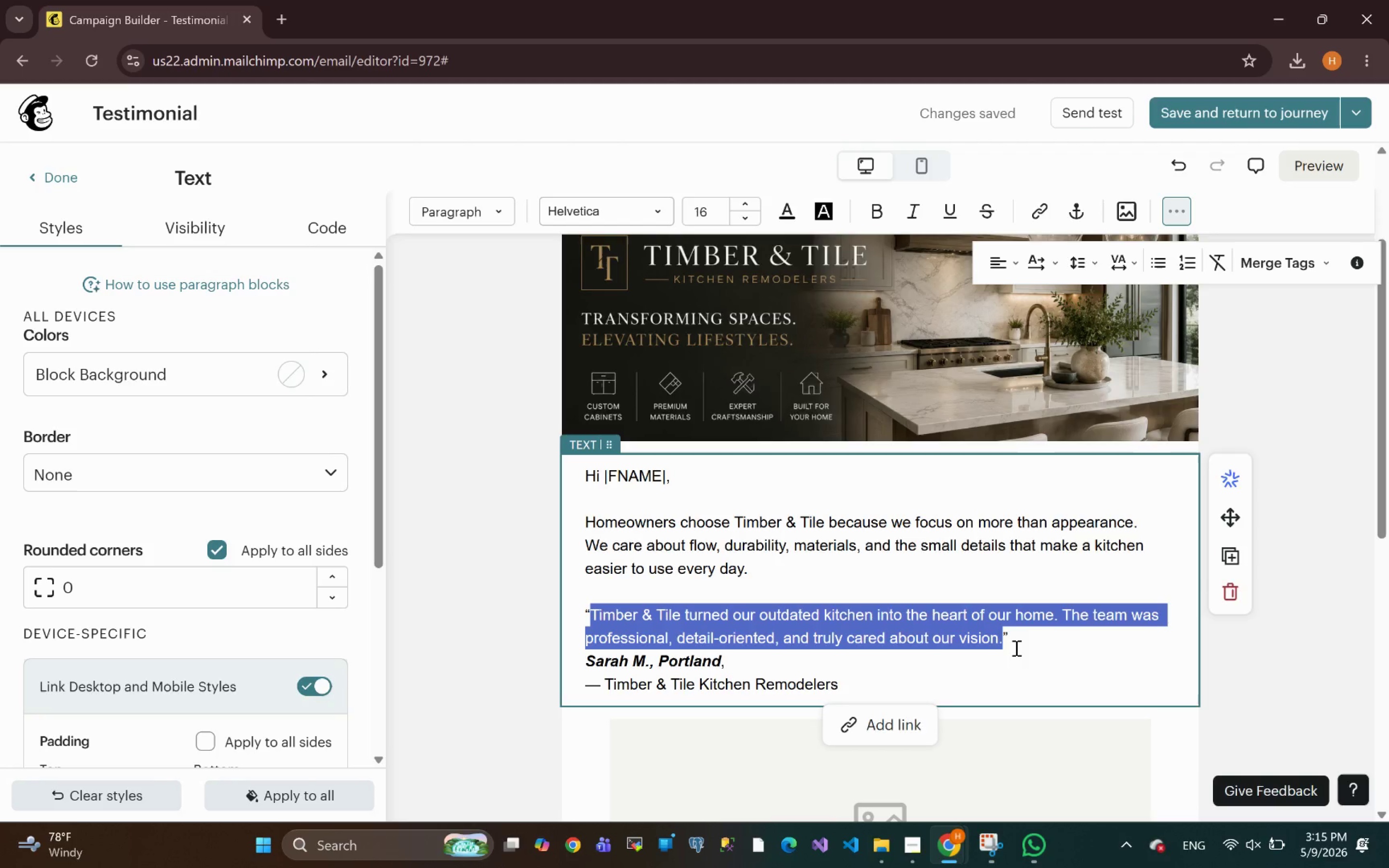 
key(Control+I)
 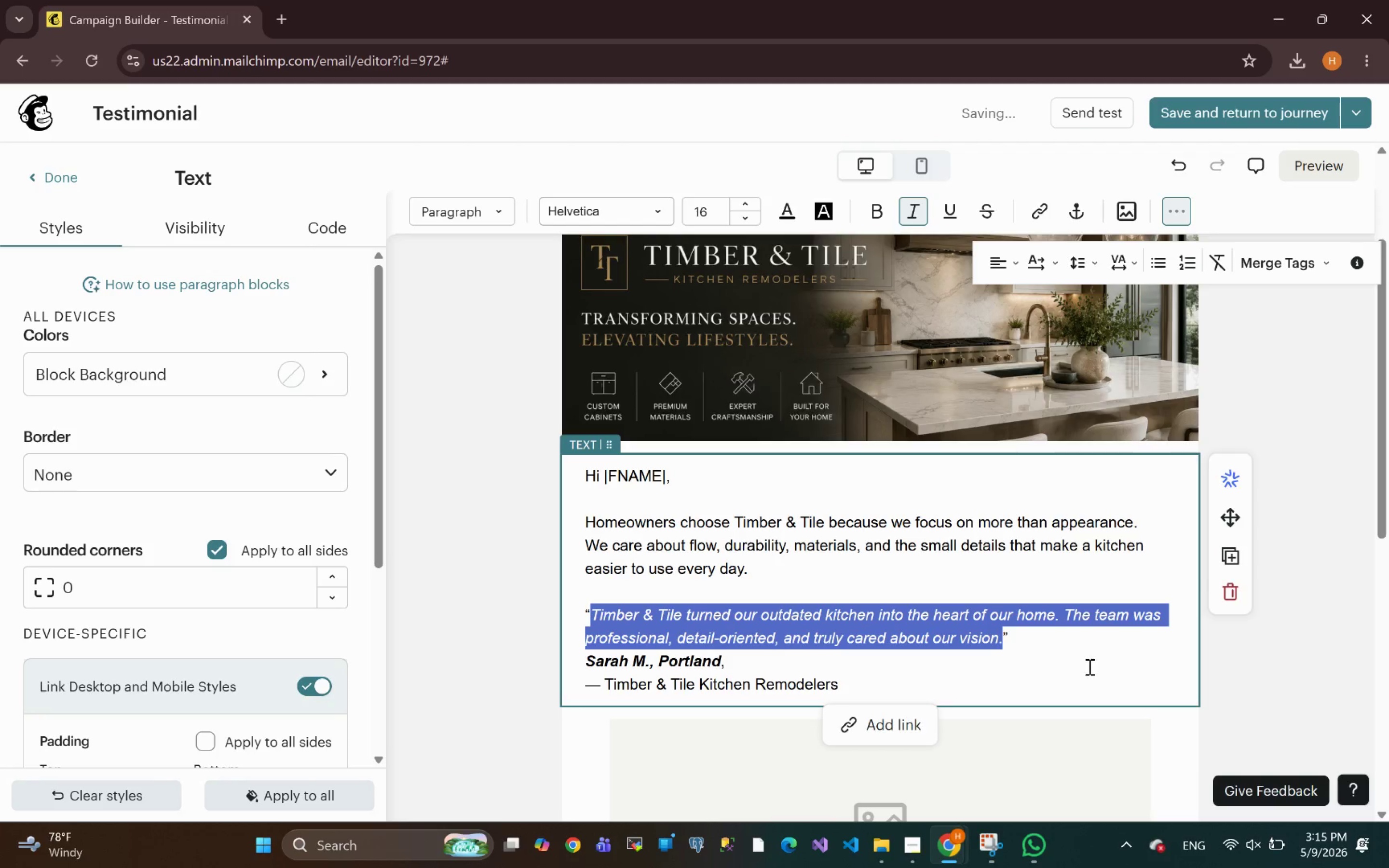 
left_click([1081, 665])
 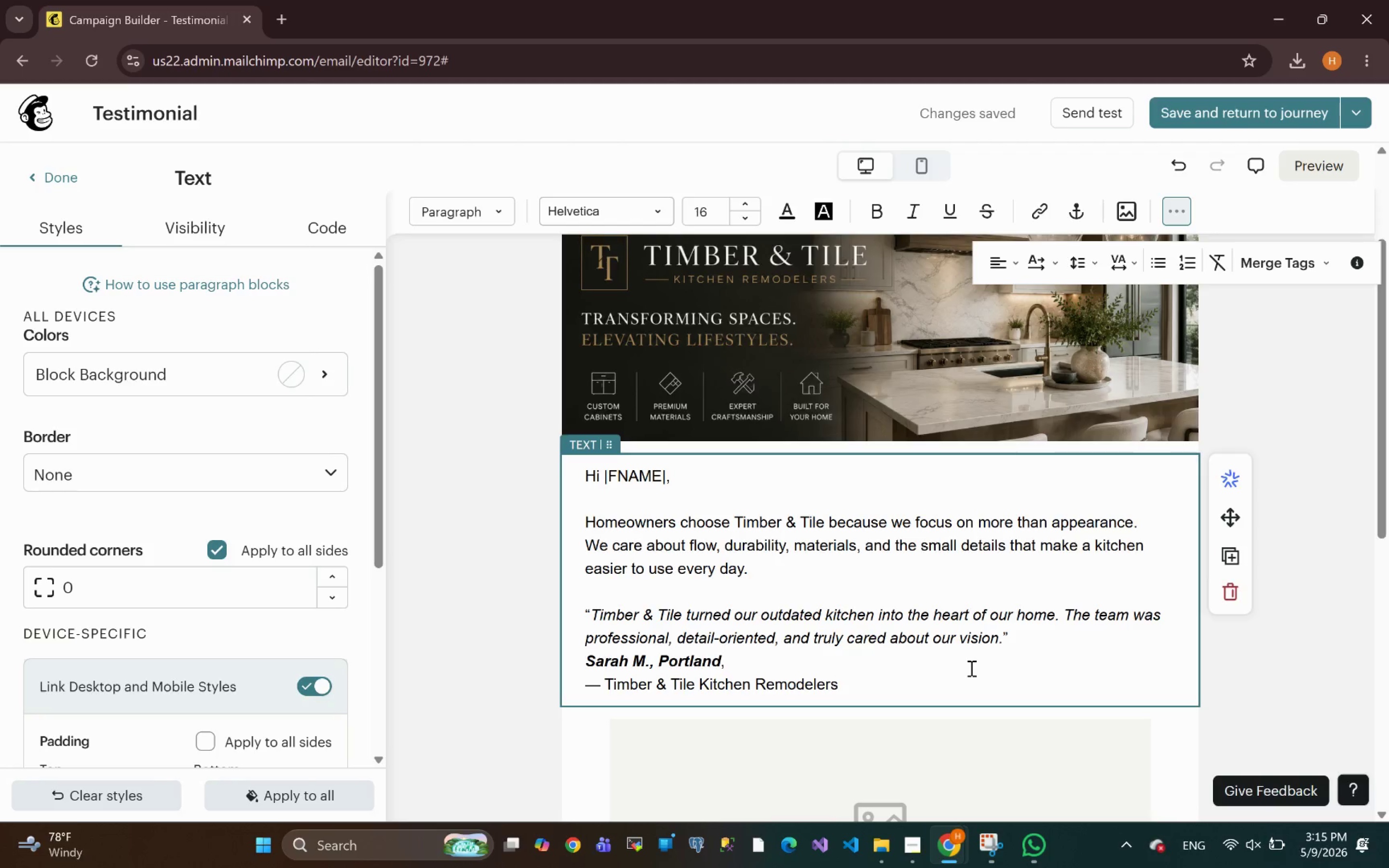 
wait(18.35)
 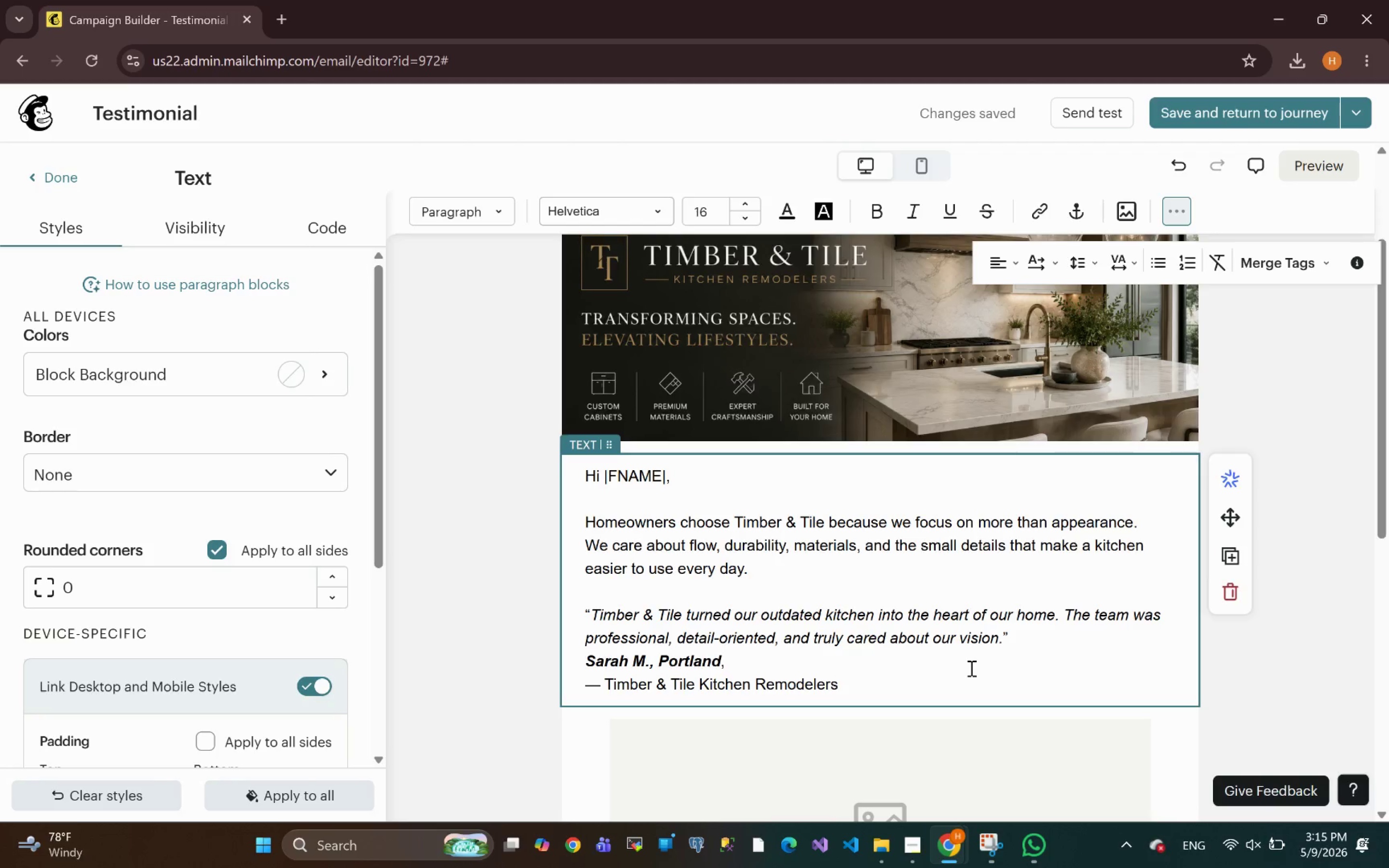 
left_click([592, 611])
 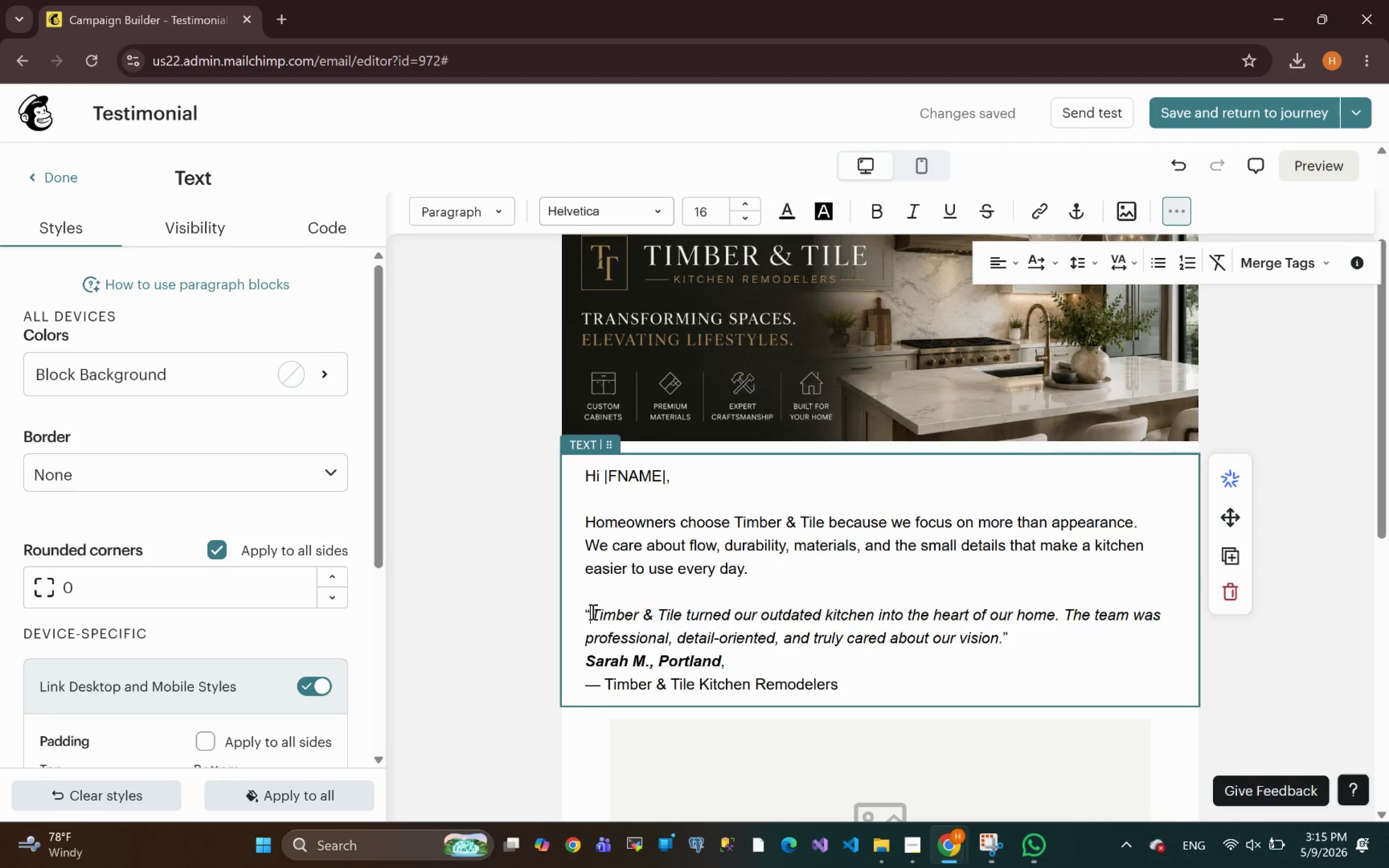 
key(Enter)
 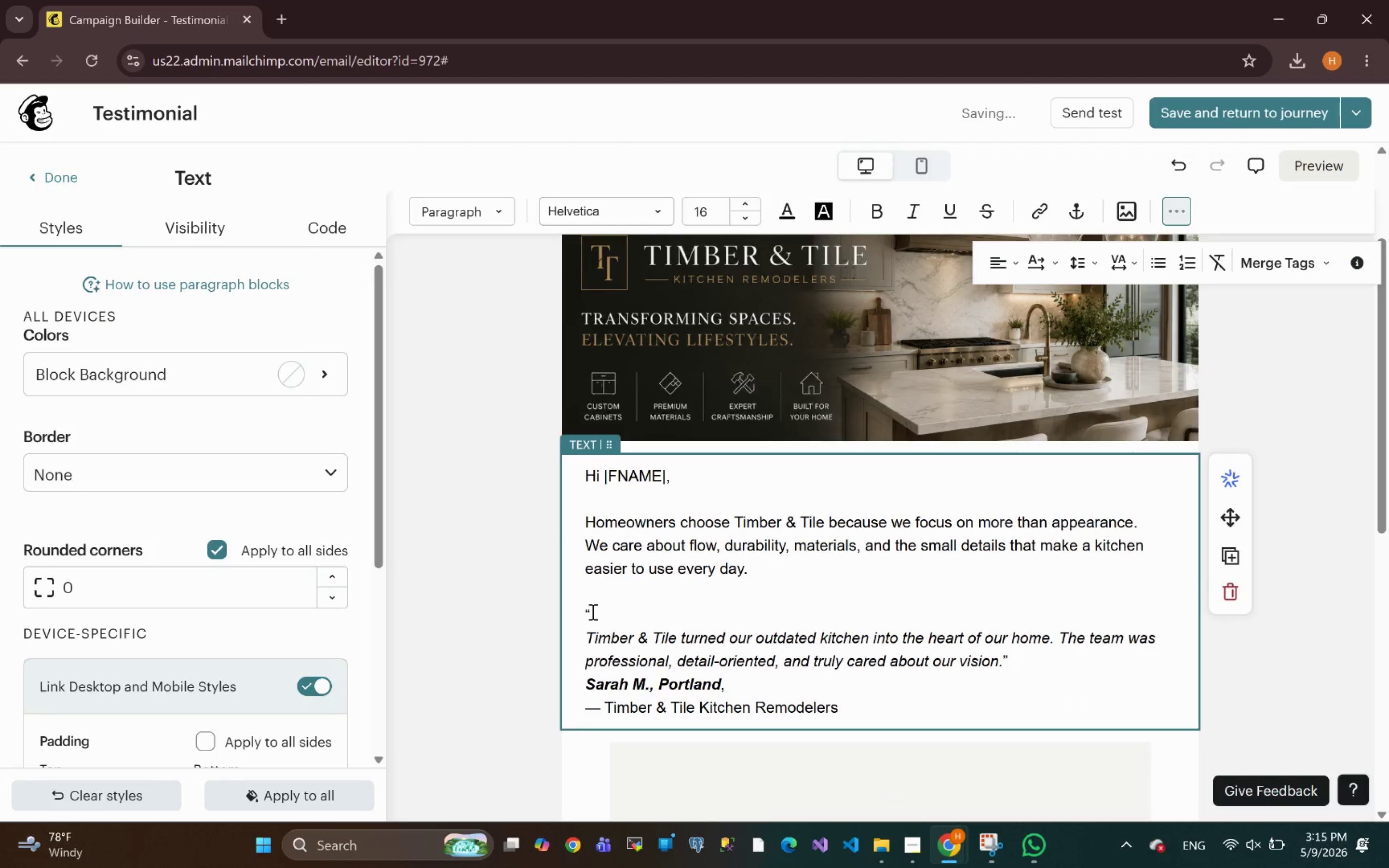 
left_click([592, 611])
 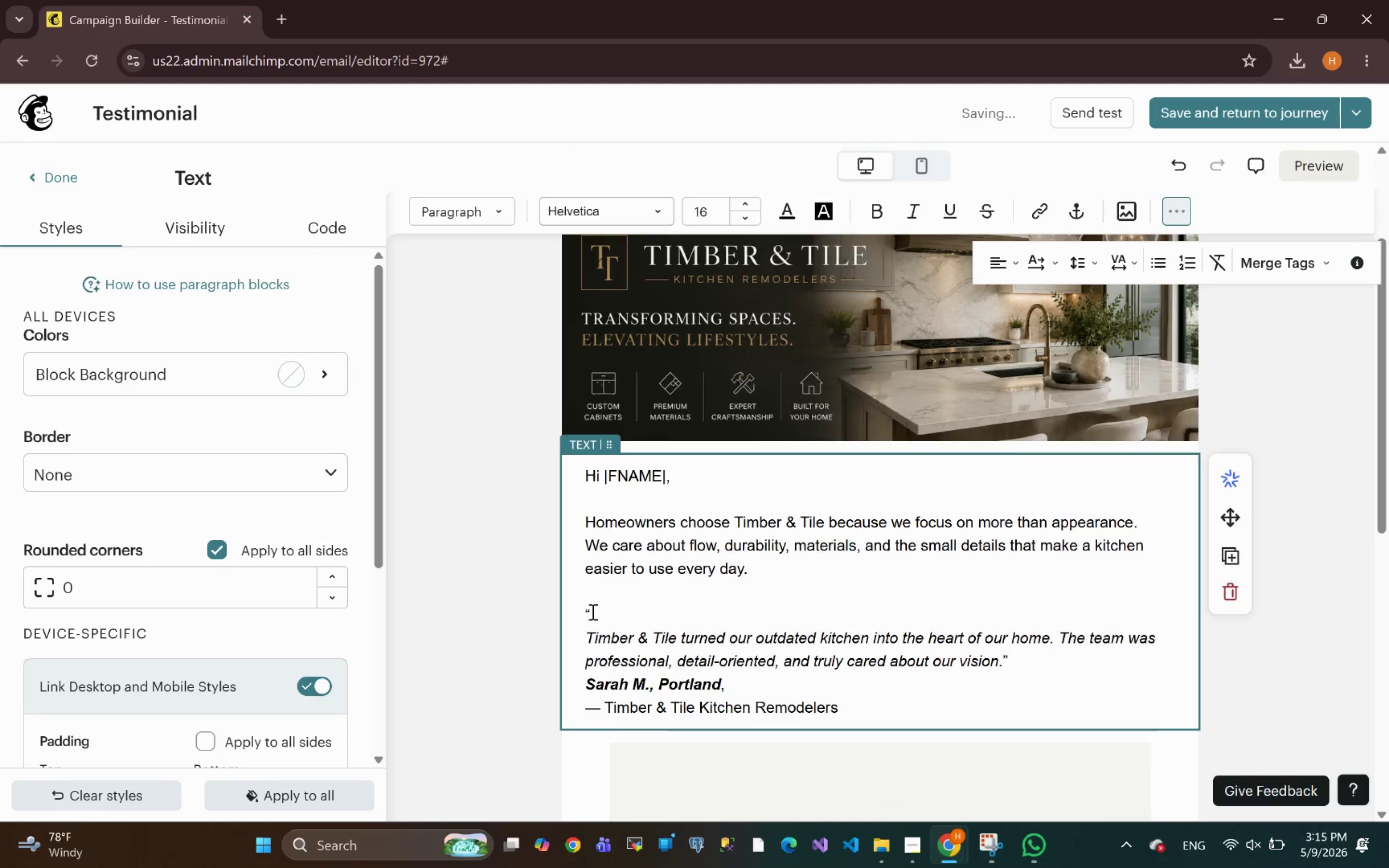 
left_click([592, 611])
 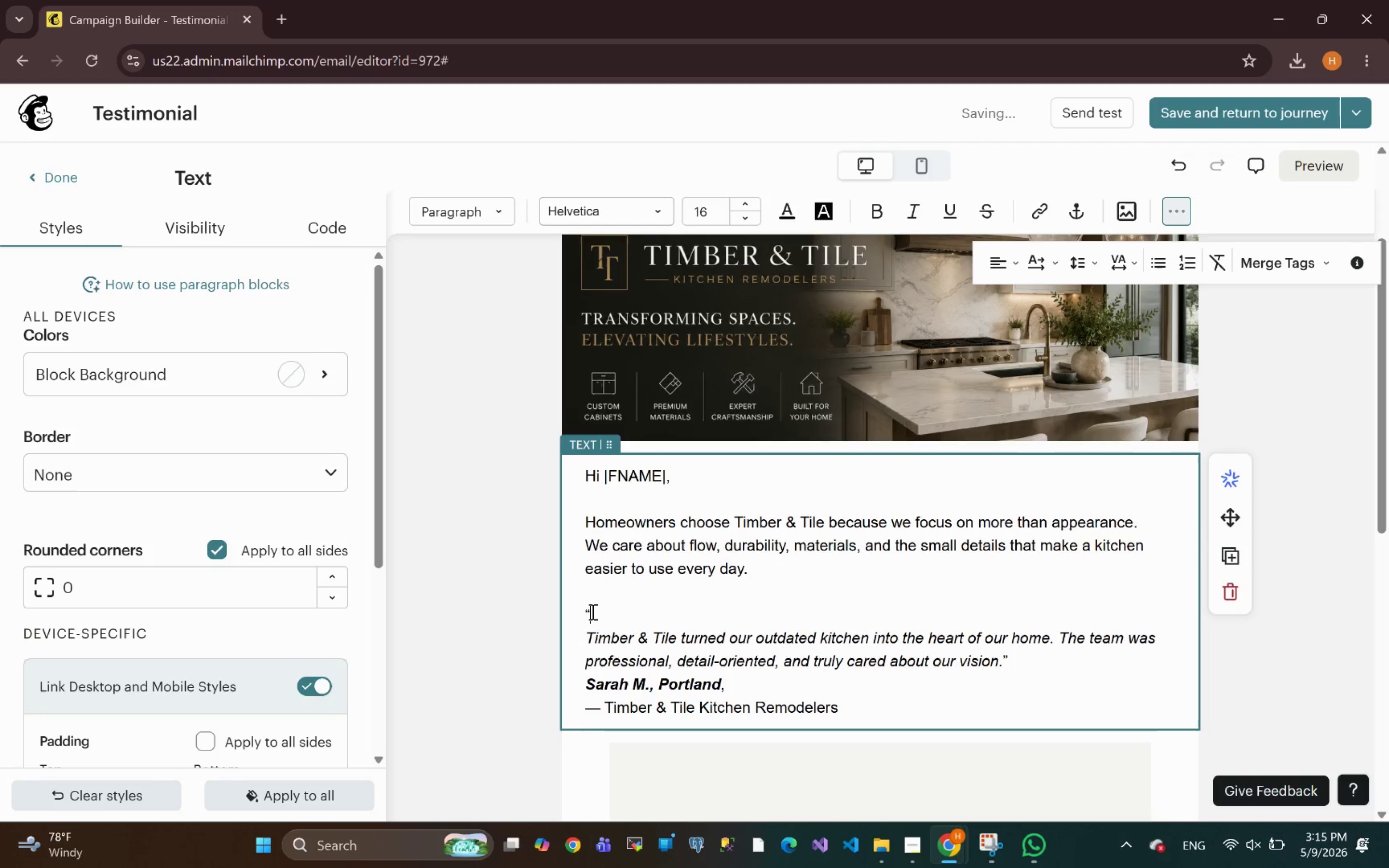 
left_click_drag(start_coordinate=[592, 611], to_coordinate=[581, 613])
 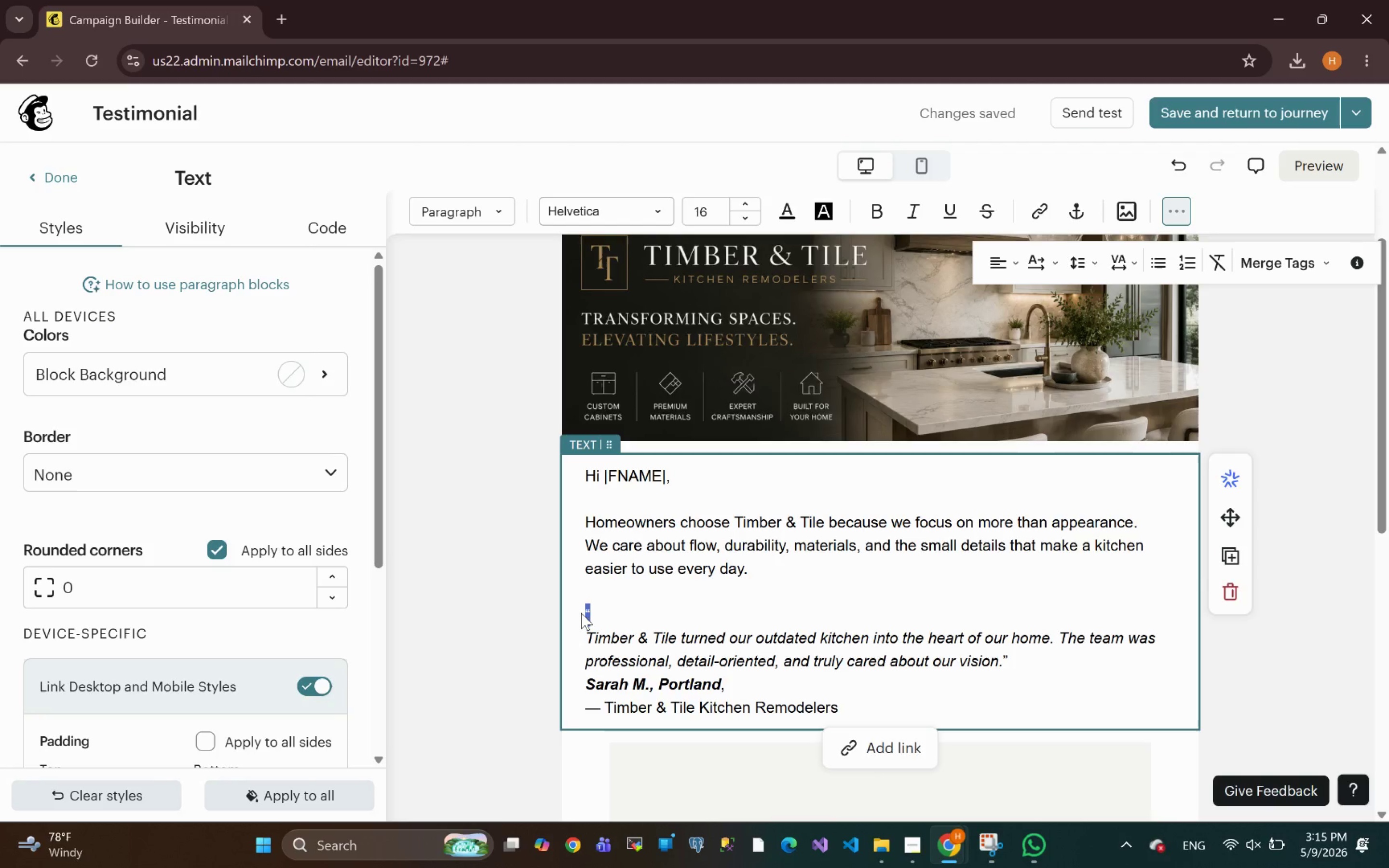 
key(Control+B)
 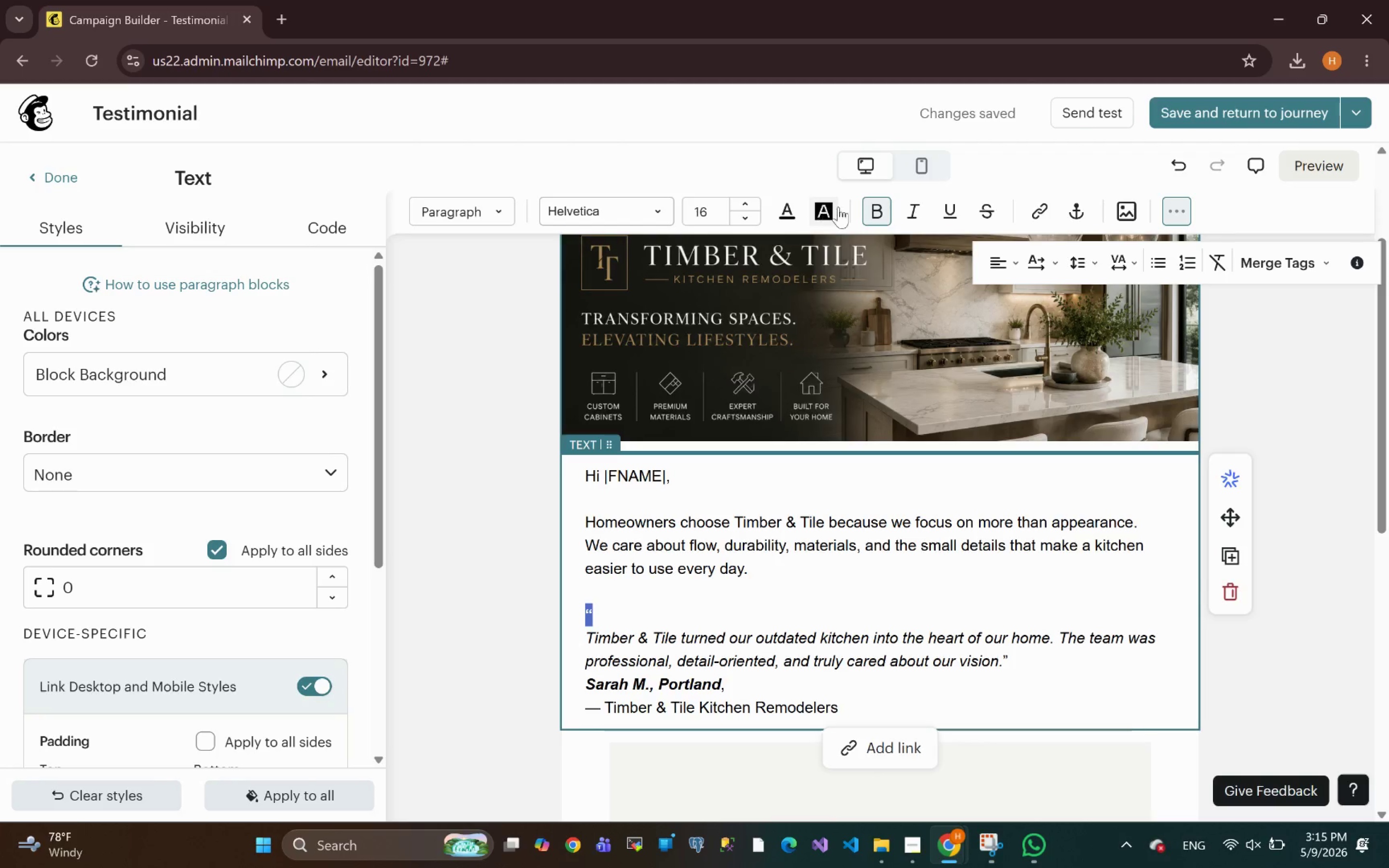 
wait(5.58)
 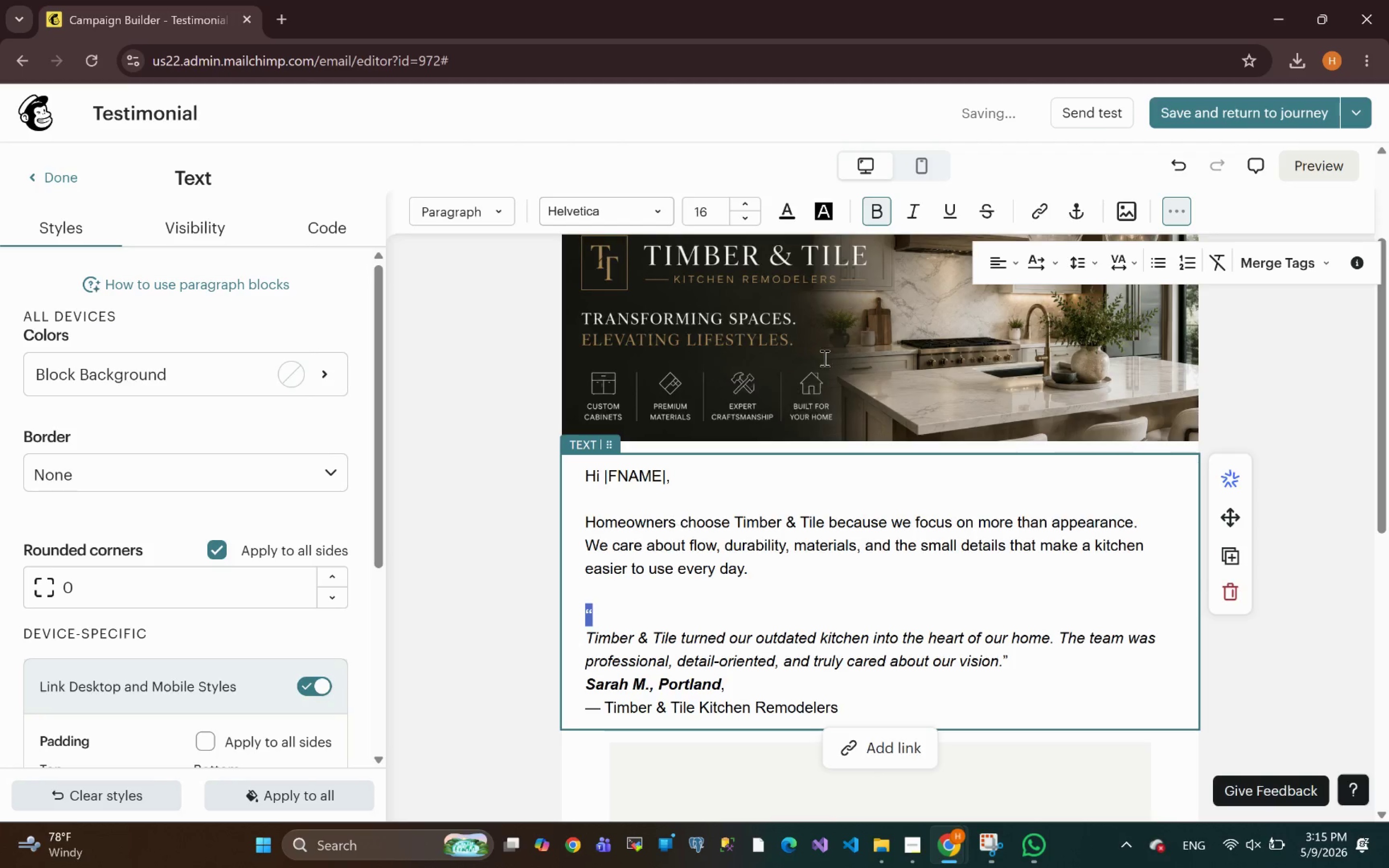 
left_click([751, 203])
 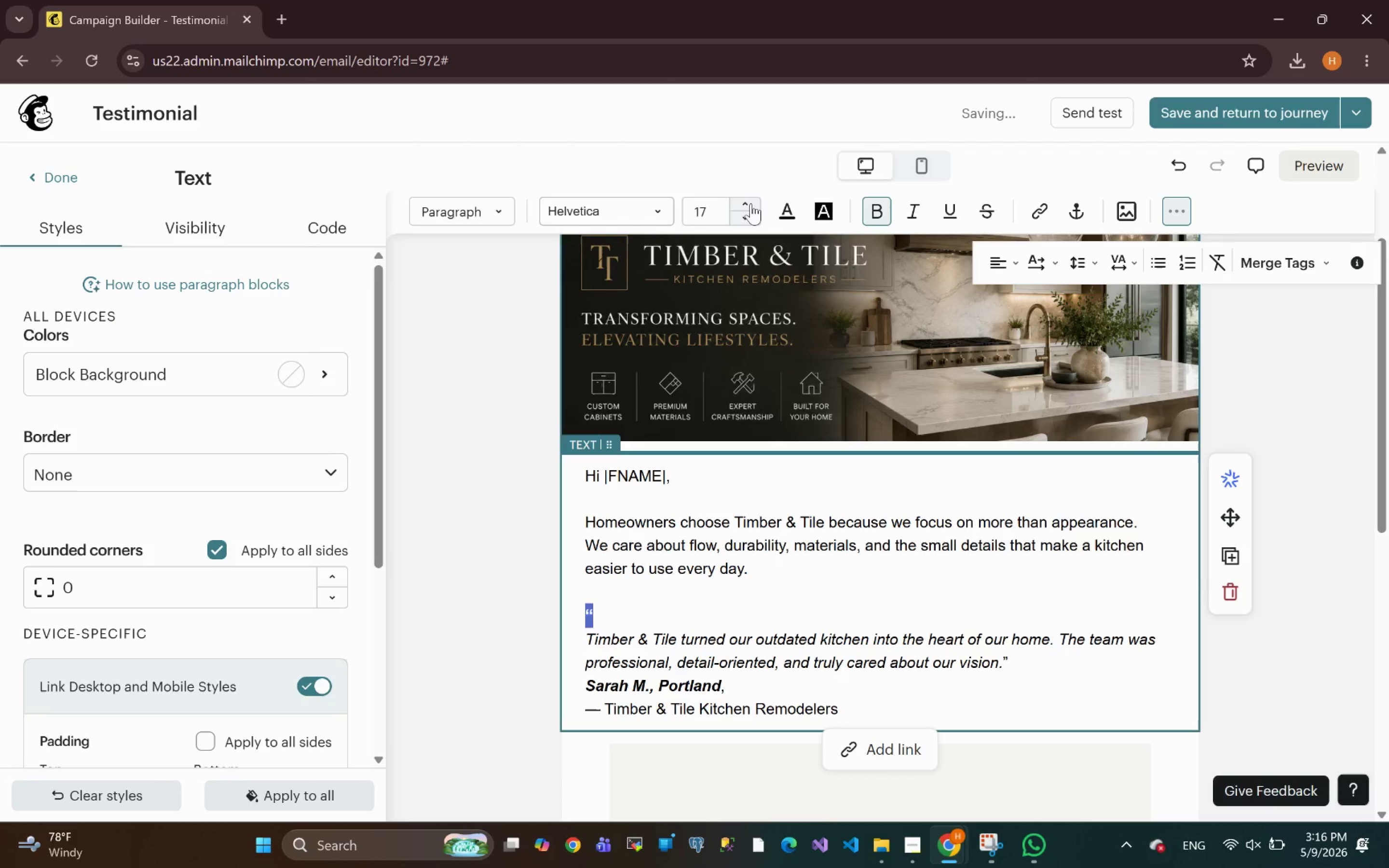 
left_click([751, 203])
 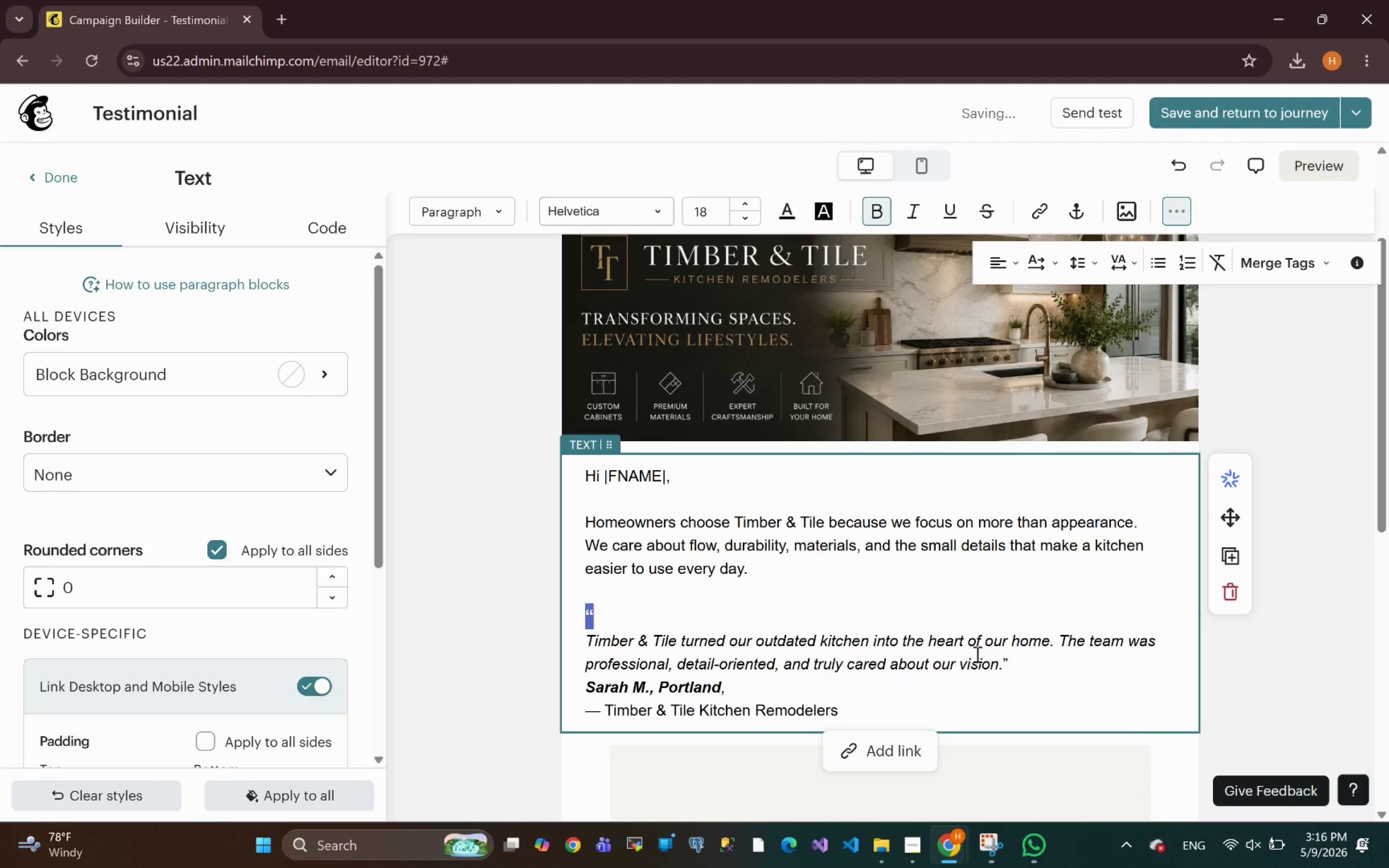 
left_click([1002, 662])
 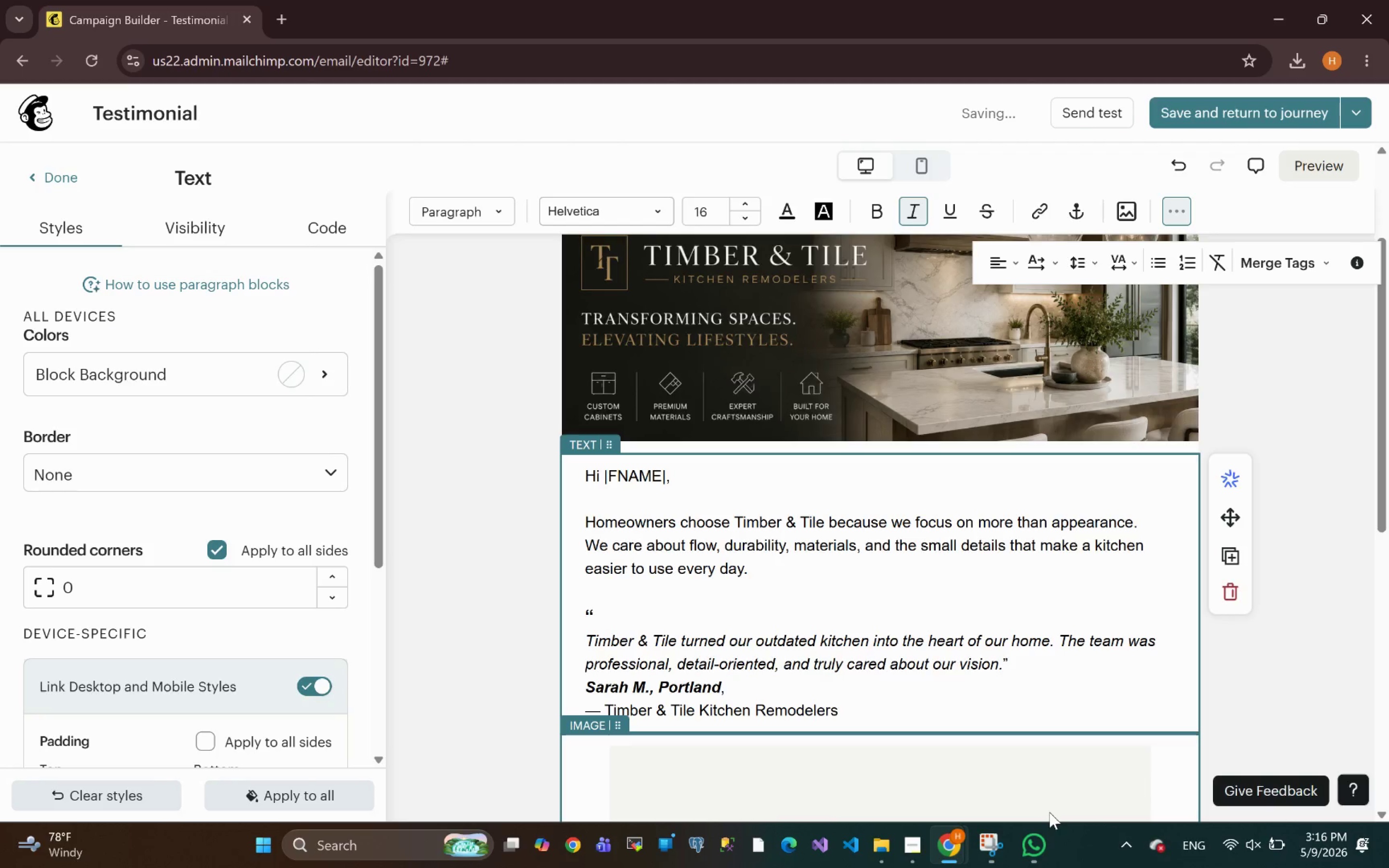 
key(Enter)
 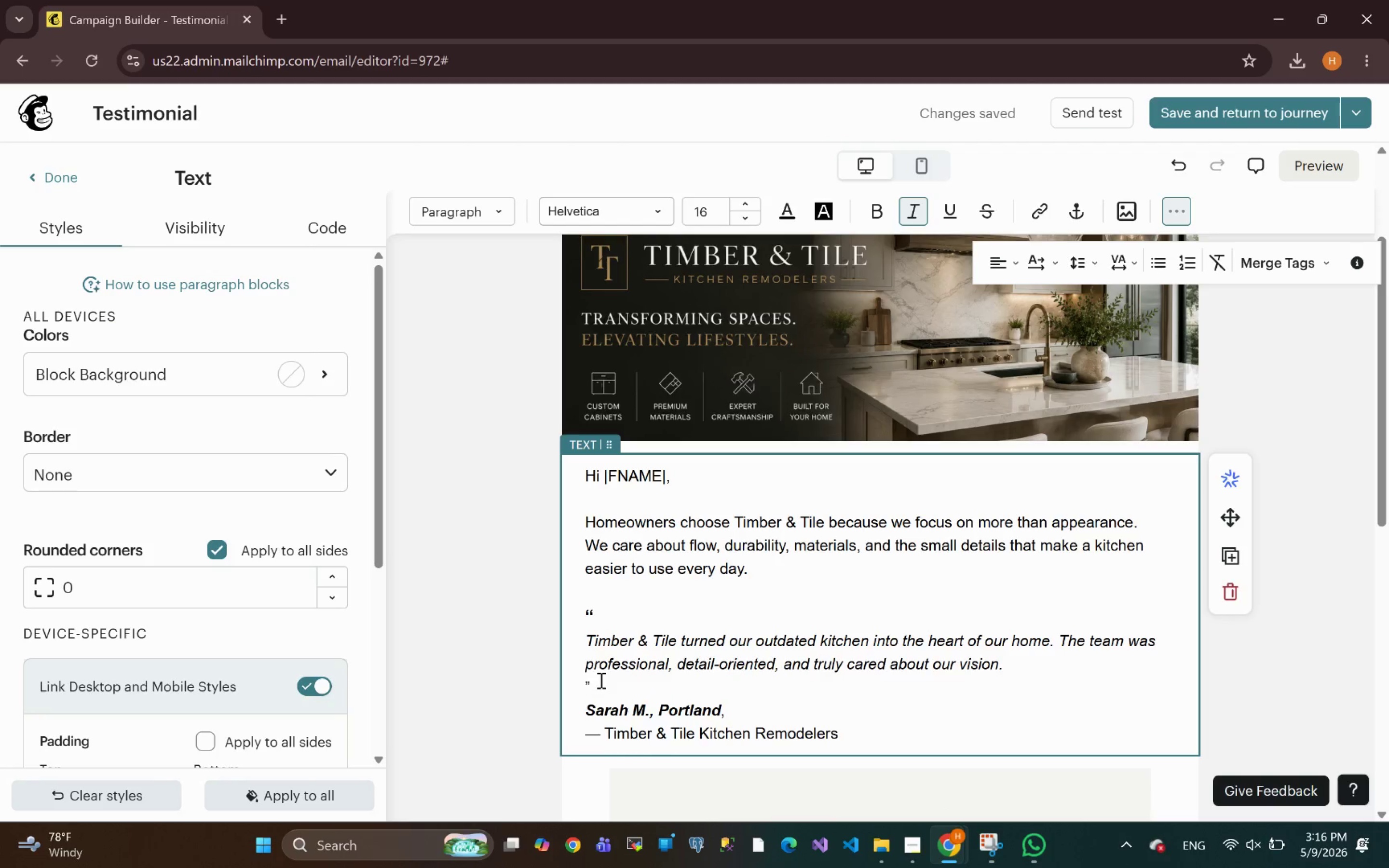 
wait(10.99)
 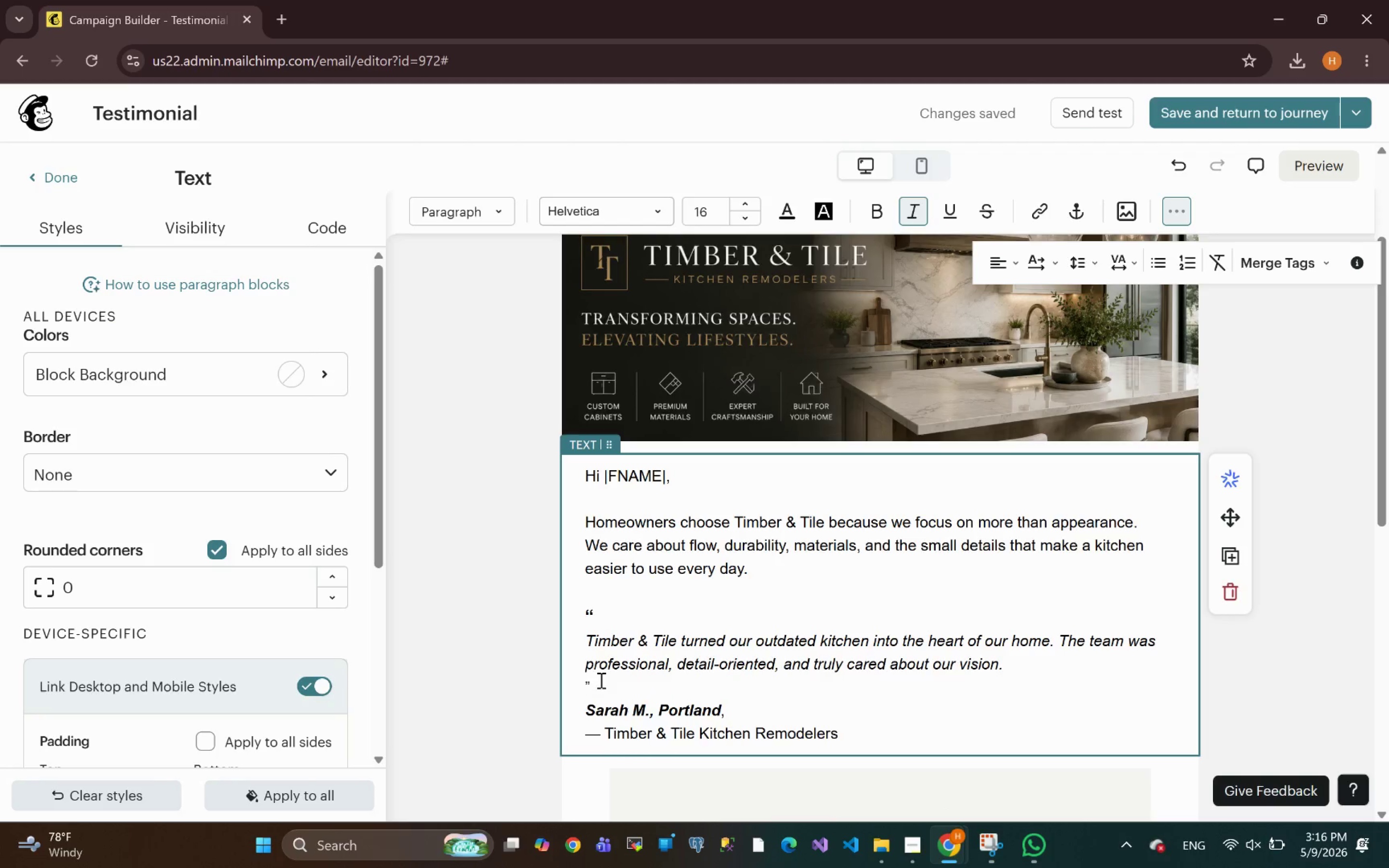 
left_click_drag(start_coordinate=[600, 680], to_coordinate=[582, 680])
 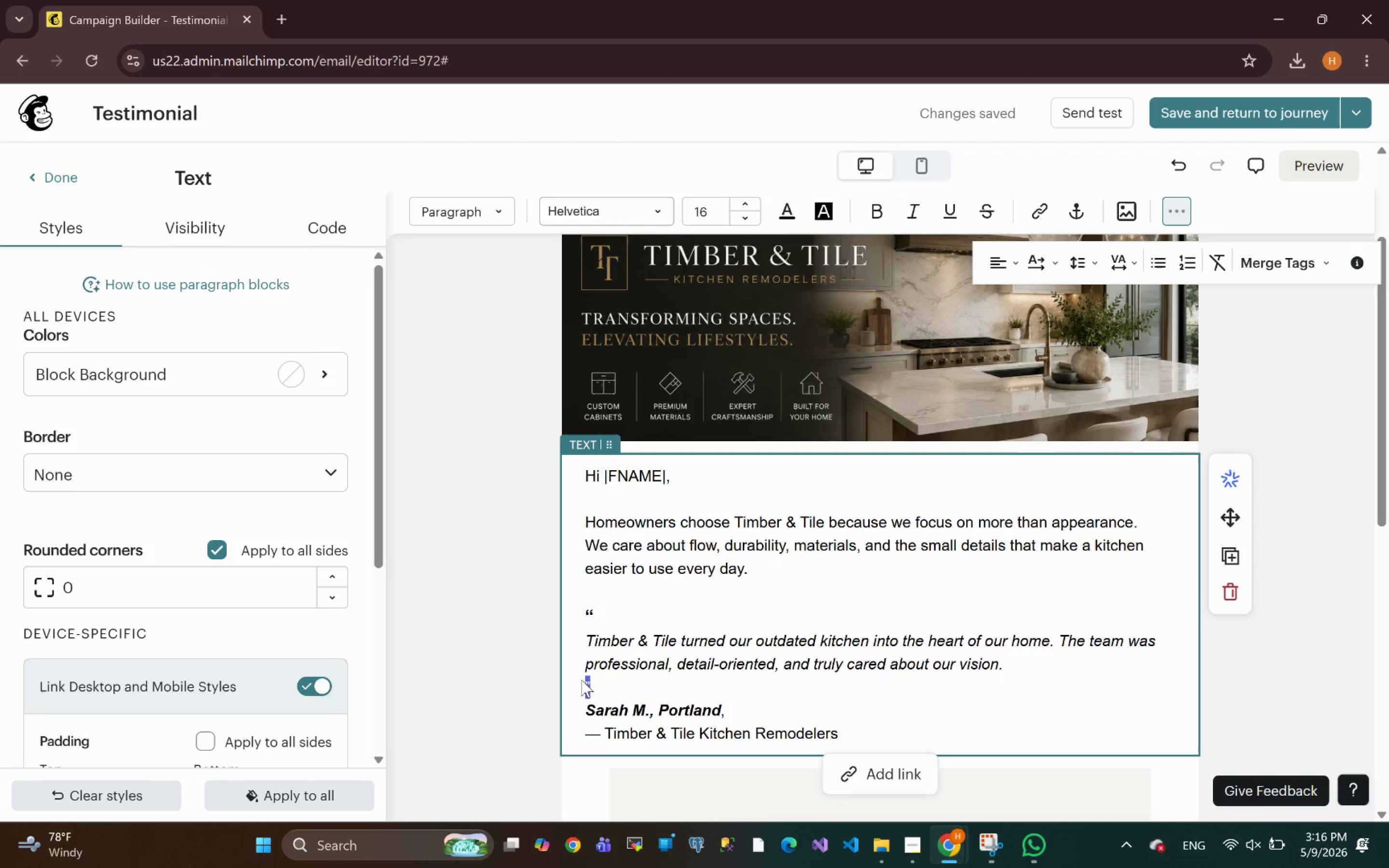 
key(Control+B)
 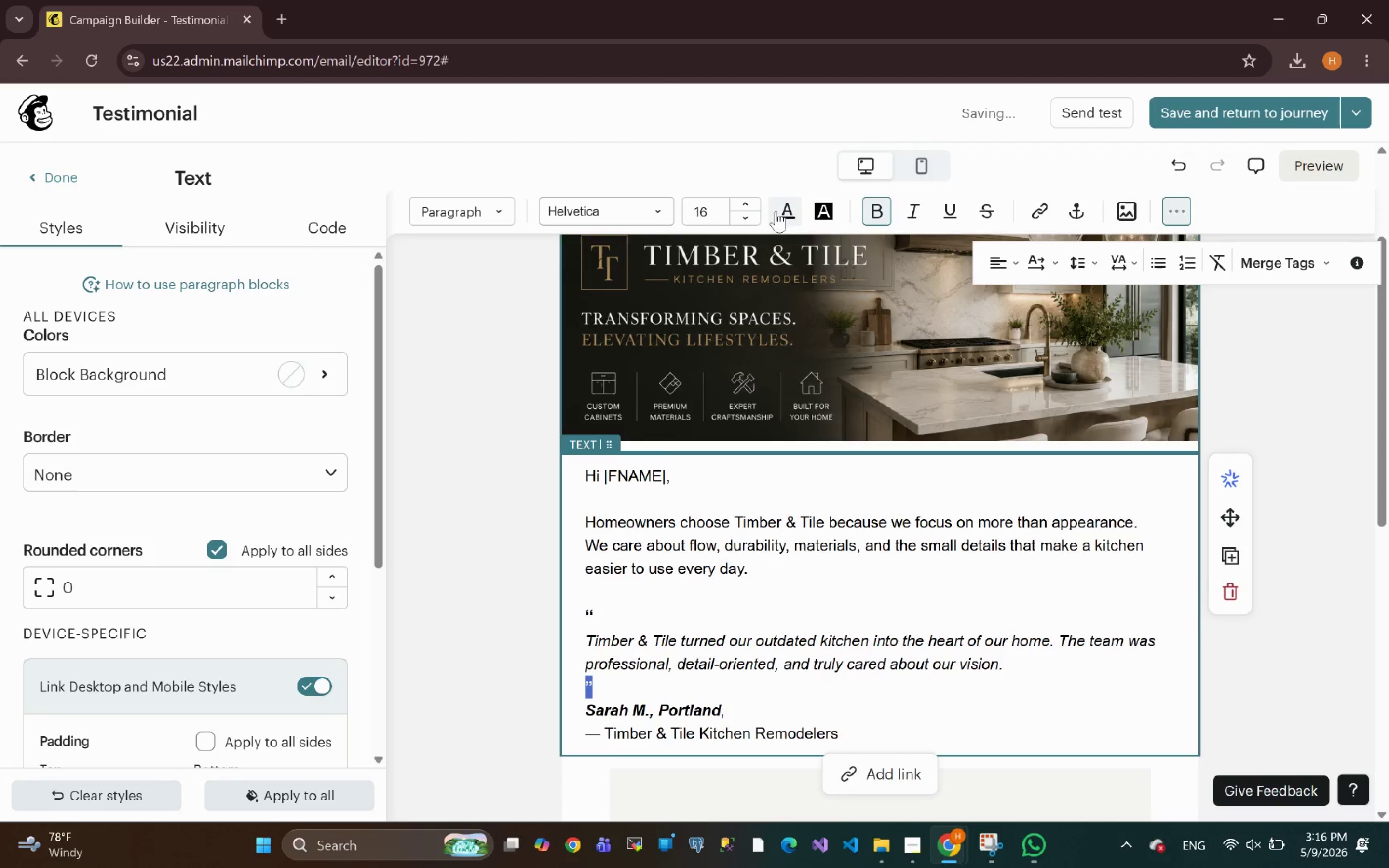 
double_click([748, 201])
 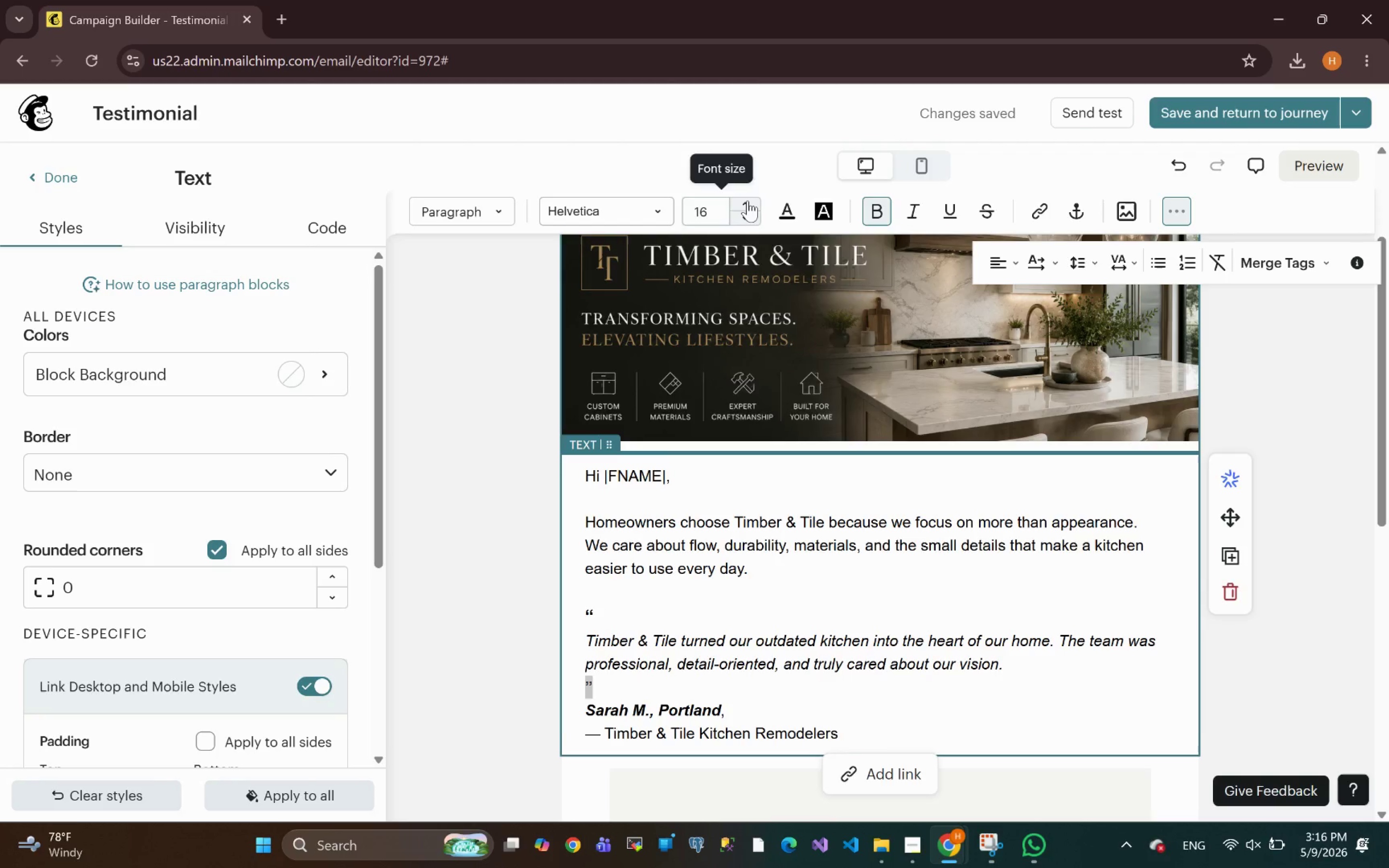 
triple_click([748, 201])
 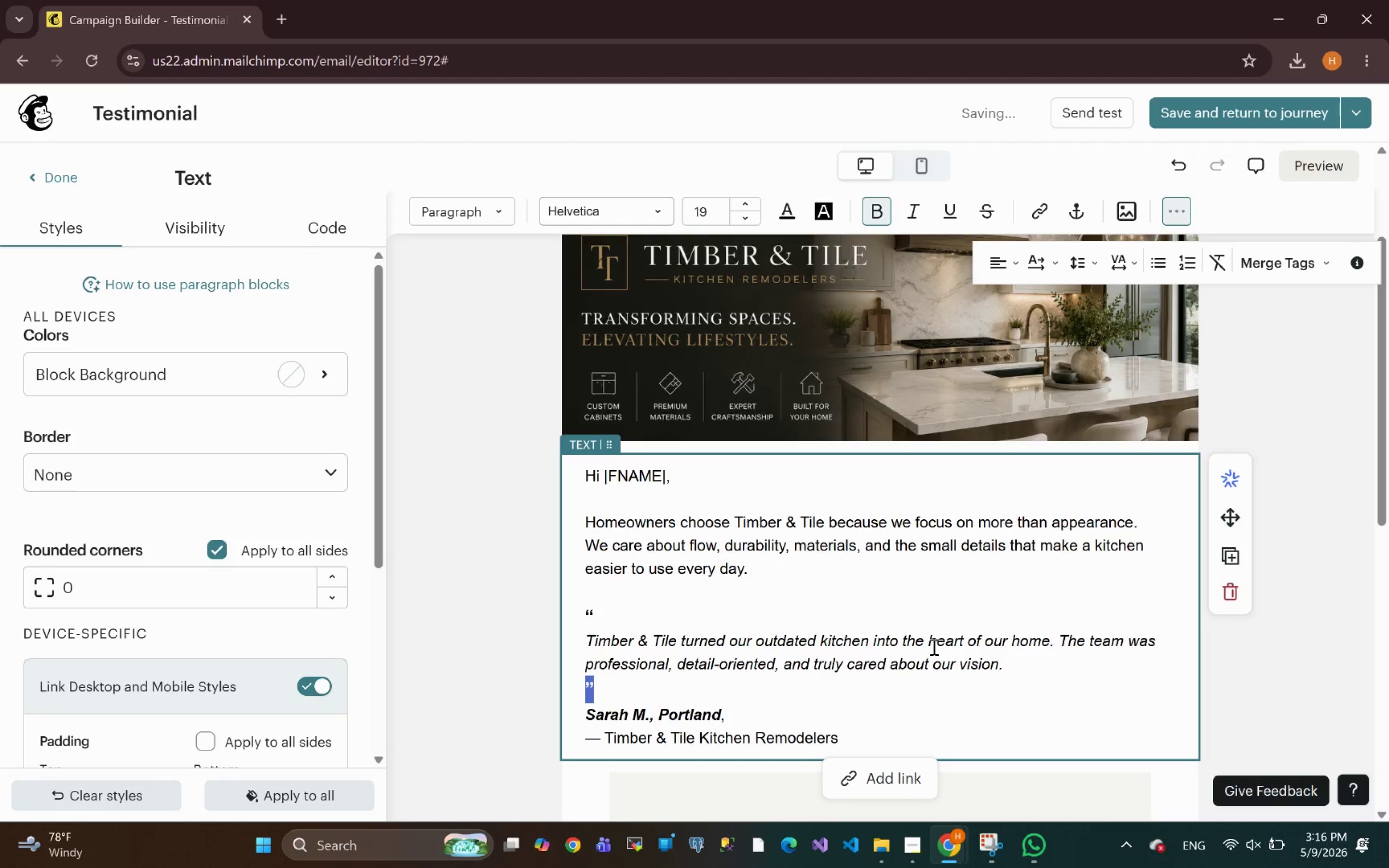 
left_click([942, 678])
 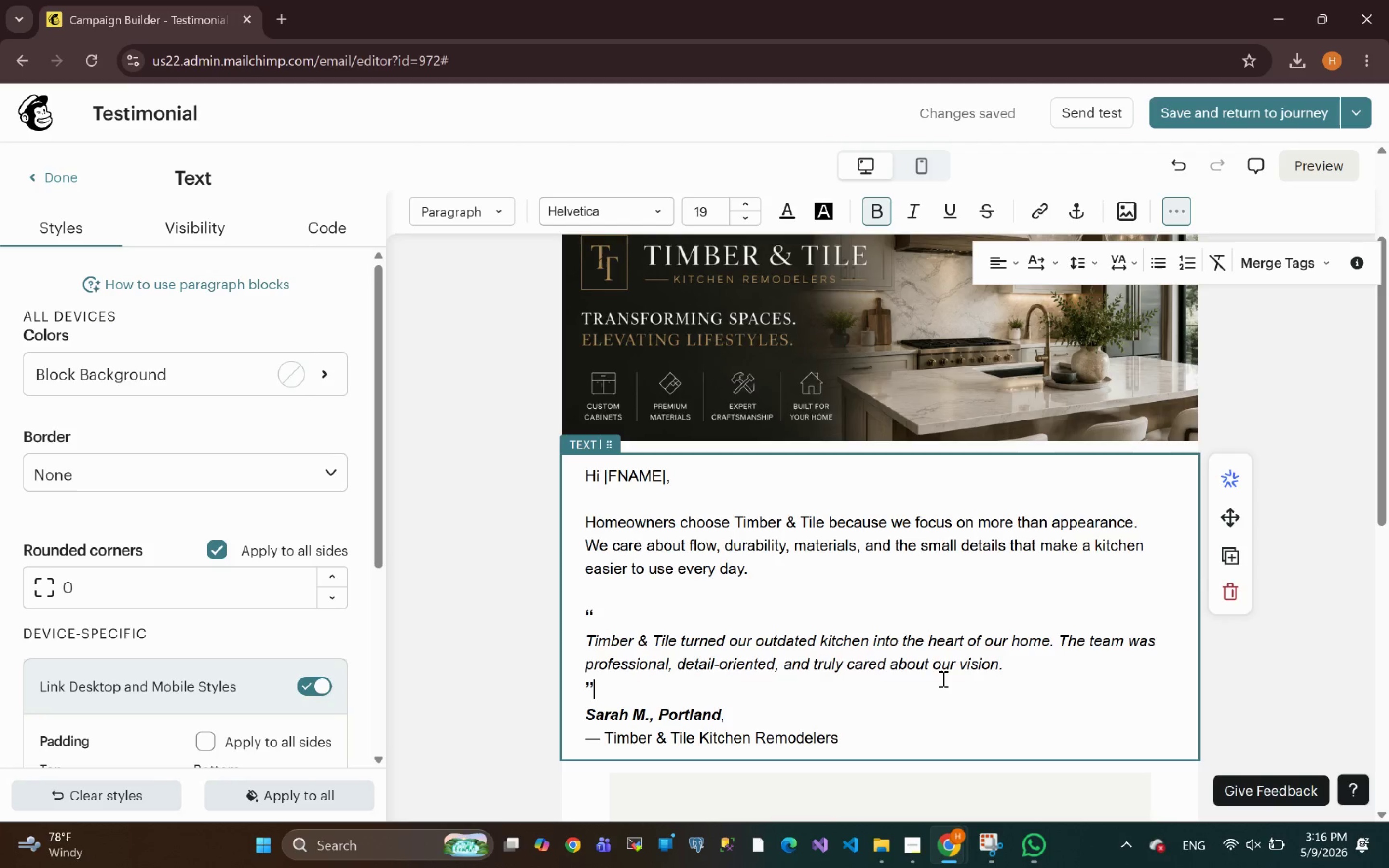 
left_click_drag(start_coordinate=[605, 617], to_coordinate=[576, 616])
 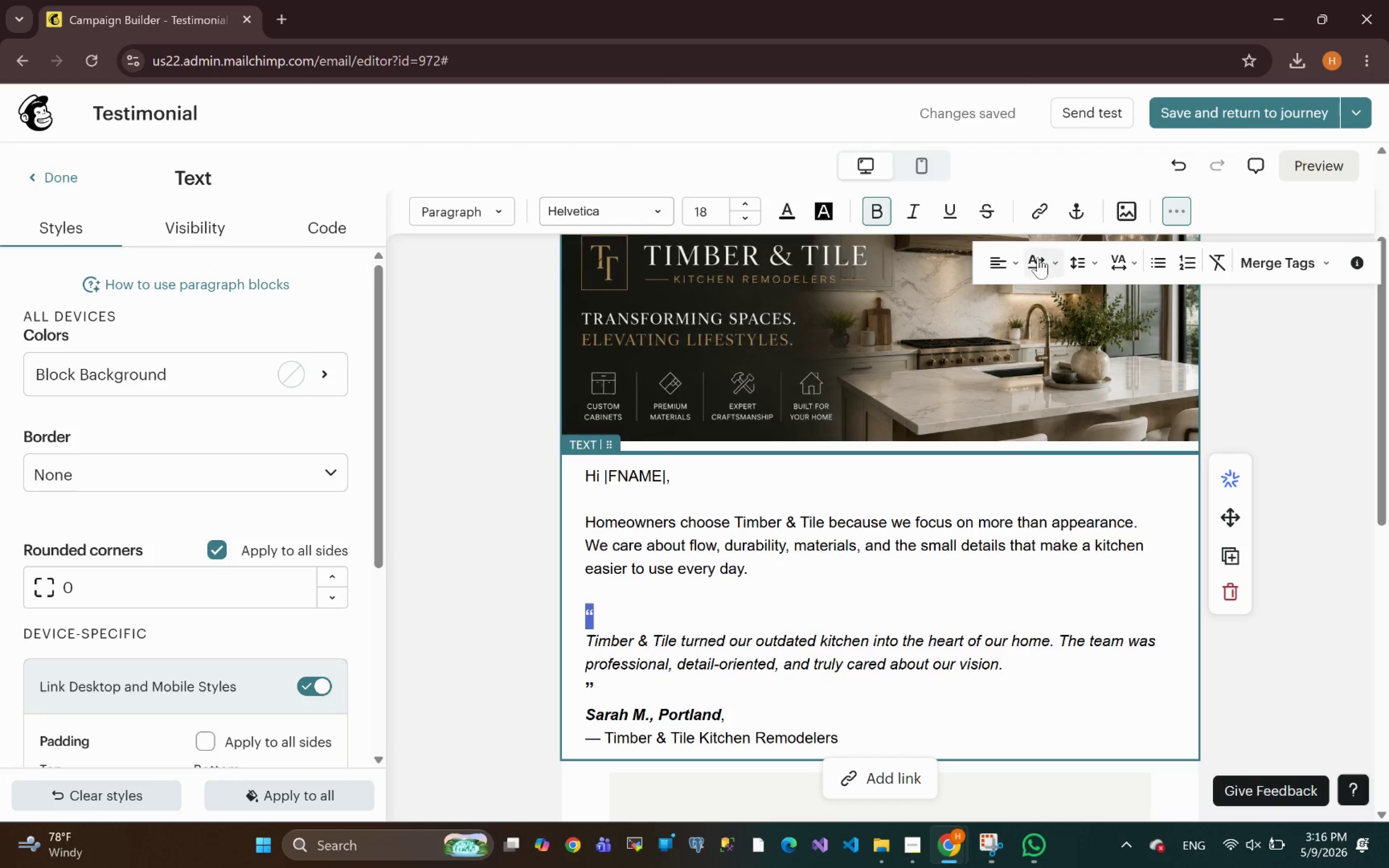 
left_click([1002, 258])
 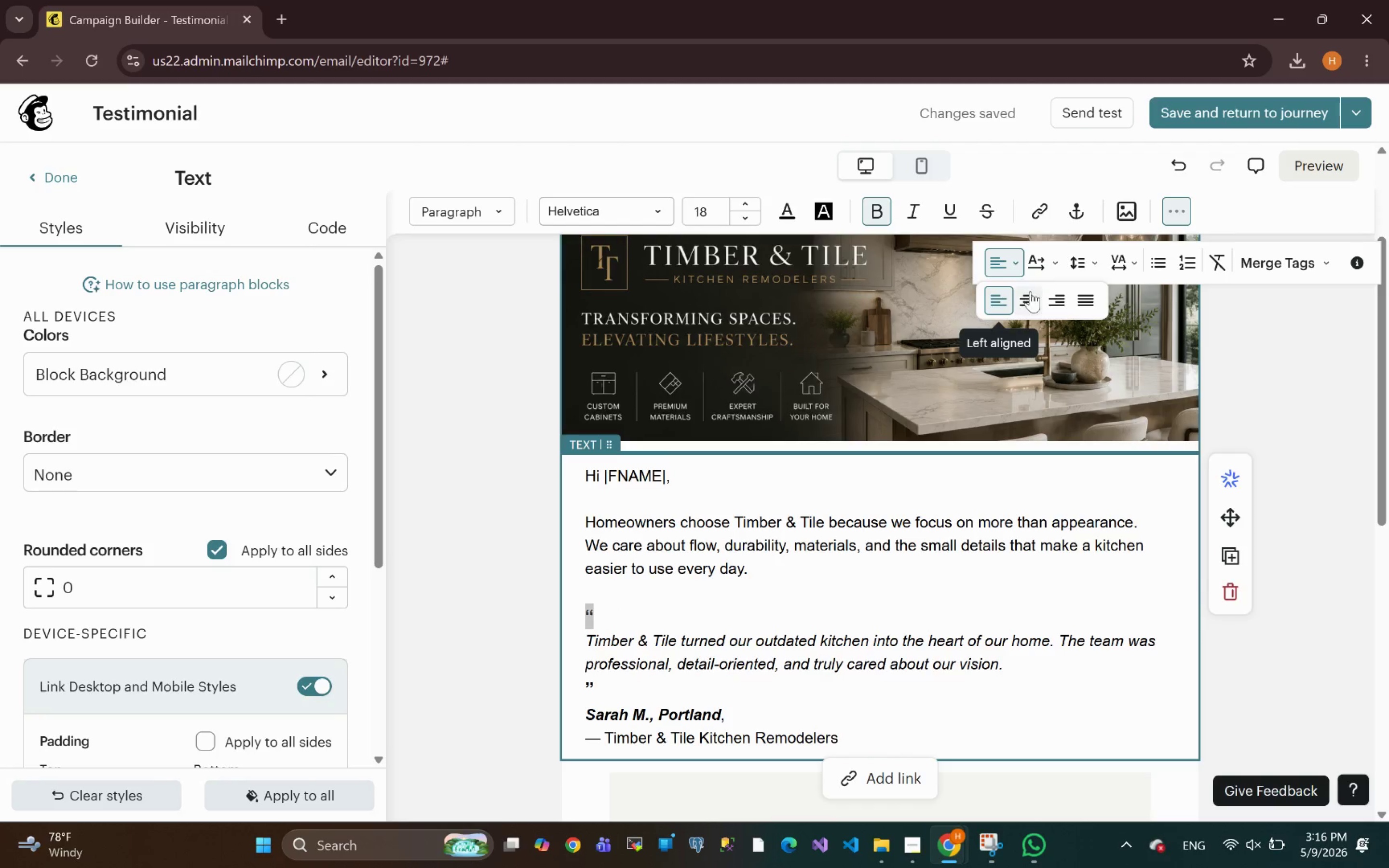 
left_click([1029, 296])
 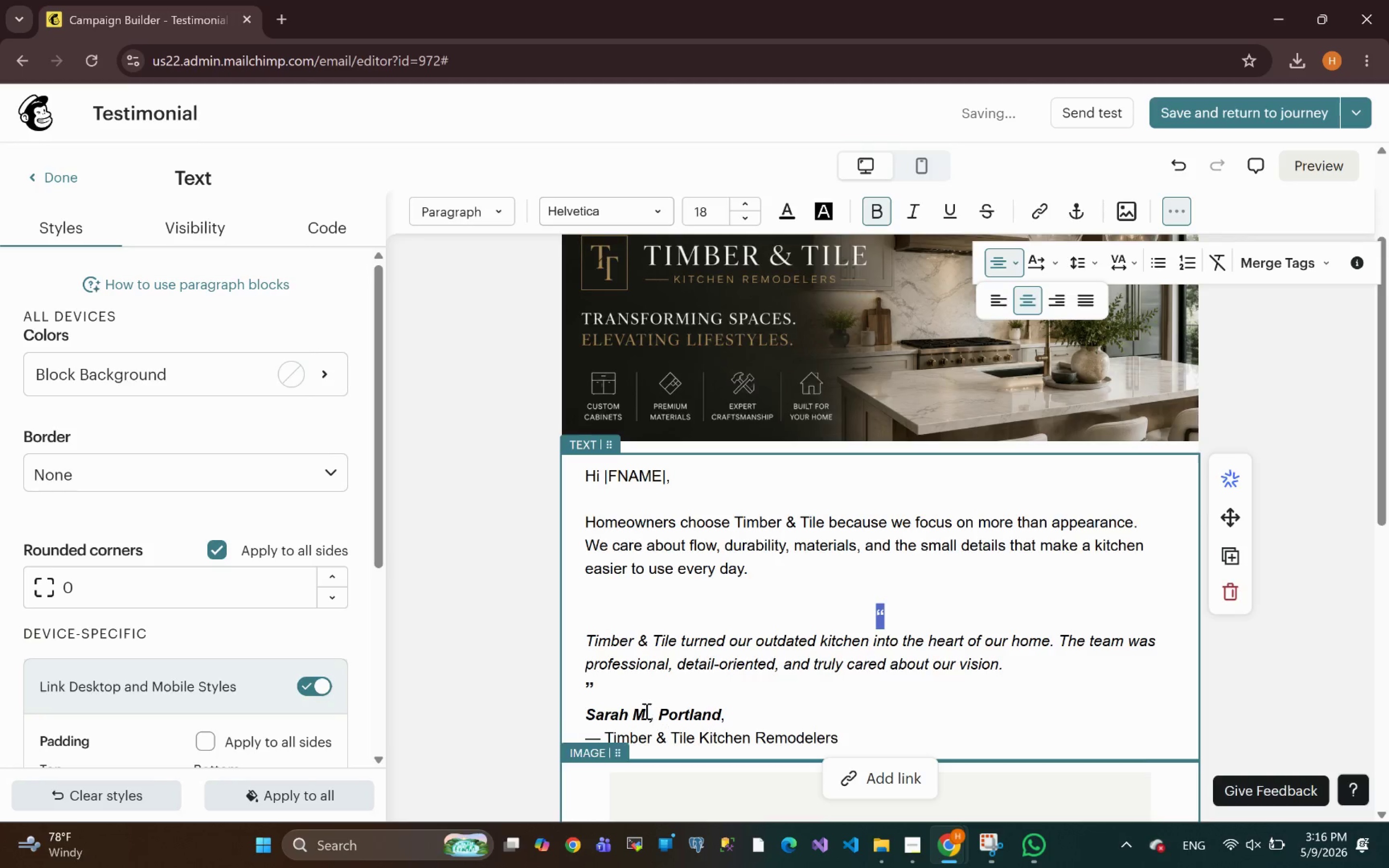 
left_click_drag(start_coordinate=[615, 686], to_coordinate=[556, 685])
 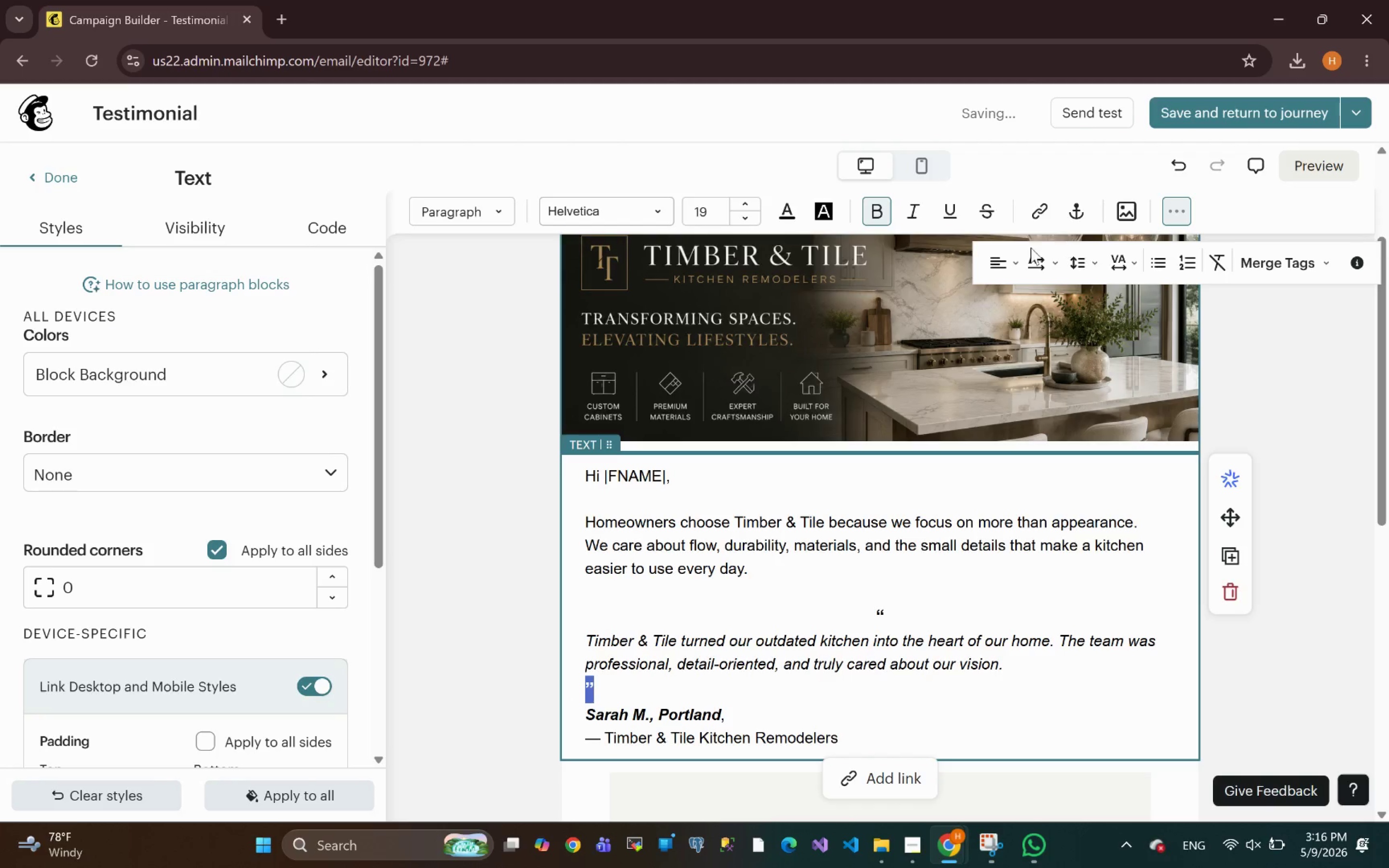 
left_click([1008, 257])
 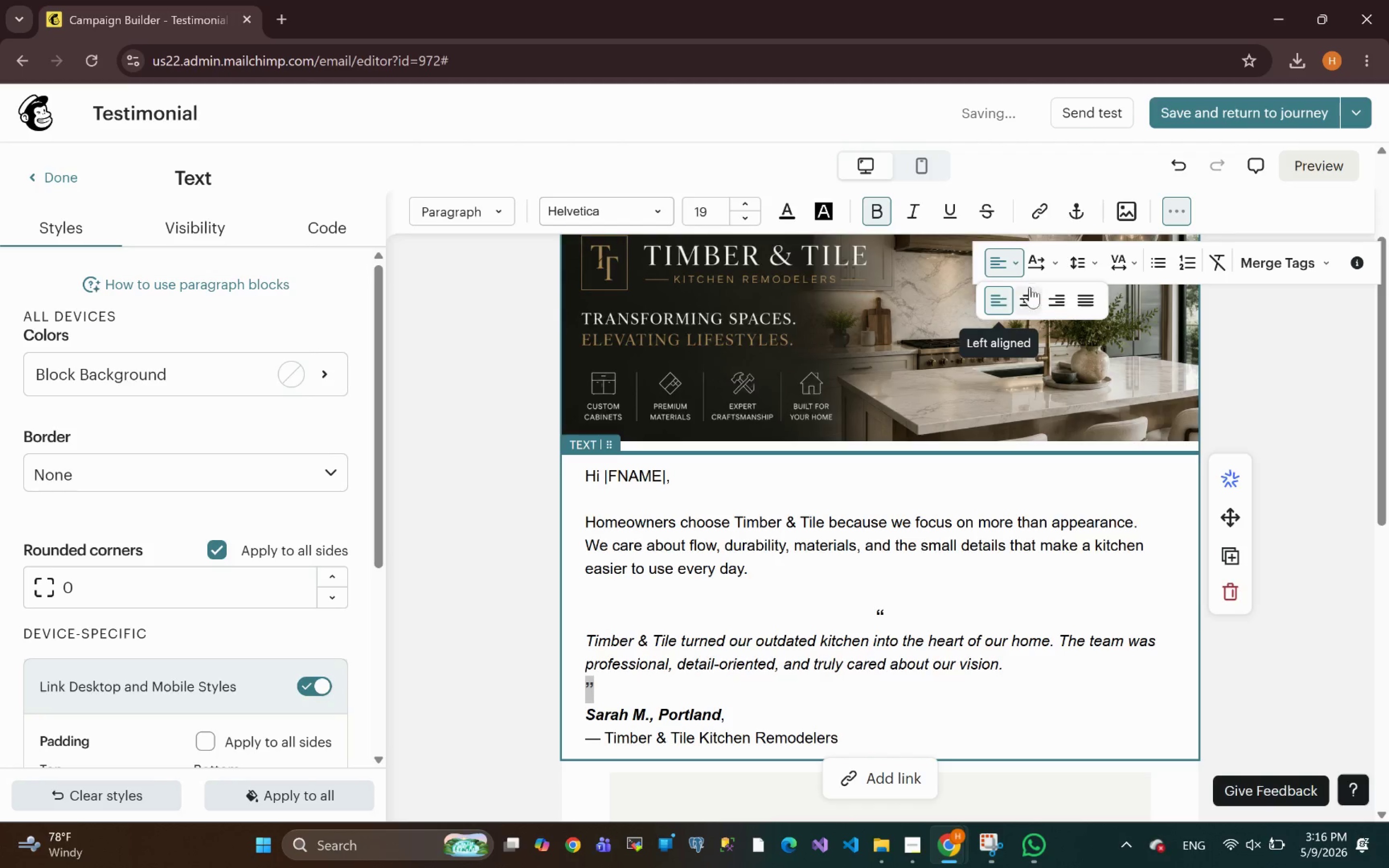 
left_click([1033, 296])
 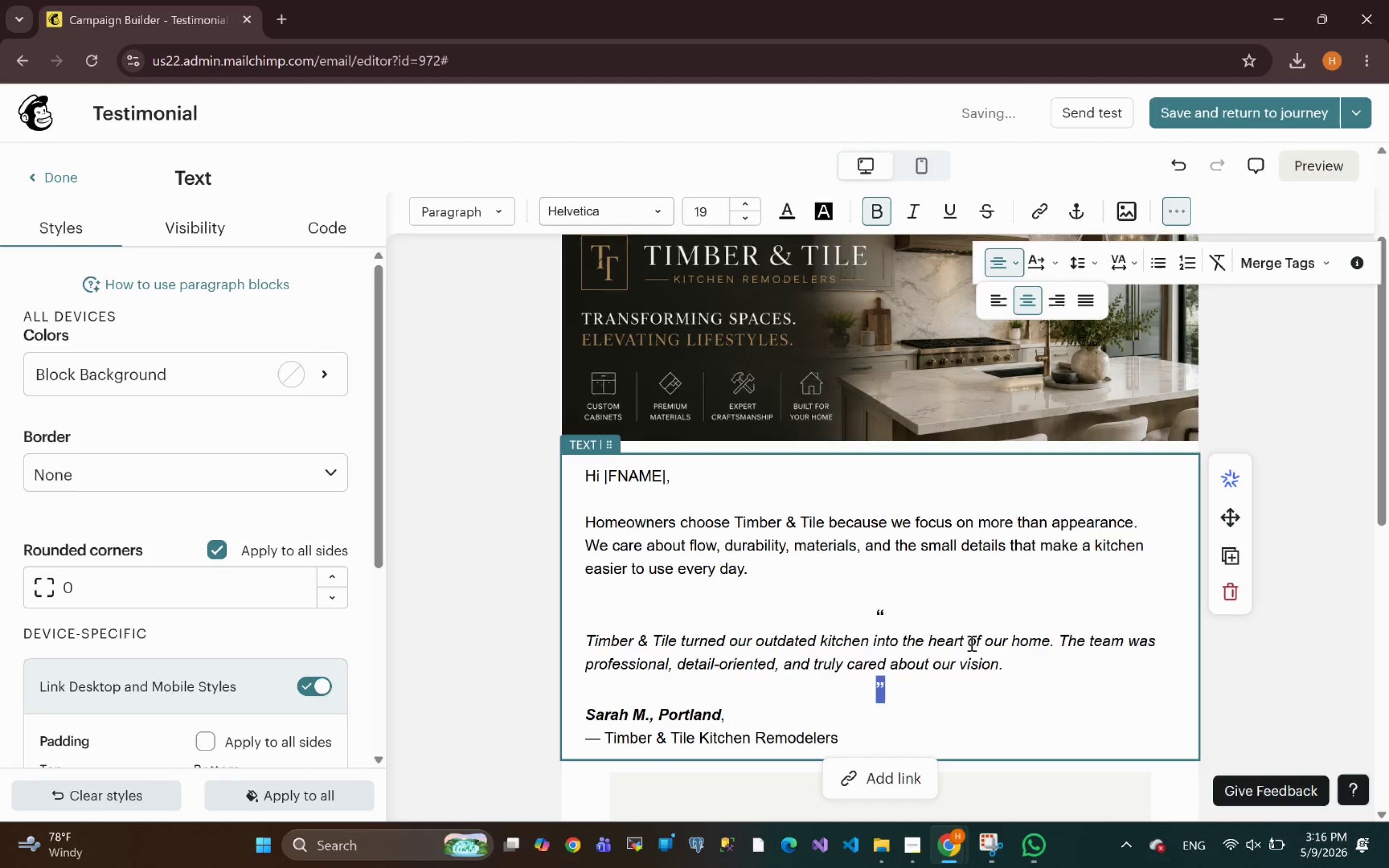 
left_click([980, 702])
 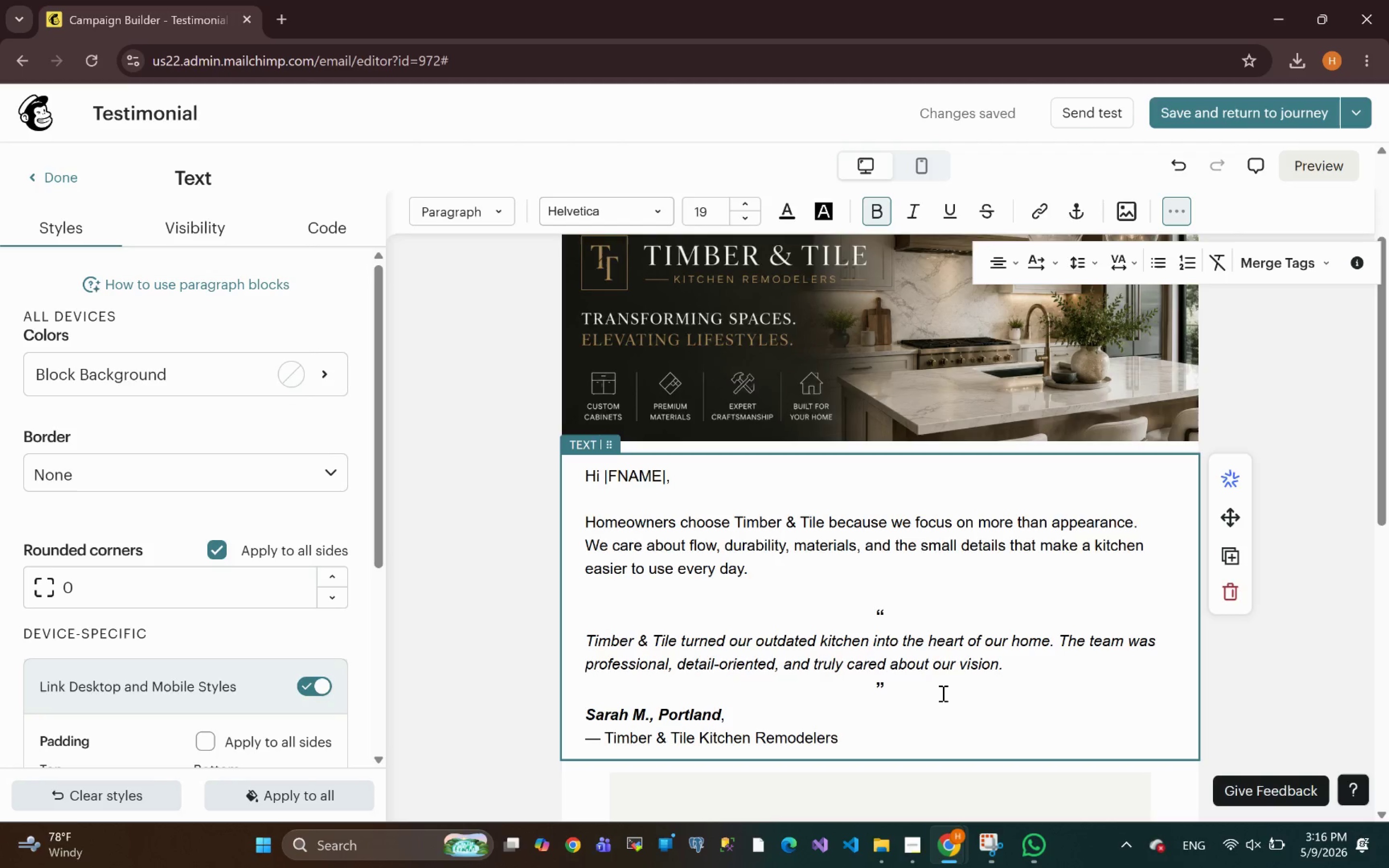 
wait(9.27)
 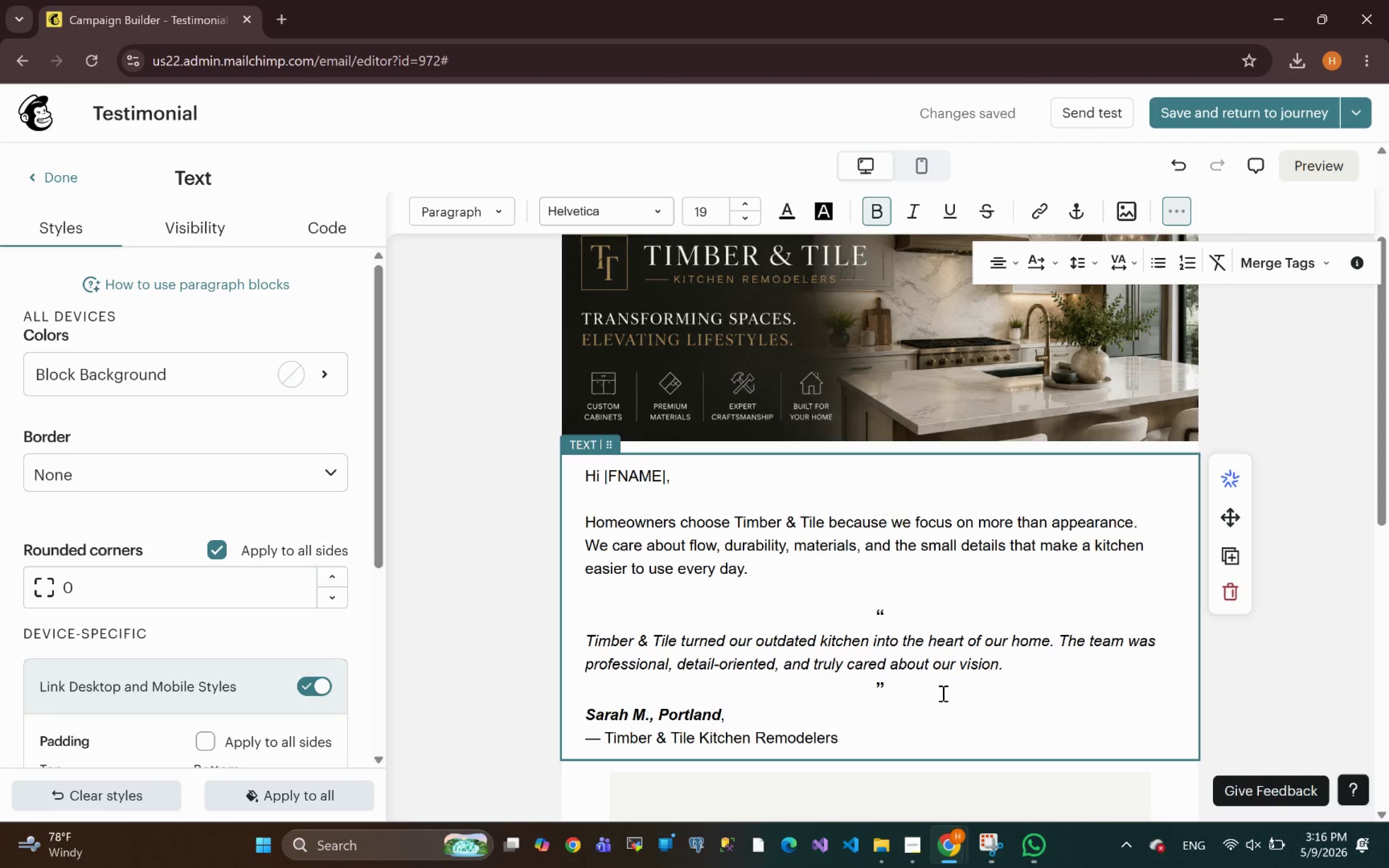 
left_click([893, 684])
 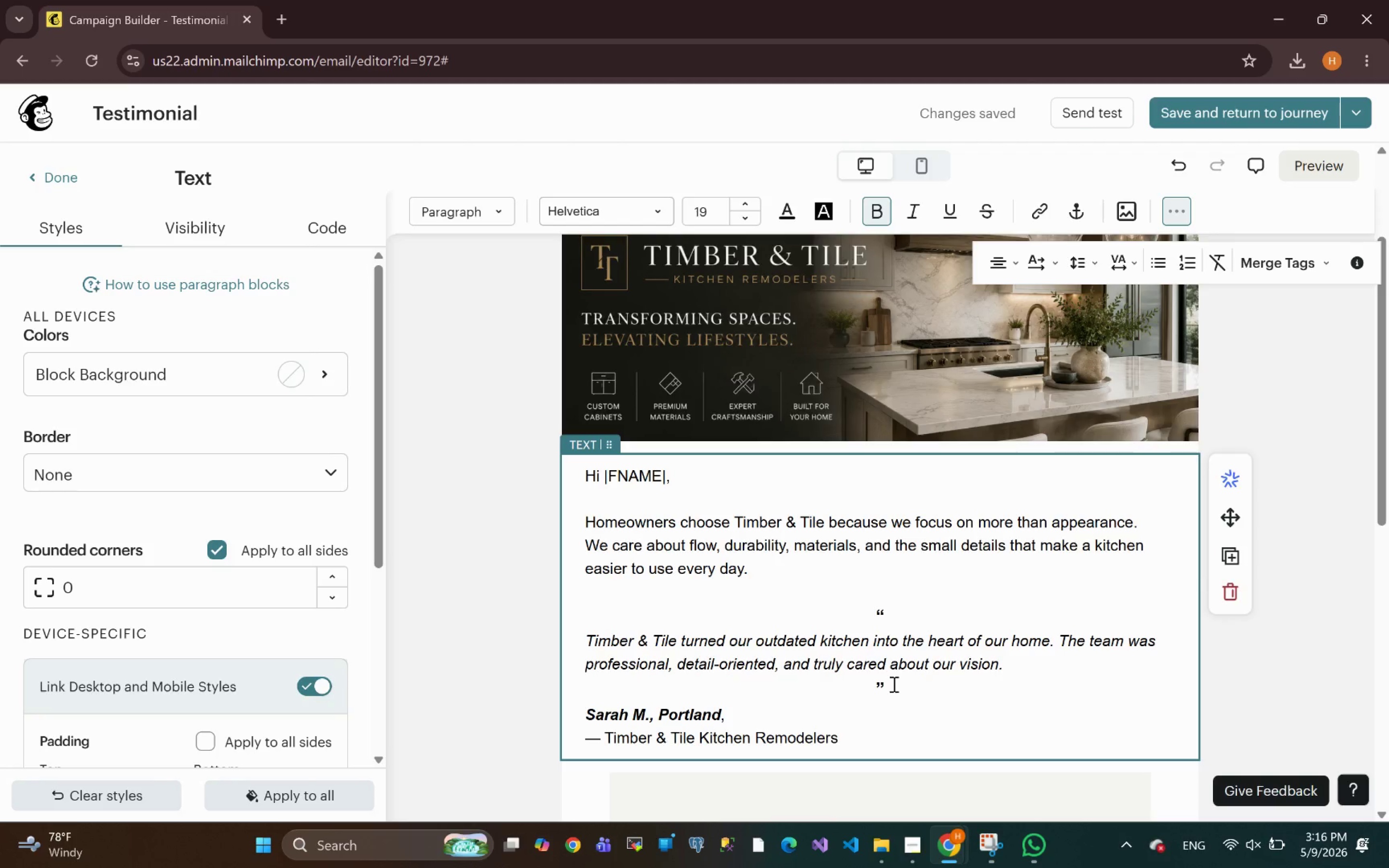 
left_click_drag(start_coordinate=[893, 684], to_coordinate=[828, 620])
 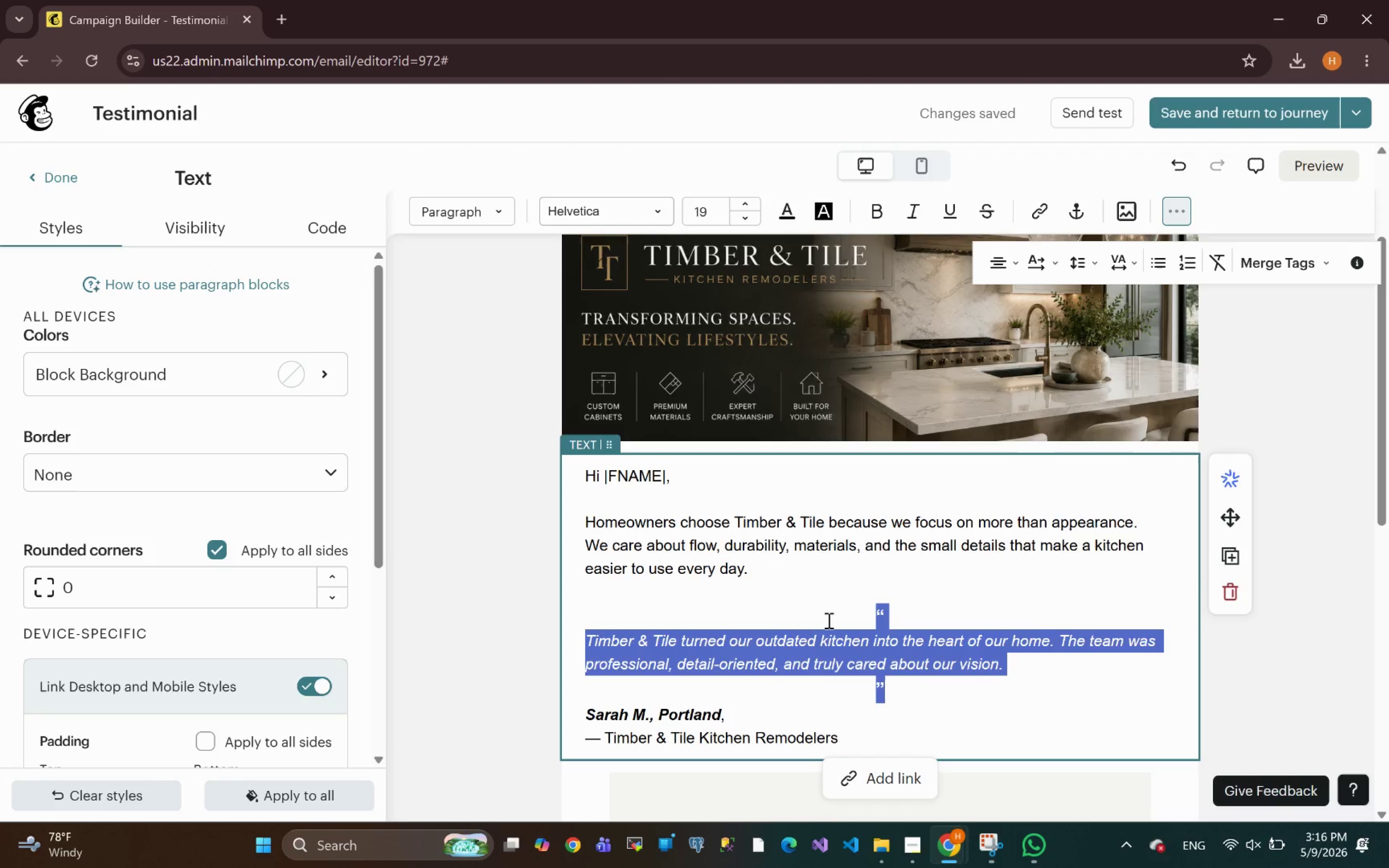 
key(Control+B)
 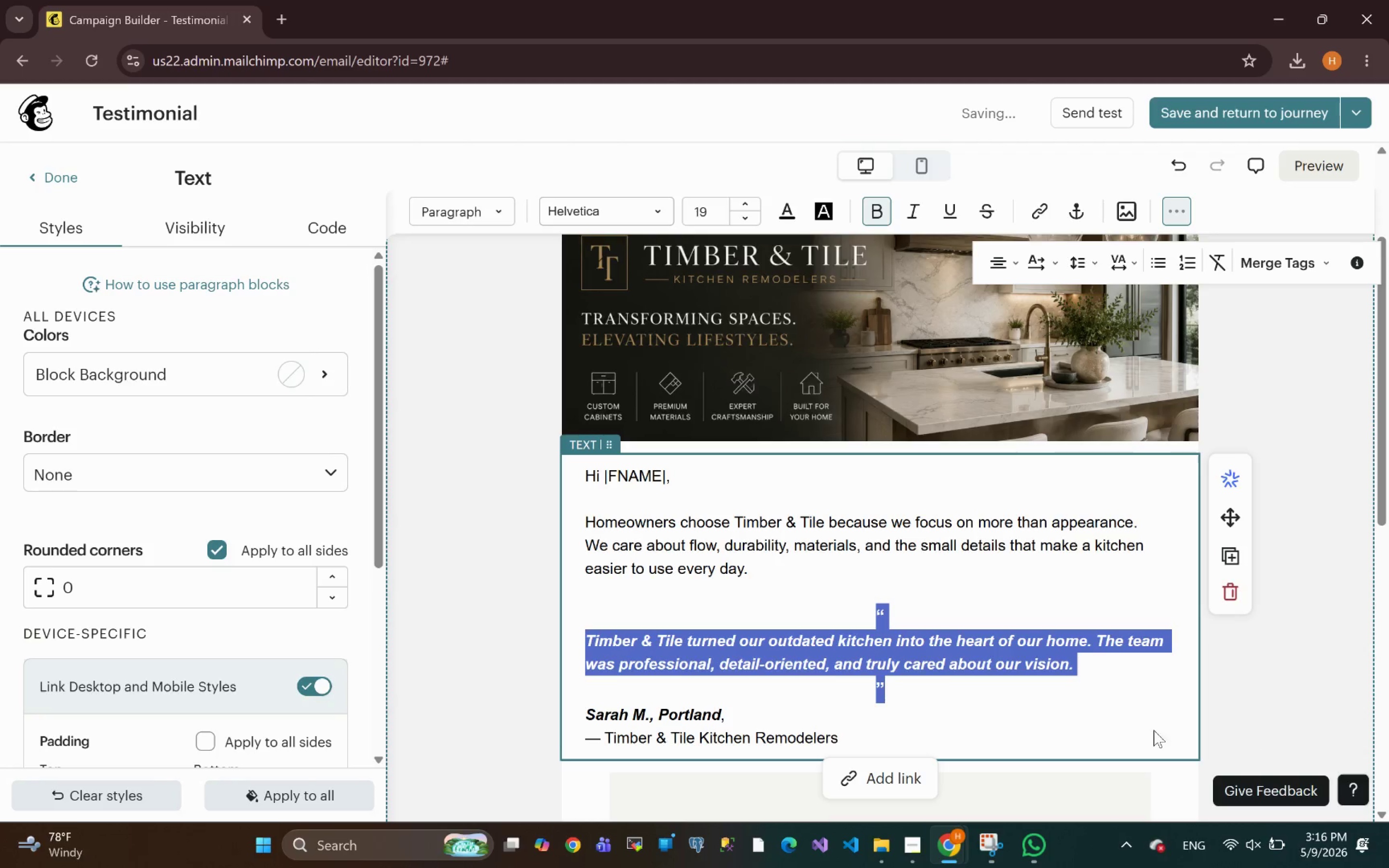 
left_click([1067, 719])
 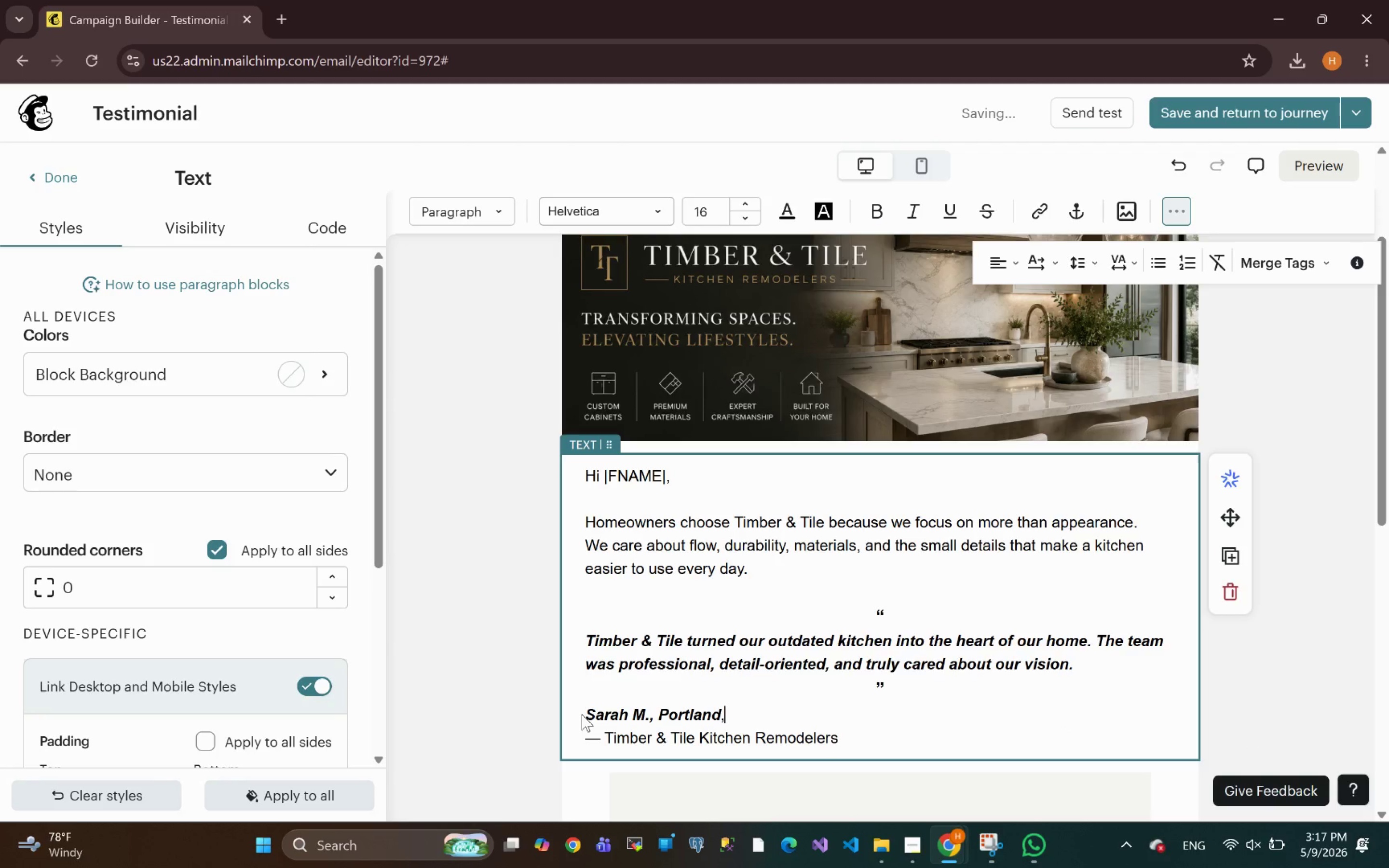 
wait(5.46)
 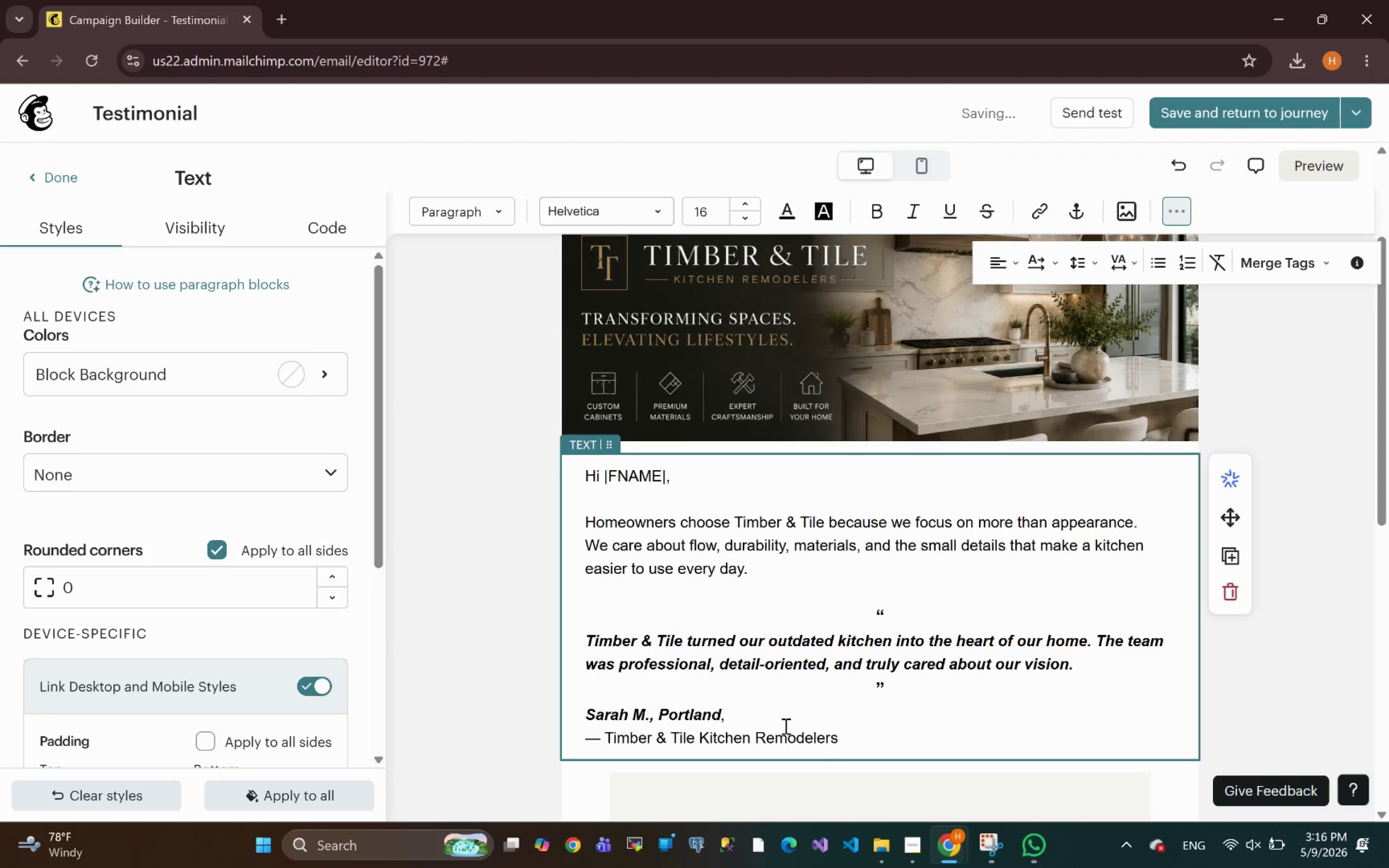 
left_click([588, 714])
 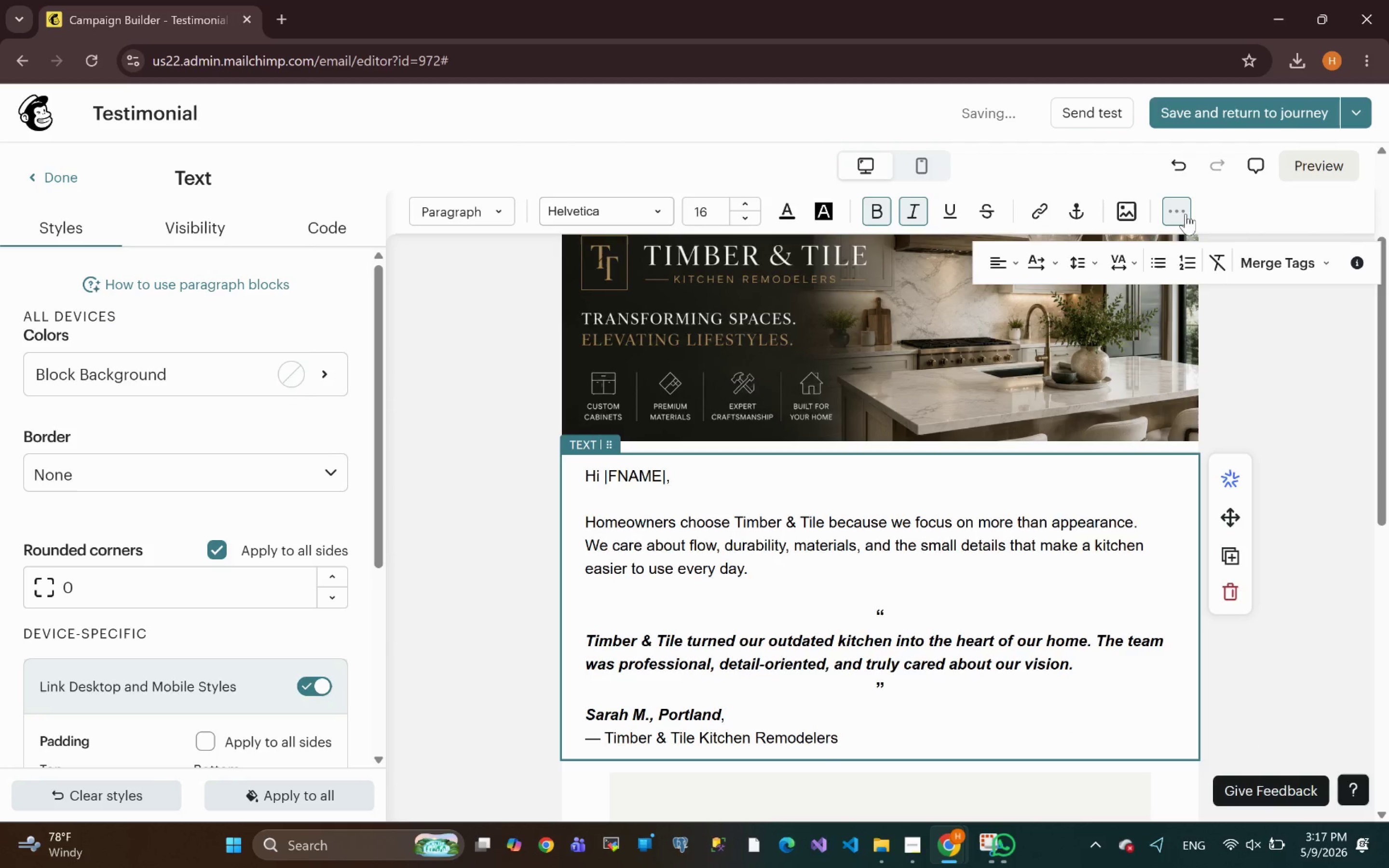 
double_click([1174, 214])
 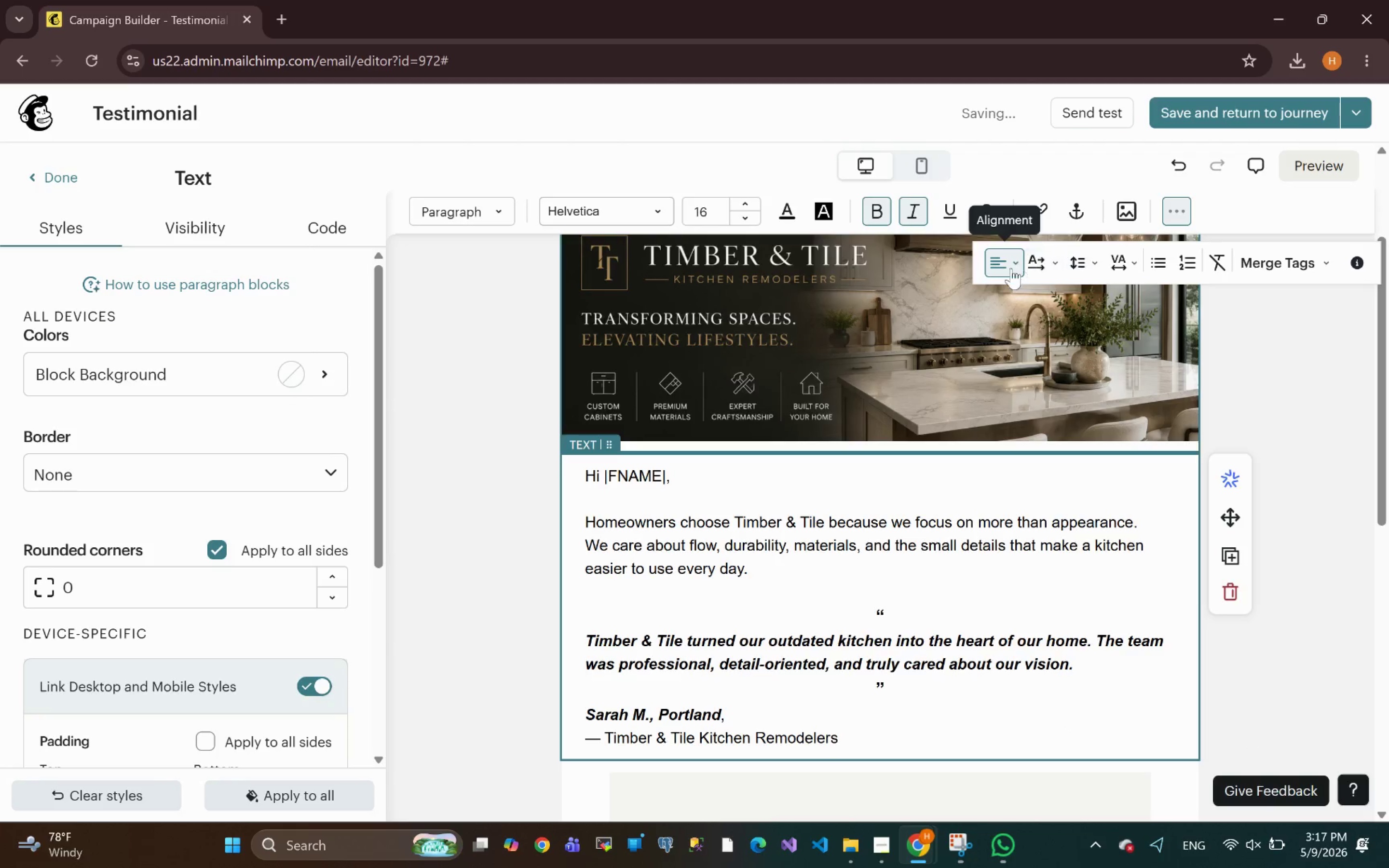 
left_click([998, 274])
 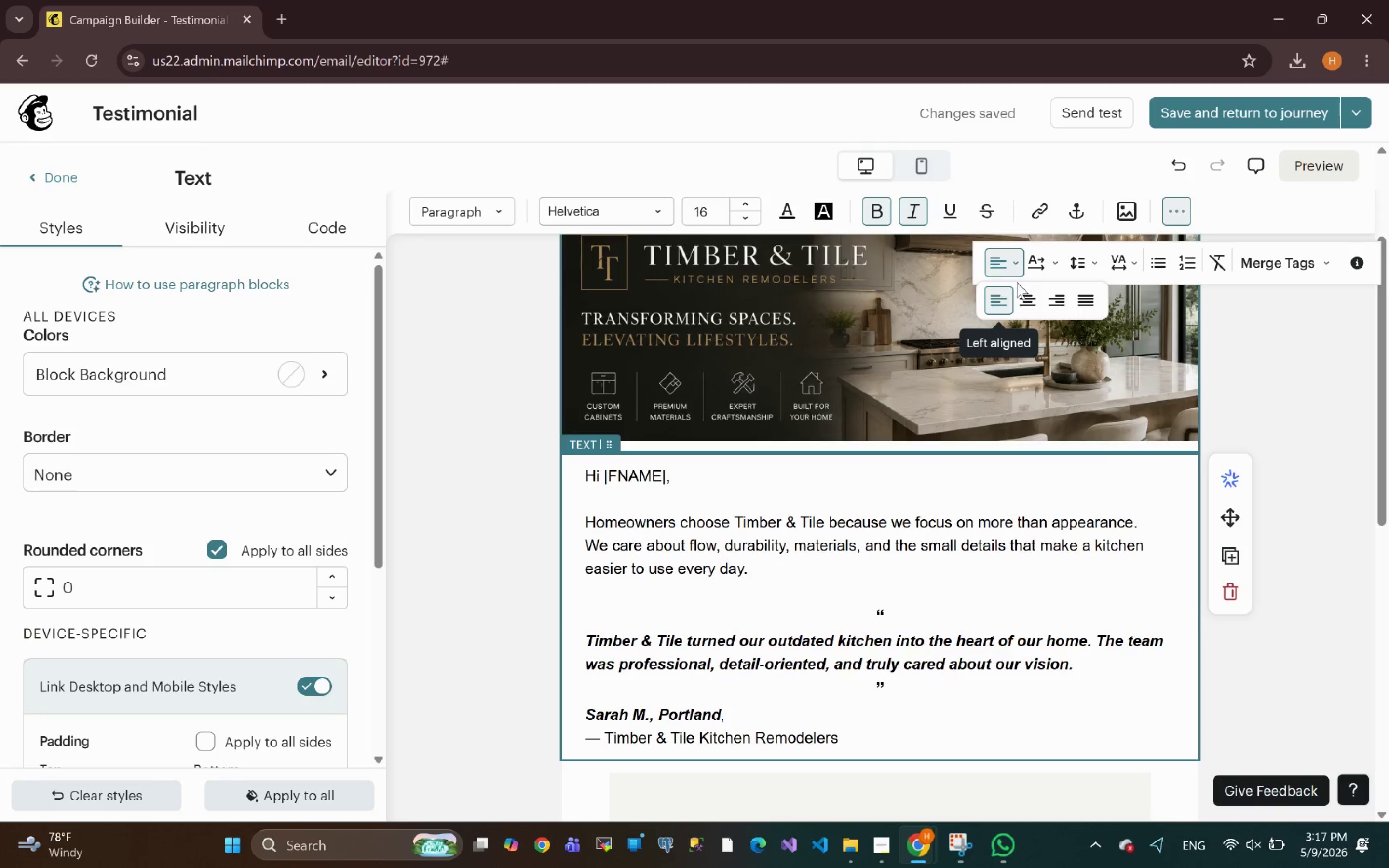 
left_click([1035, 299])
 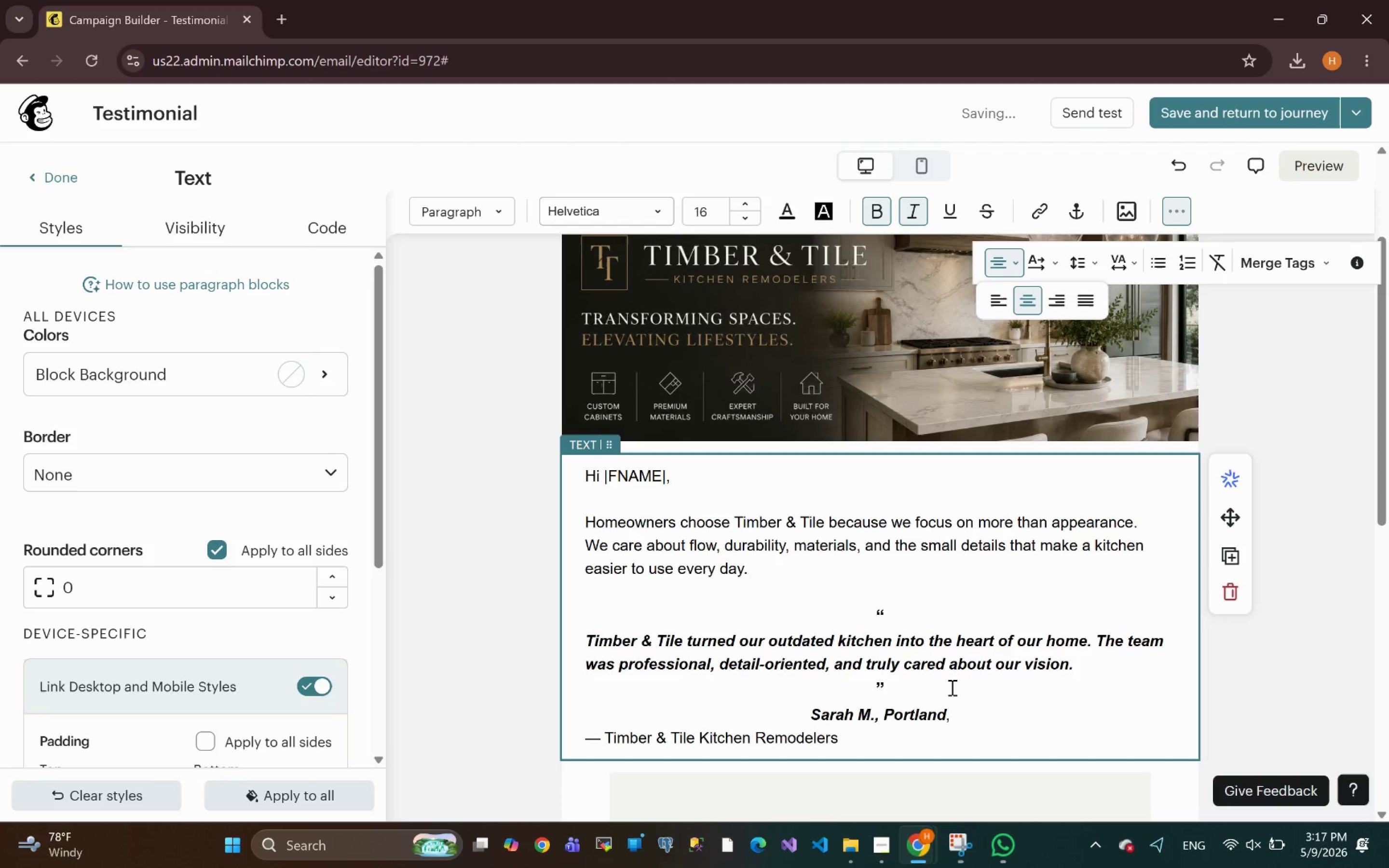 
left_click([982, 715])
 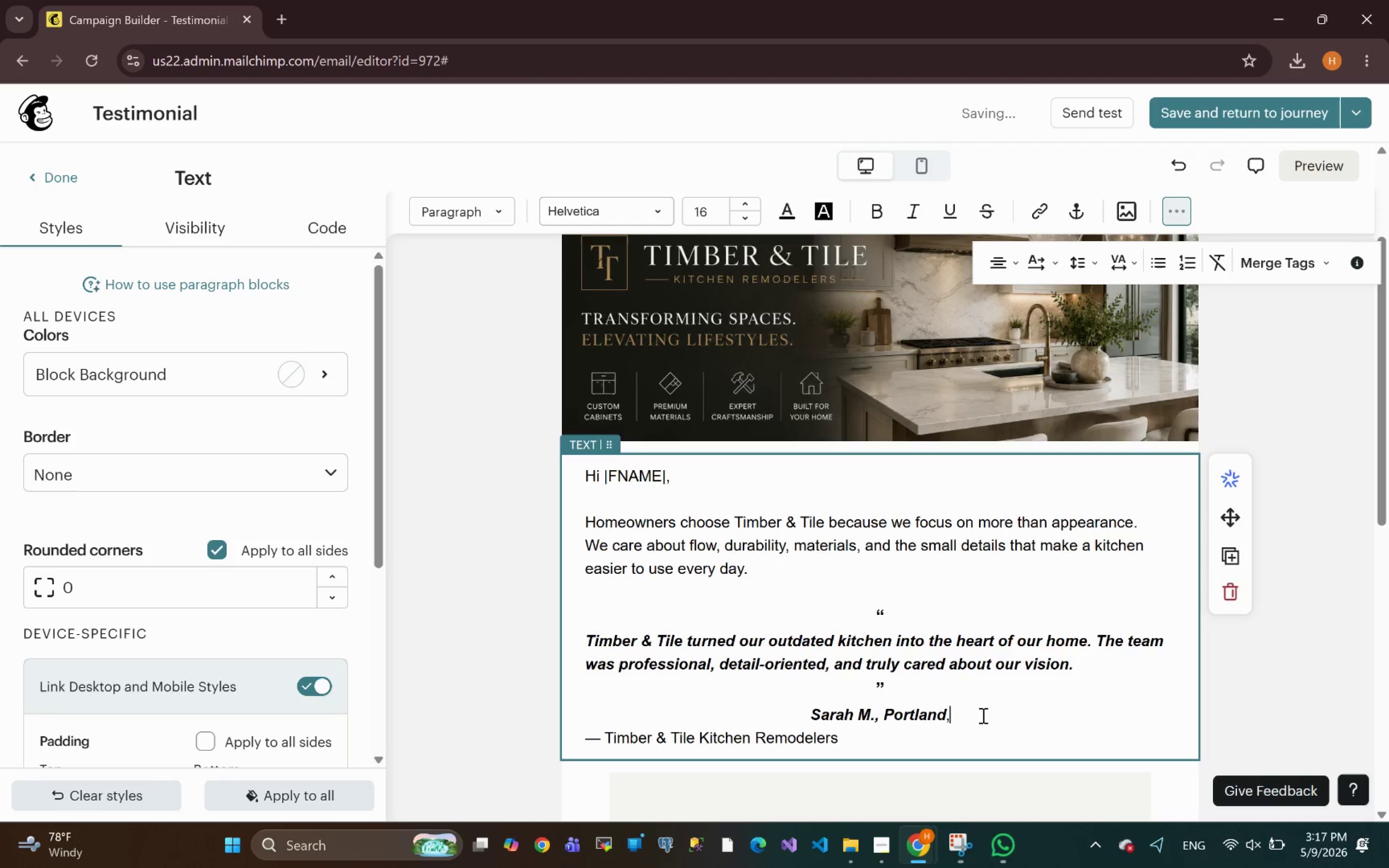 
key(Enter)
 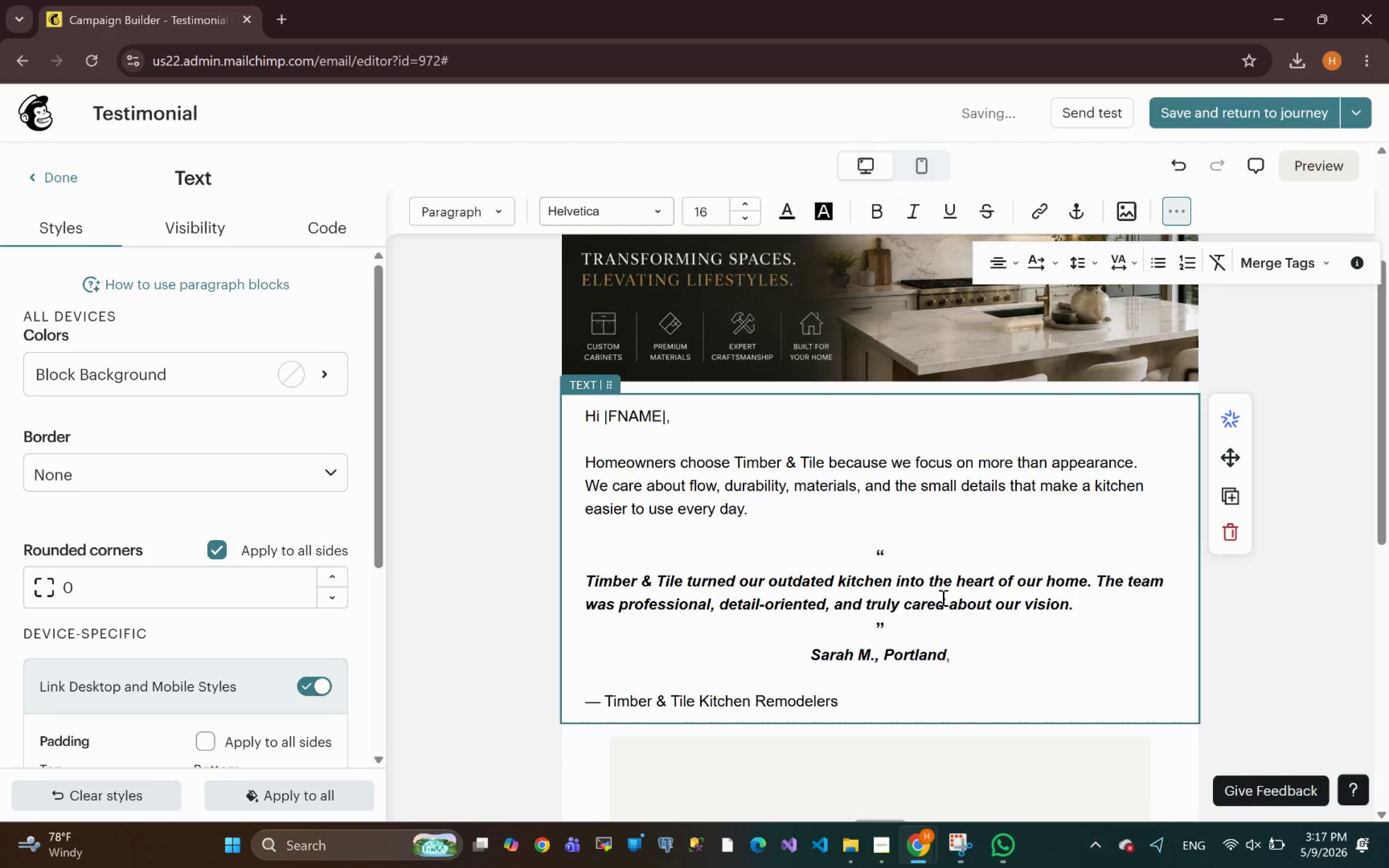 
left_click([1295, 637])
 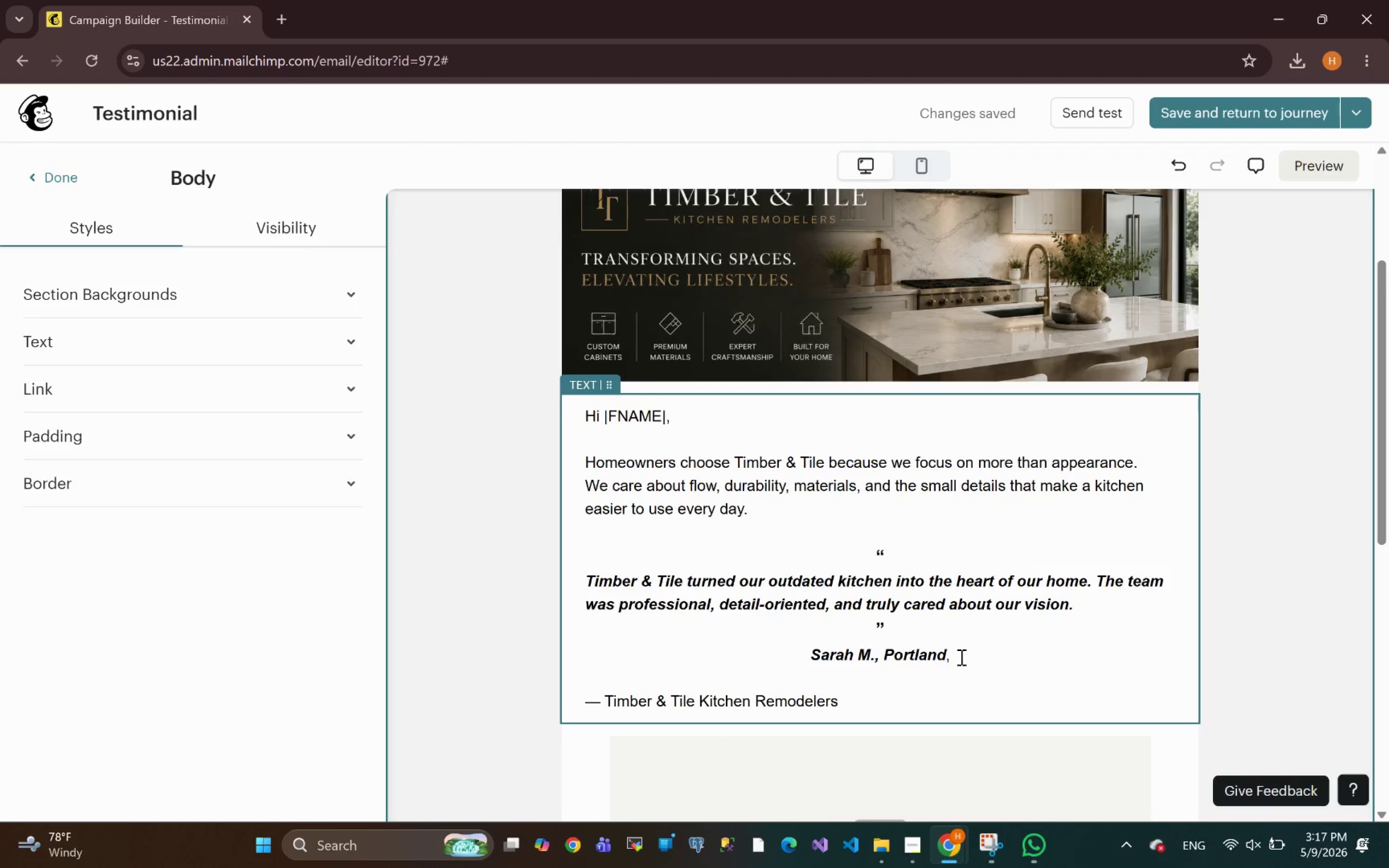 
wait(5.09)
 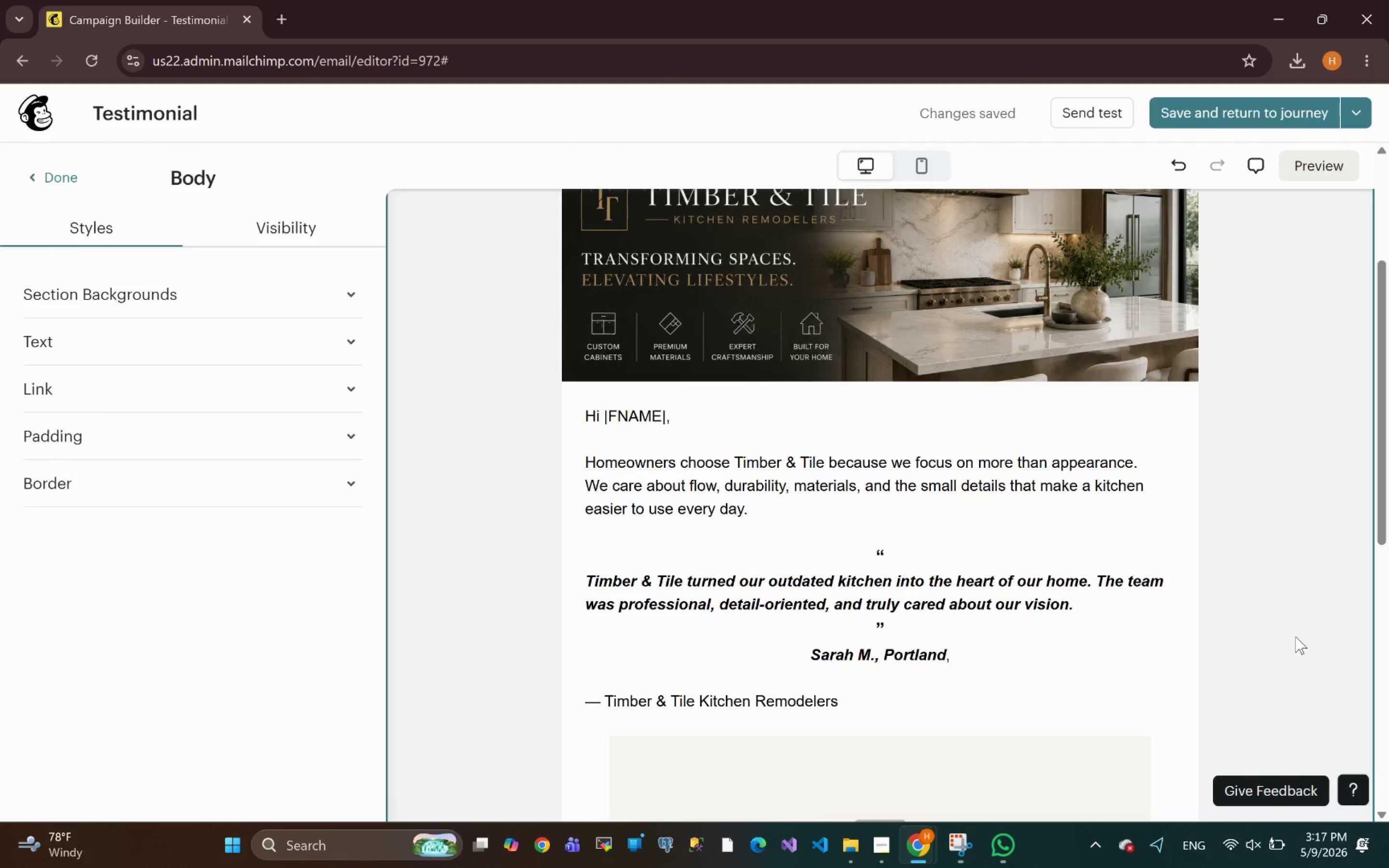 
left_click_drag(start_coordinate=[1082, 606], to_coordinate=[586, 583])
 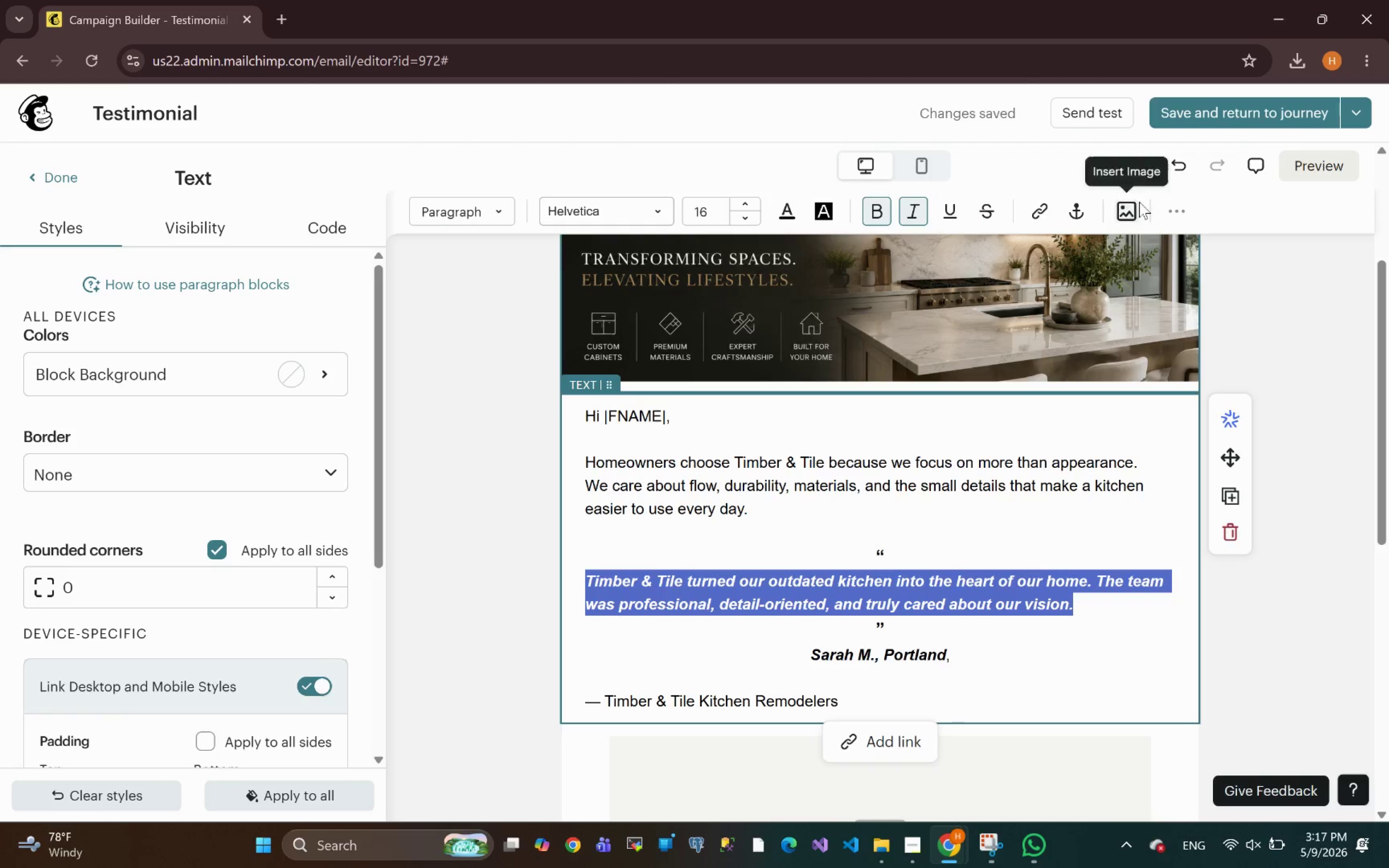 
left_click([1171, 210])
 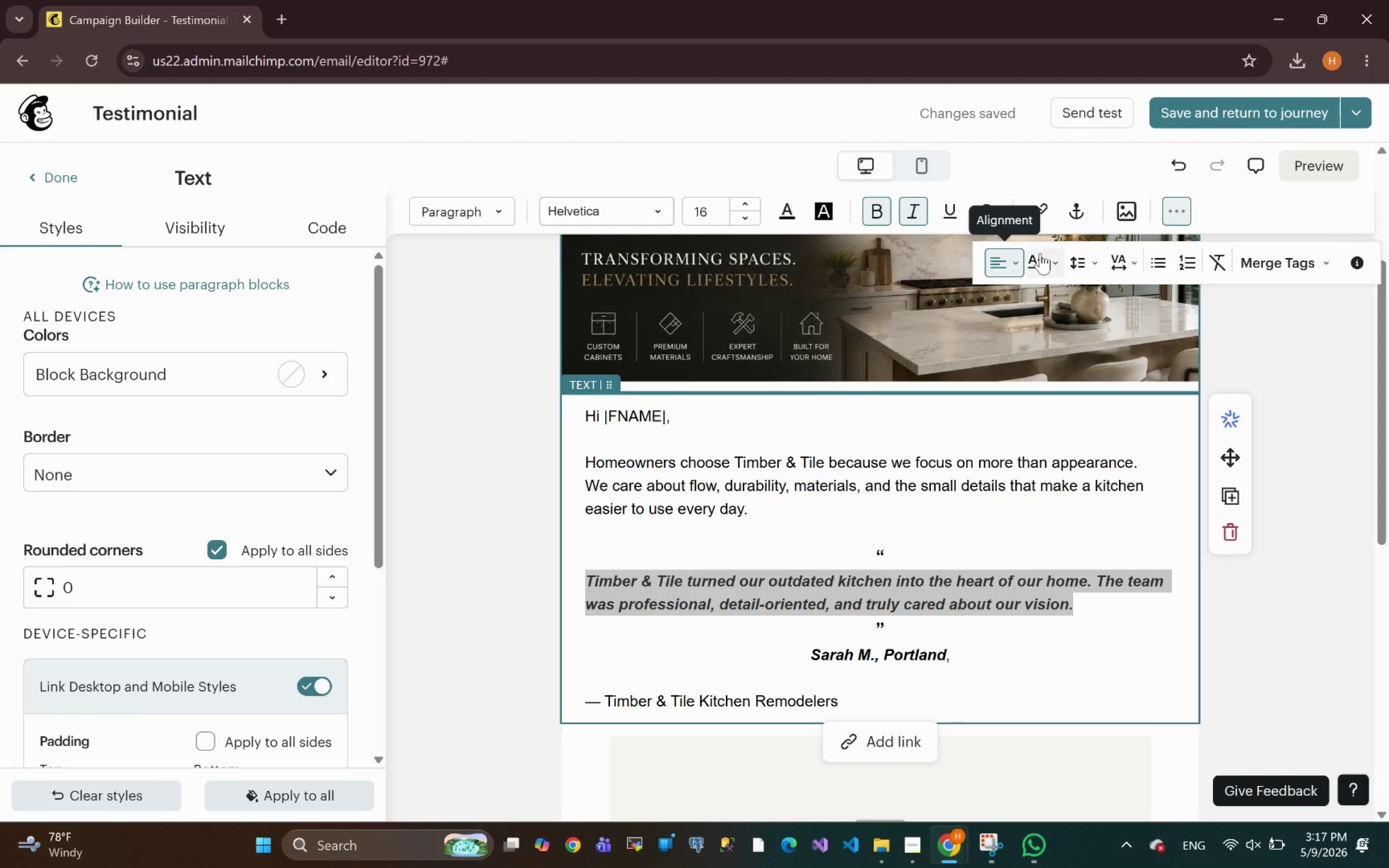 
left_click([1012, 262])
 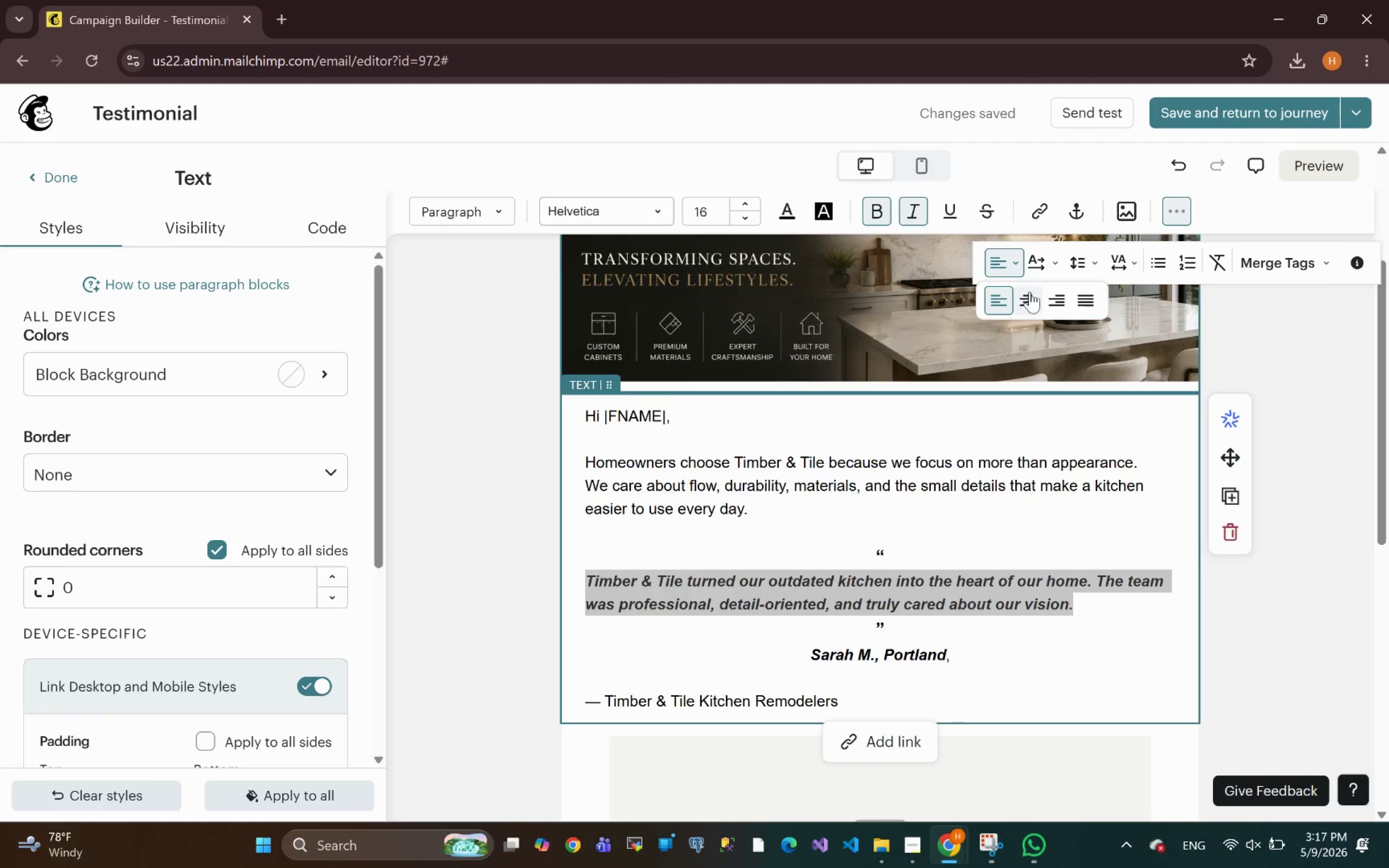 
left_click([1030, 297])
 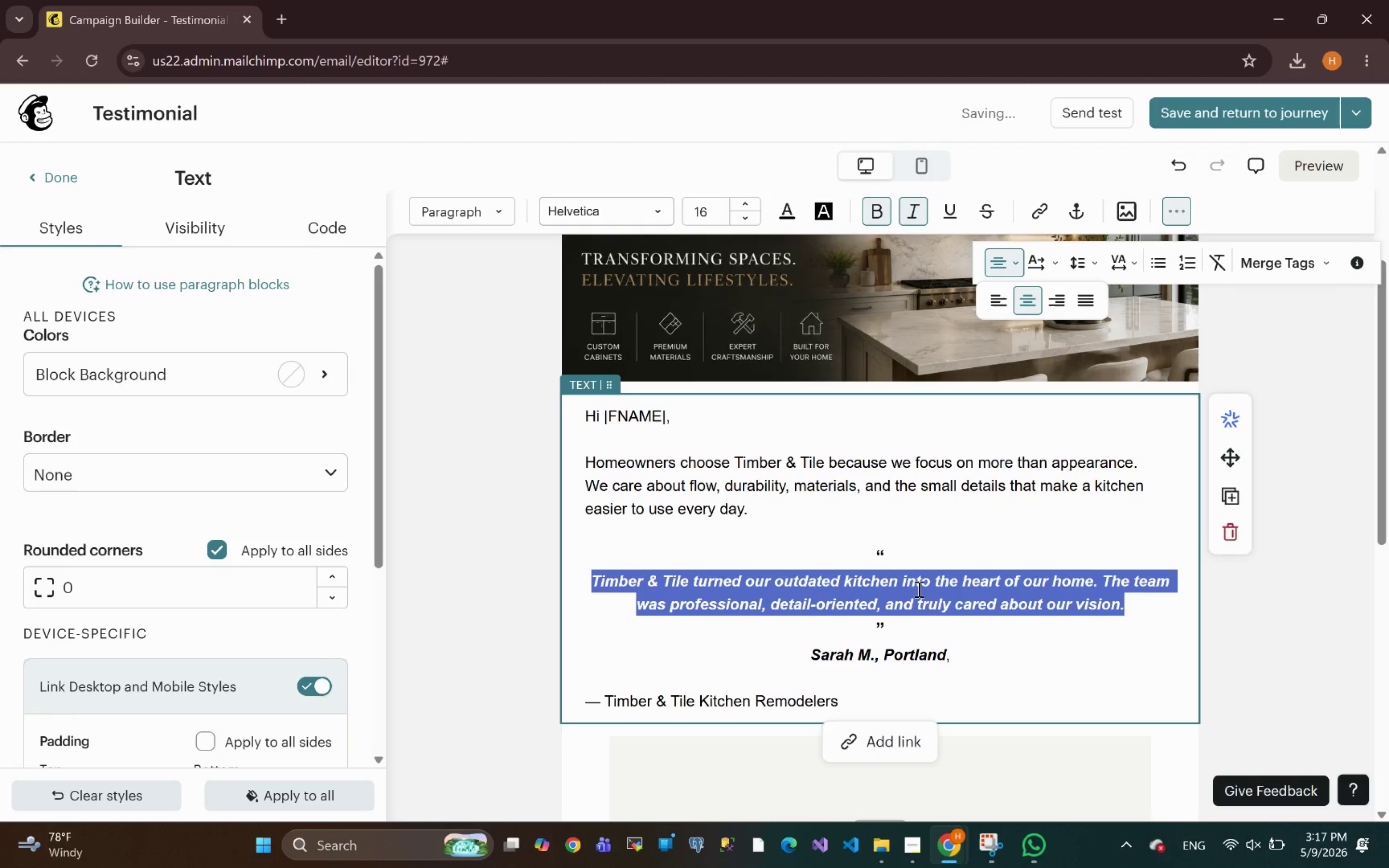 
left_click([937, 586])
 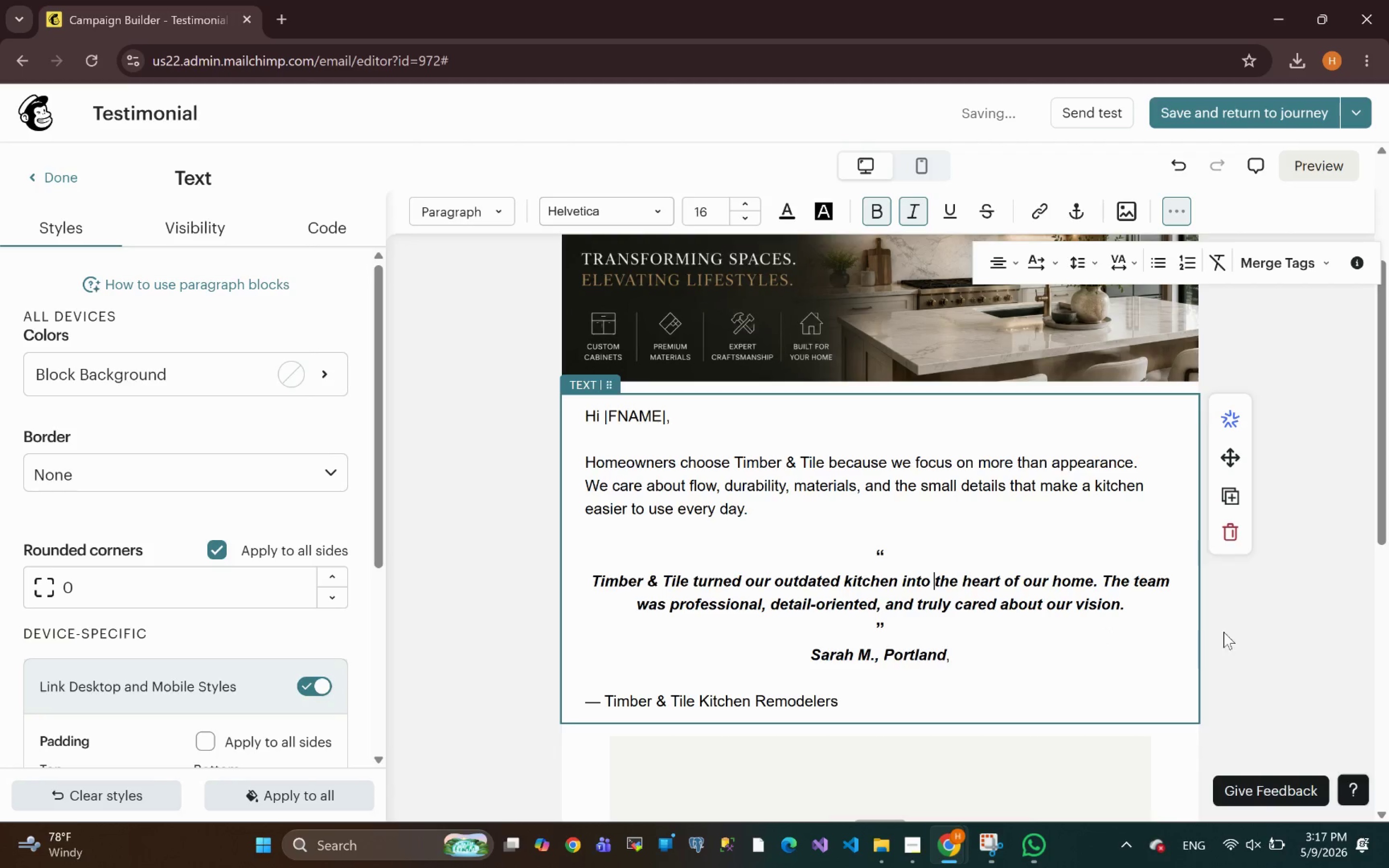 
left_click([1254, 629])
 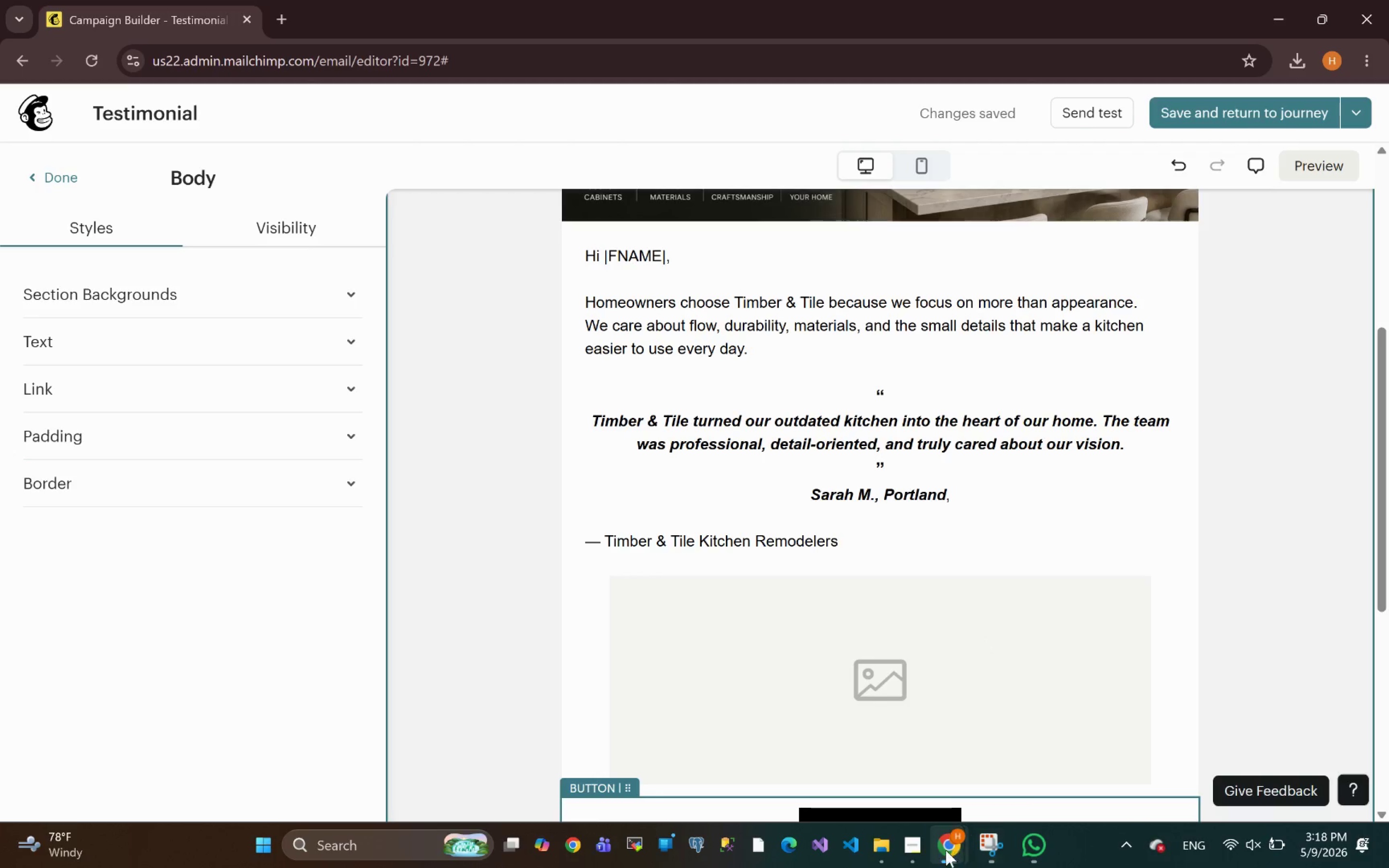 
wait(38.27)
 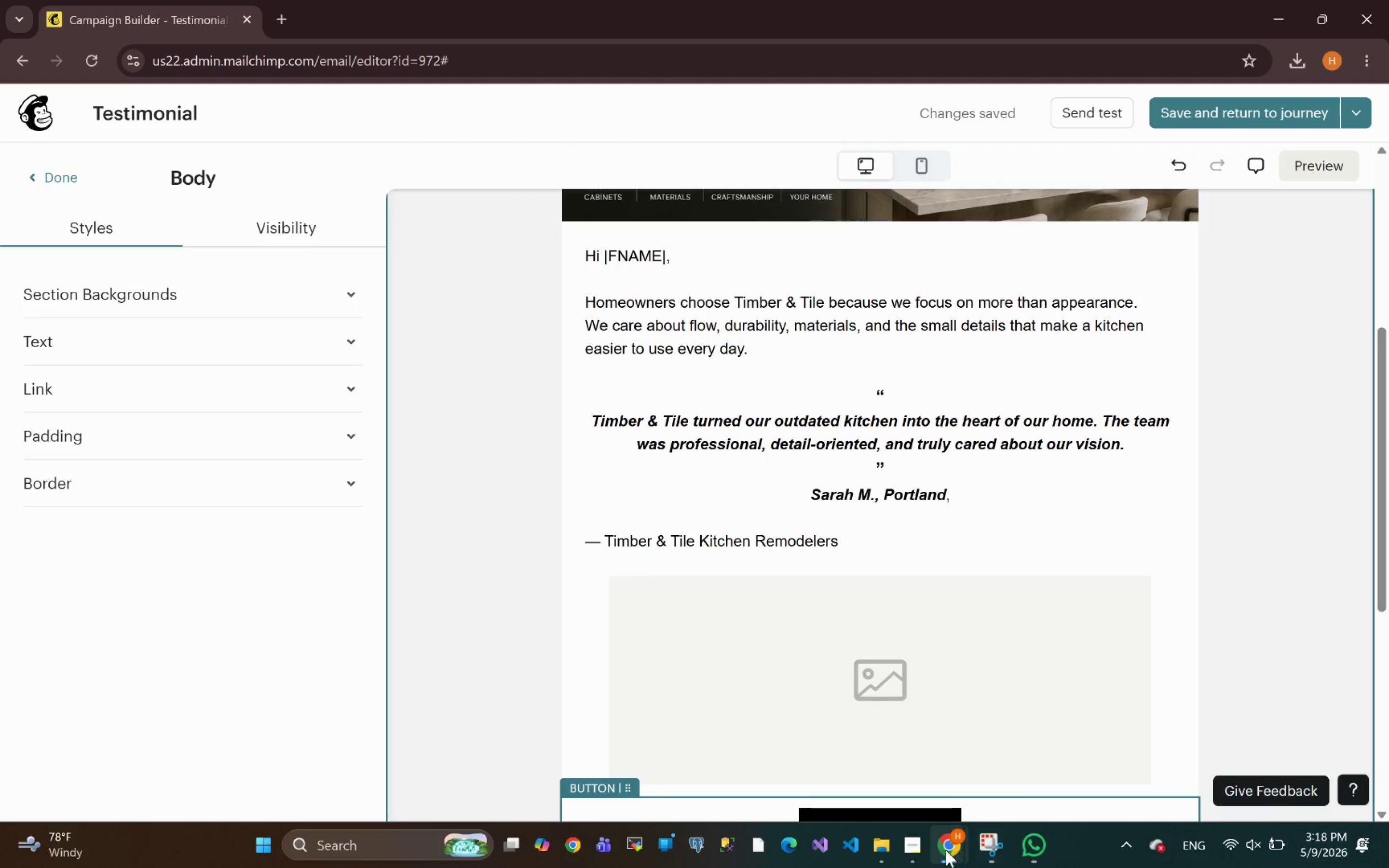 
left_click([1044, 752])
 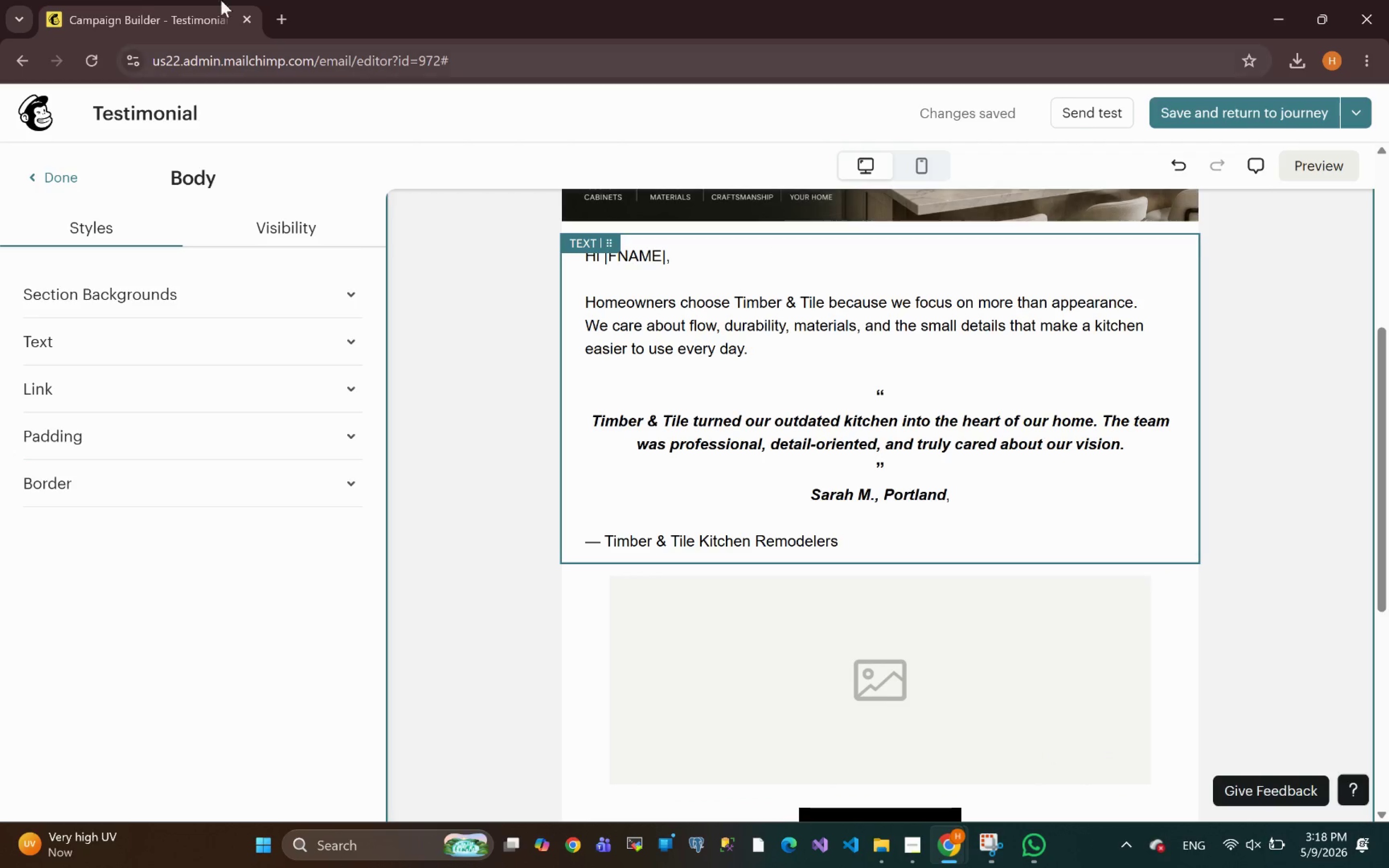 
left_click_drag(start_coordinate=[120, 18], to_coordinate=[158, 21])
 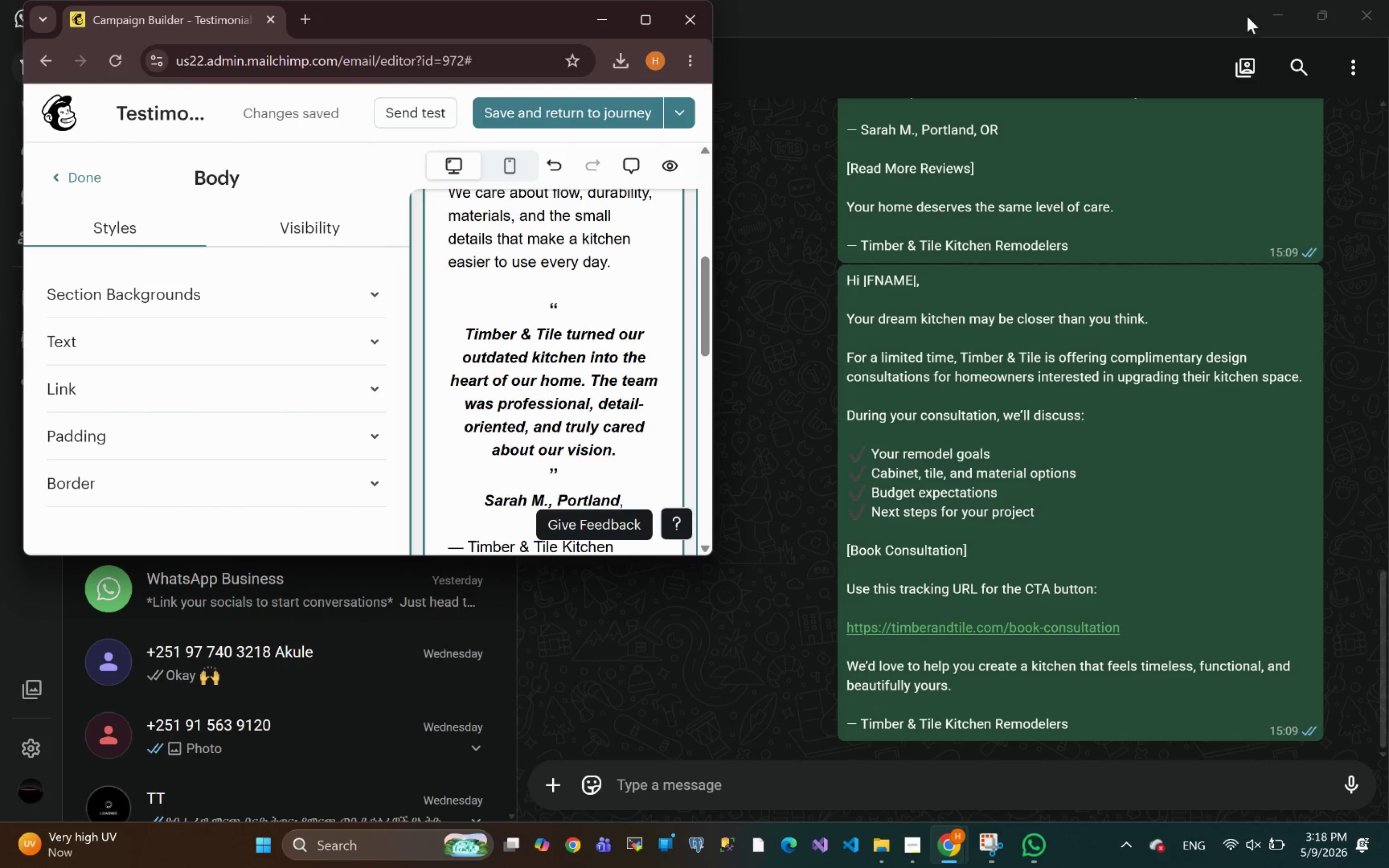 
left_click([1273, 15])
 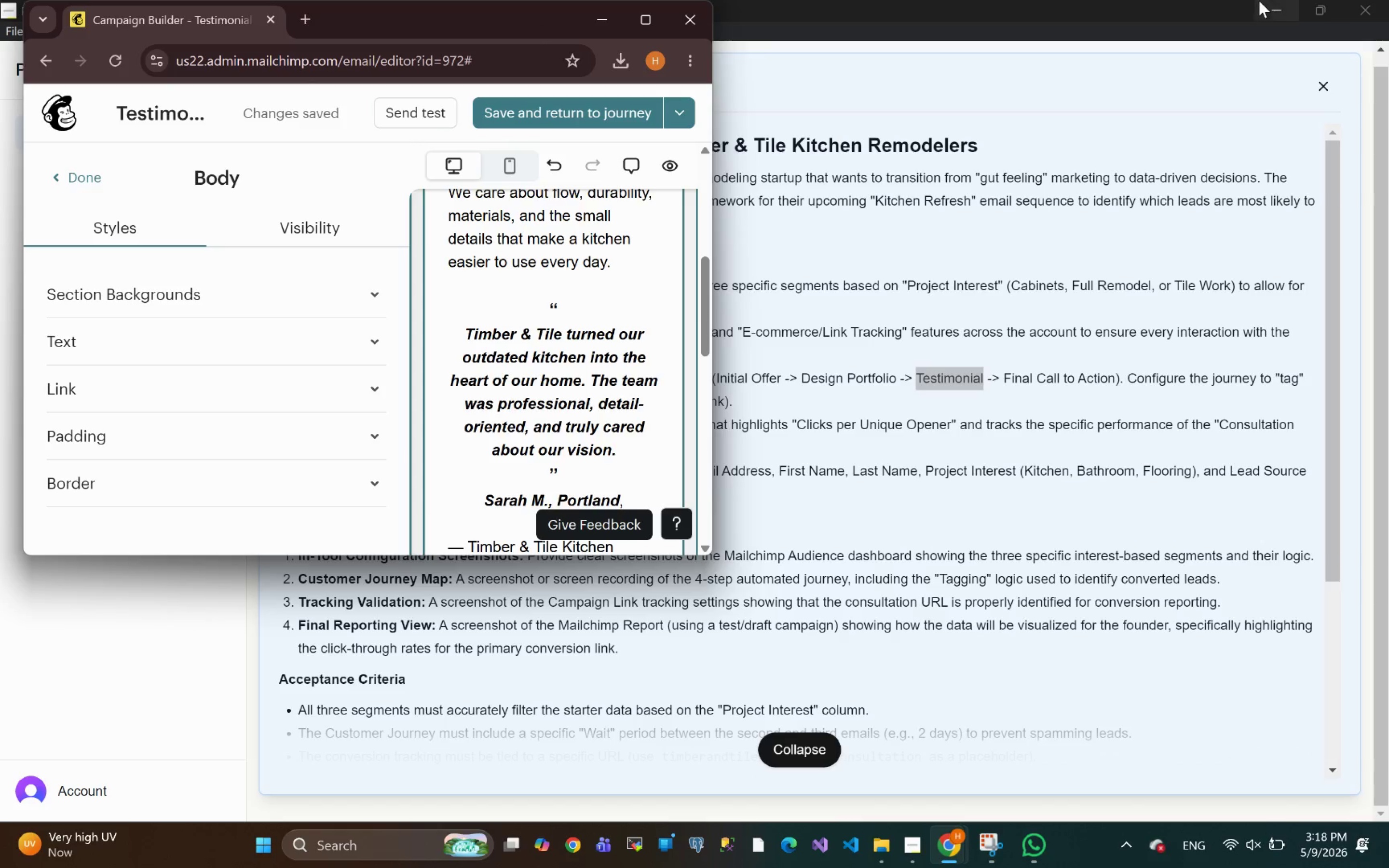 
left_click([1264, 2])
 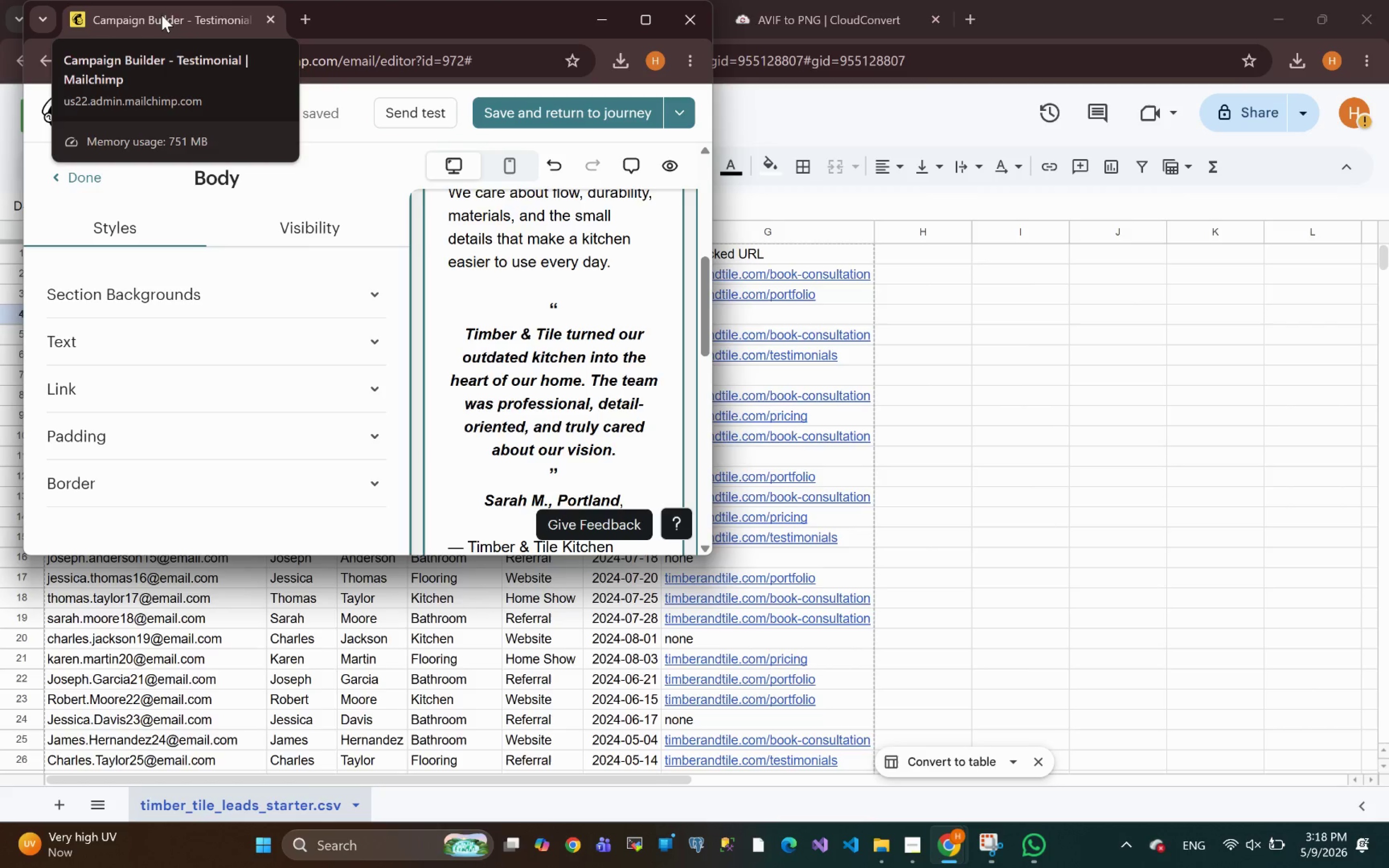 
wait(6.6)
 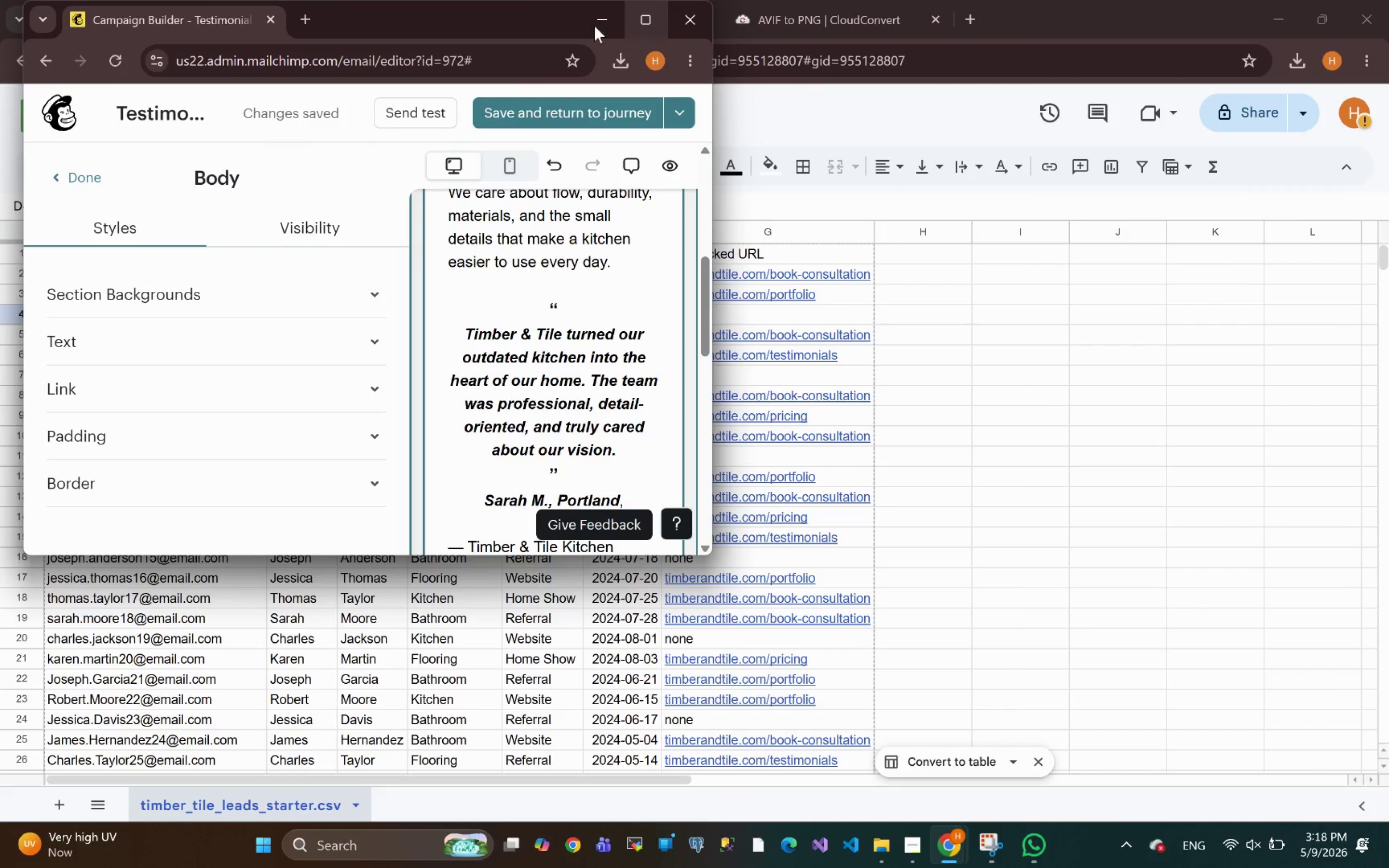 
left_click_drag(start_coordinate=[162, 15], to_coordinate=[144, 28])
 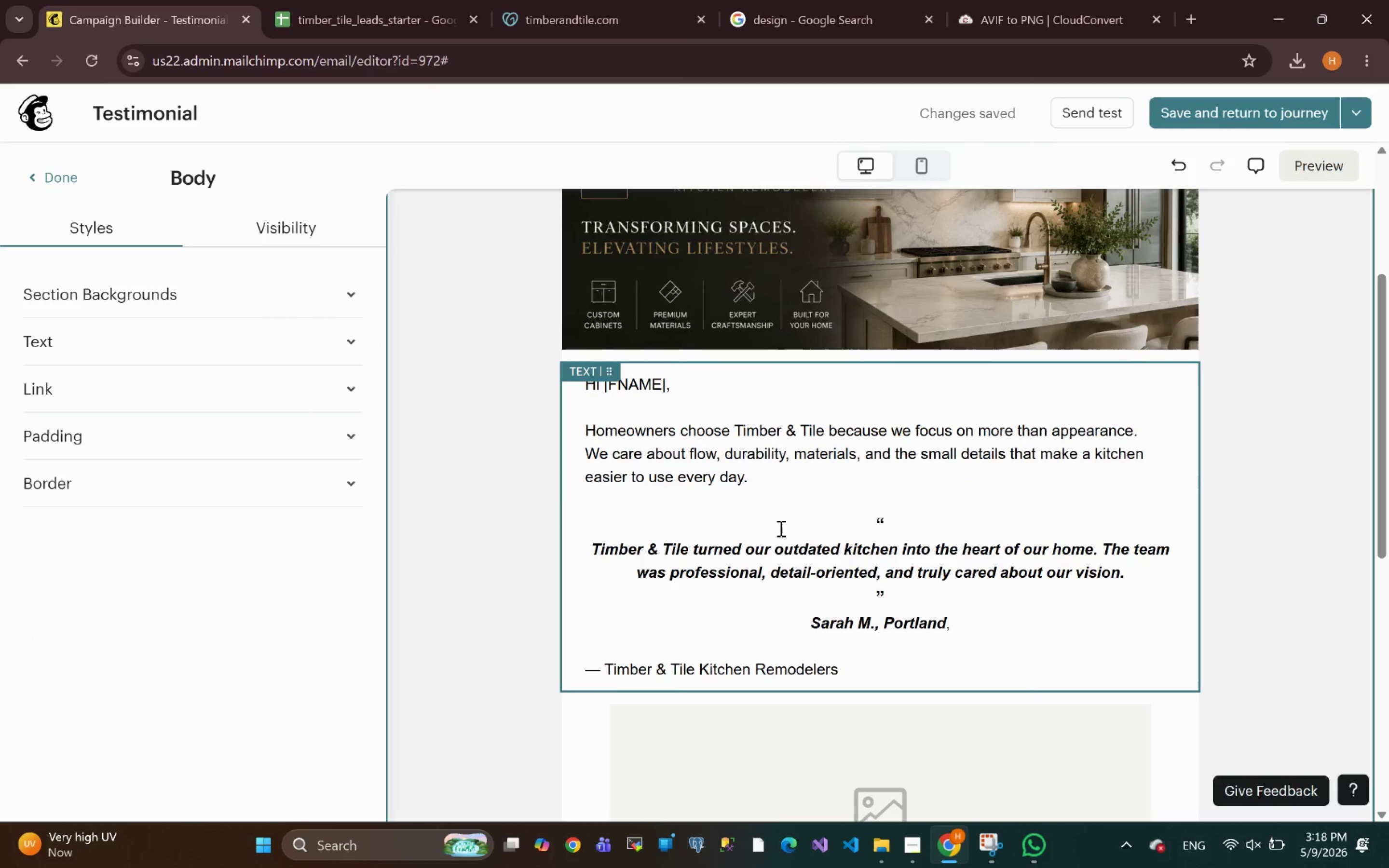 
wait(9.27)
 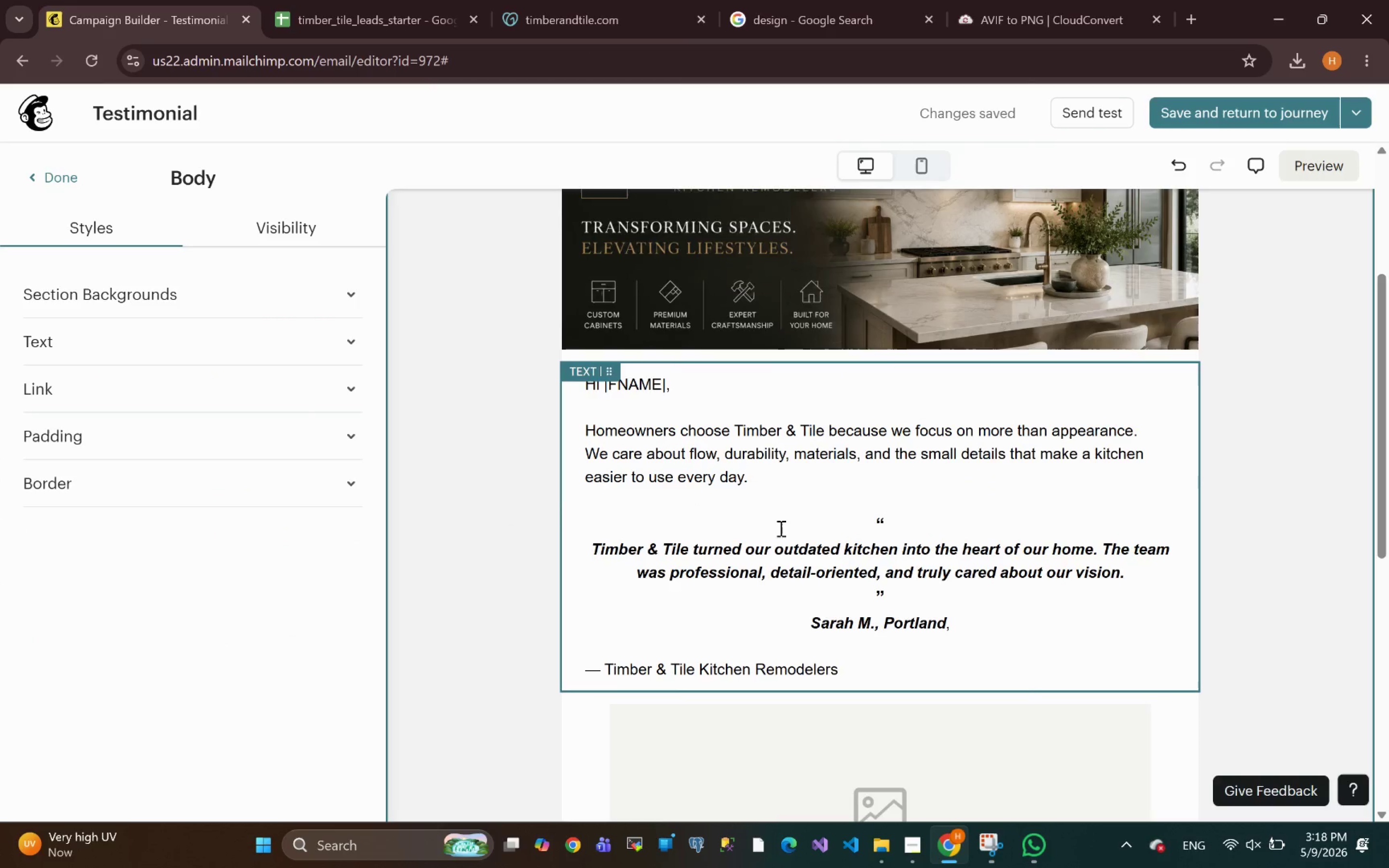 
left_click([1299, 558])
 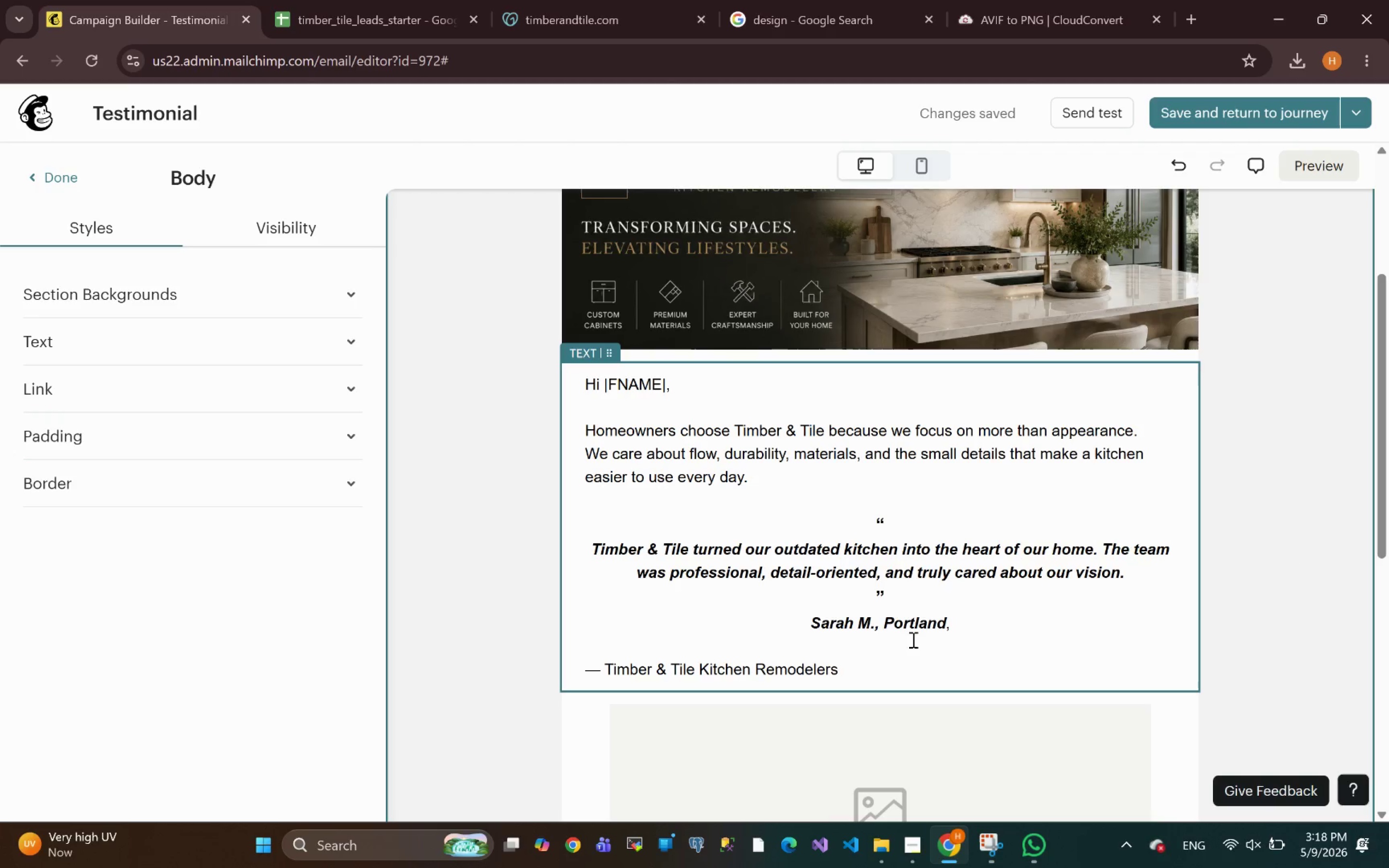 
left_click_drag(start_coordinate=[968, 623], to_coordinate=[571, 548])
 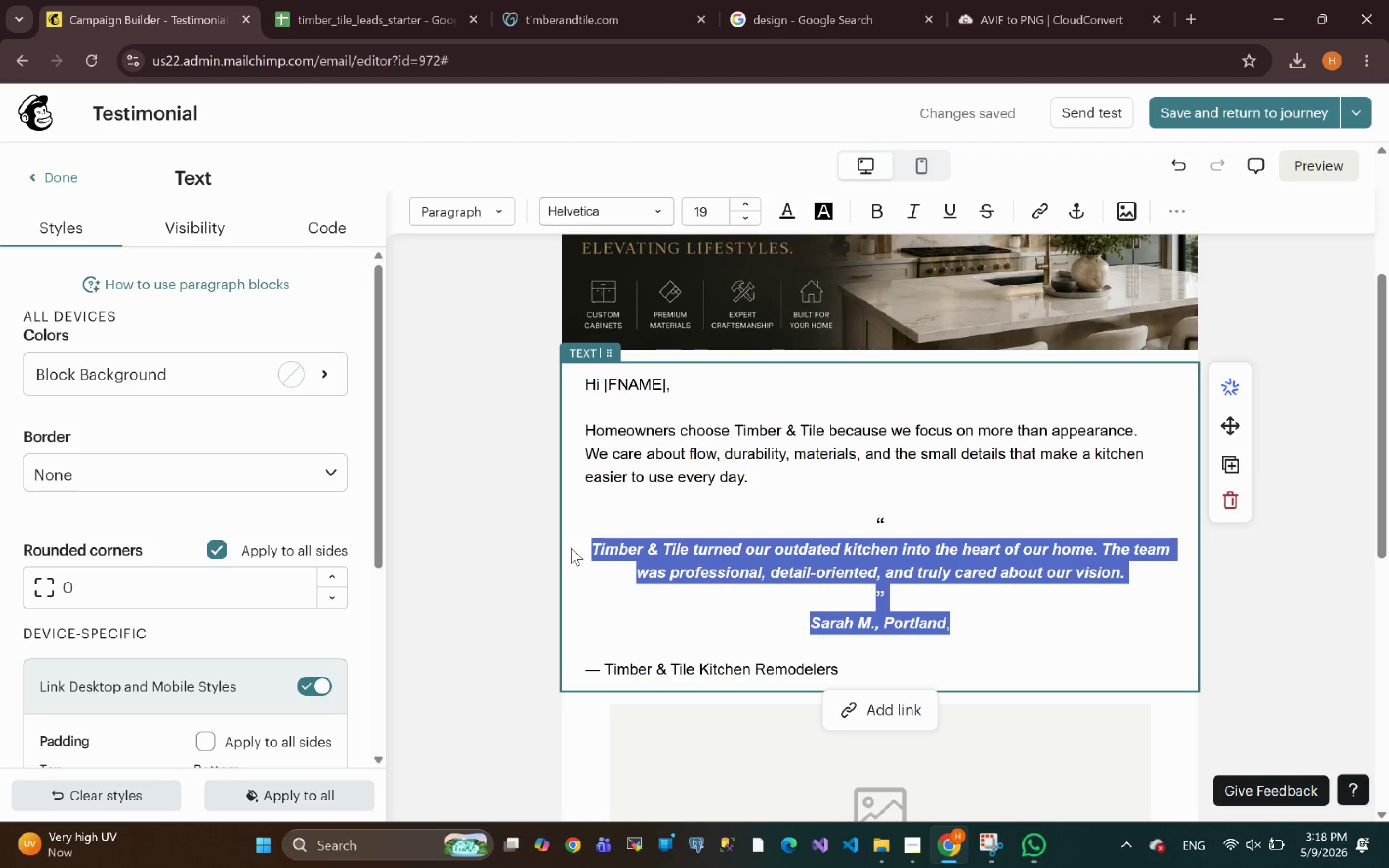 
key(Control+X)
 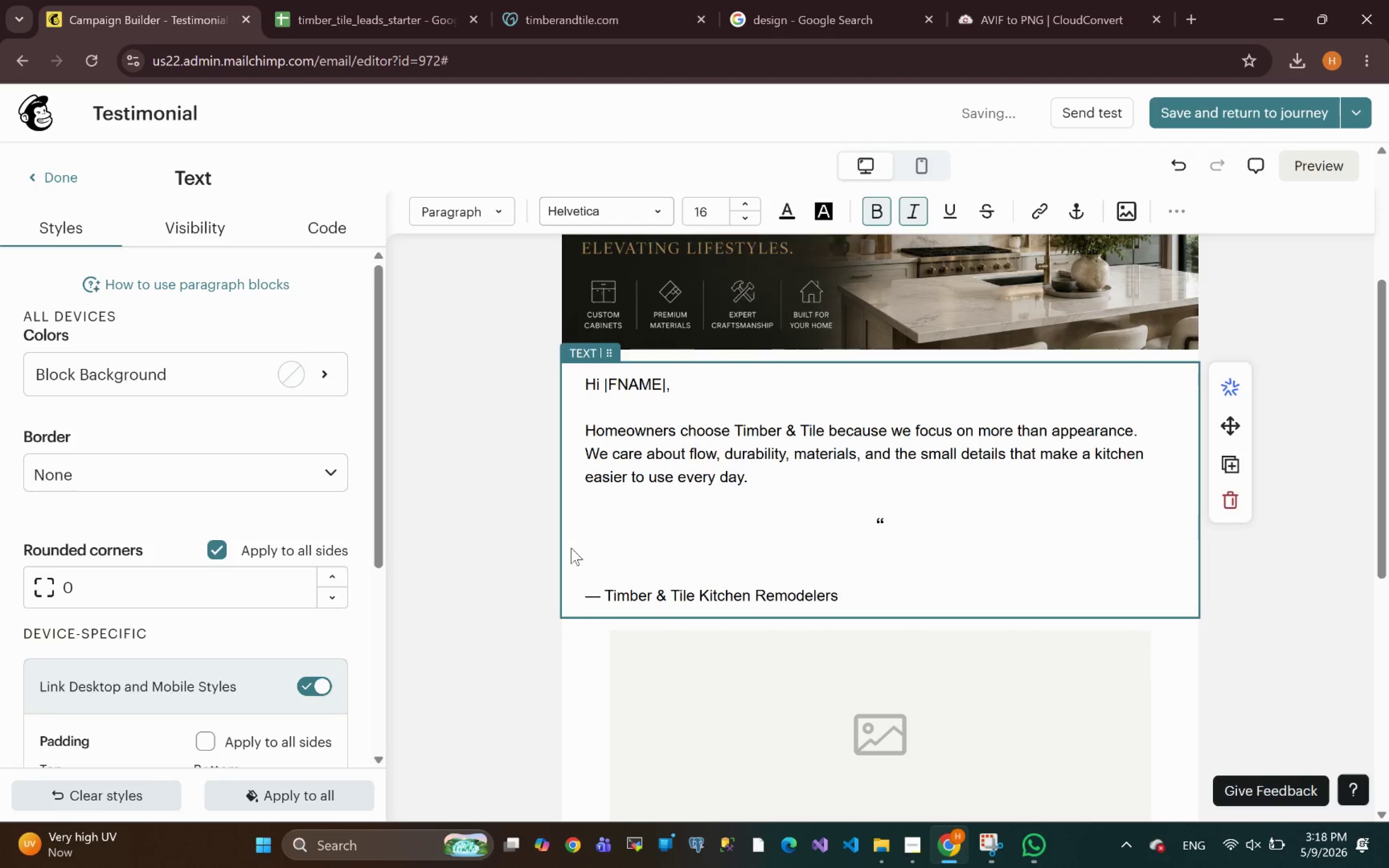 
key(Control+ControlLeft)
 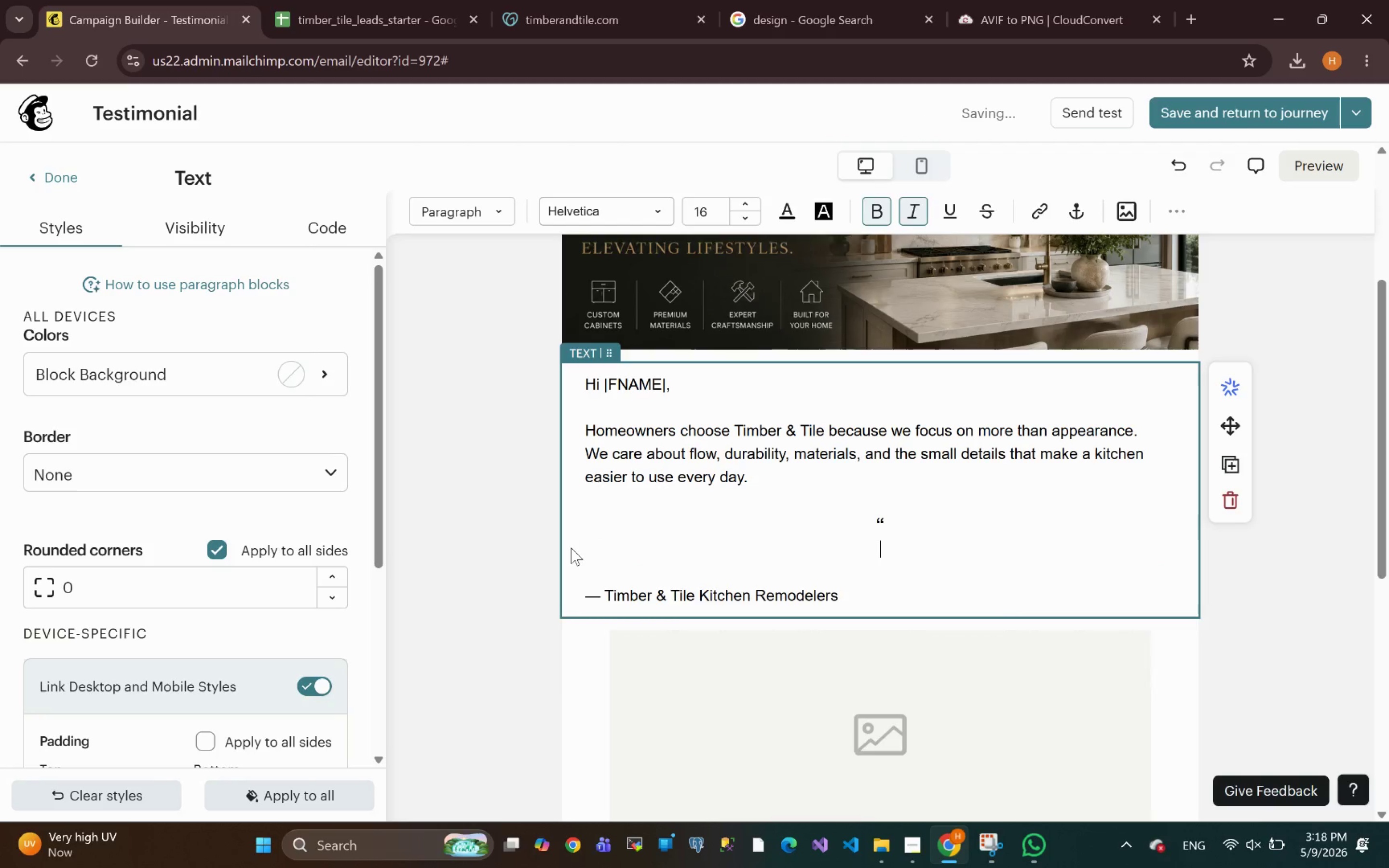 
key(Control+Z)
 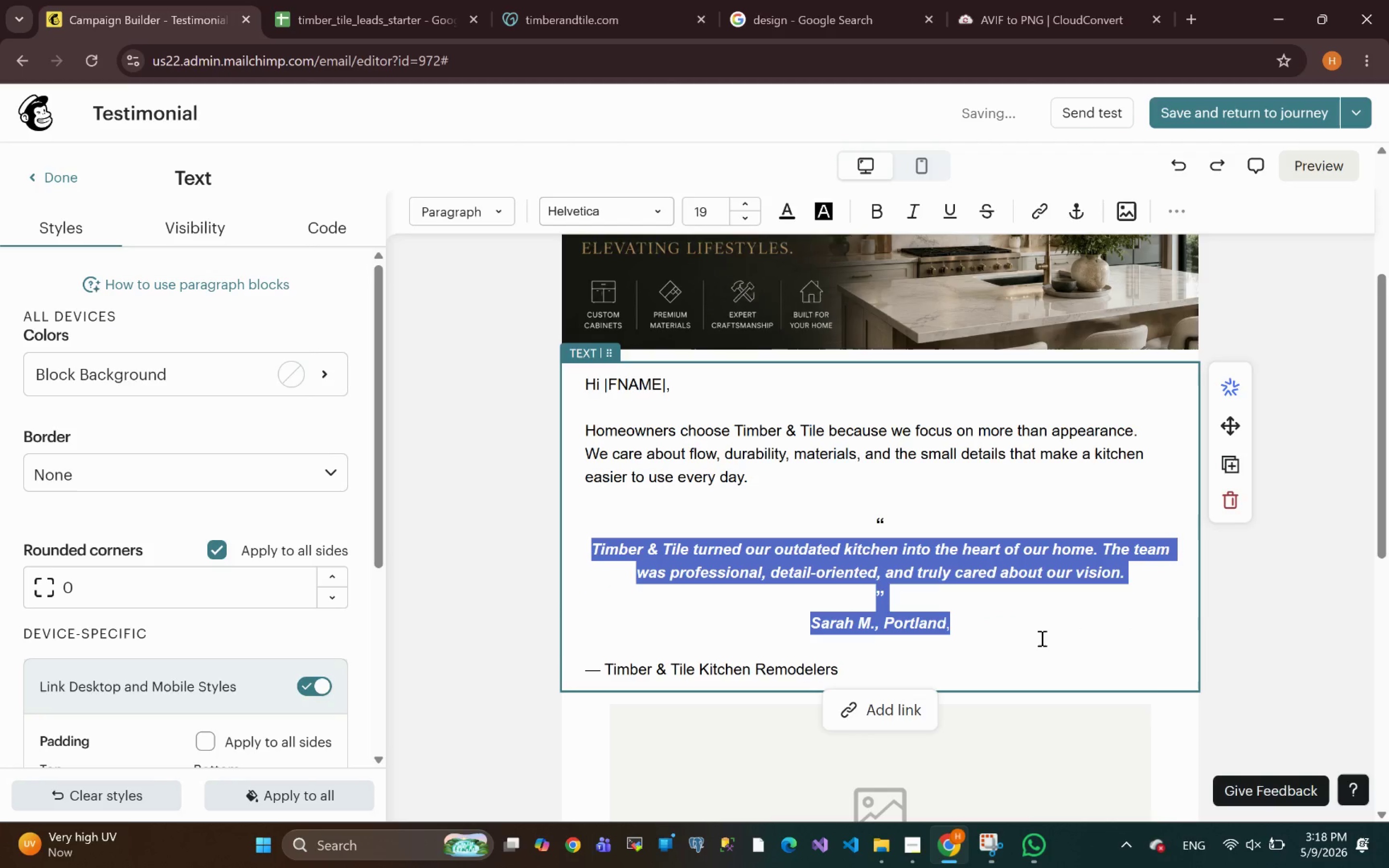 
left_click([991, 623])
 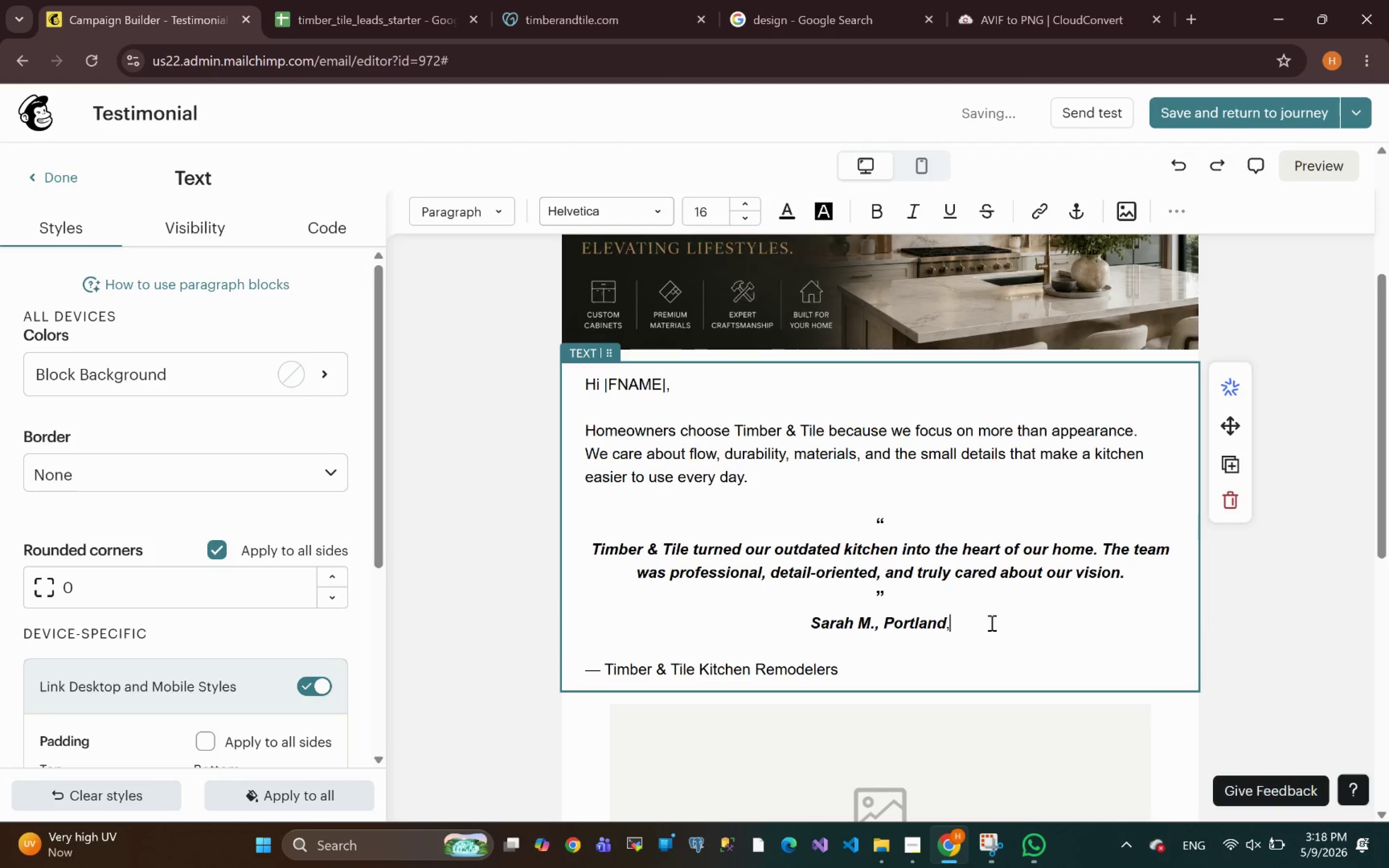 
left_click_drag(start_coordinate=[991, 623], to_coordinate=[867, 522])
 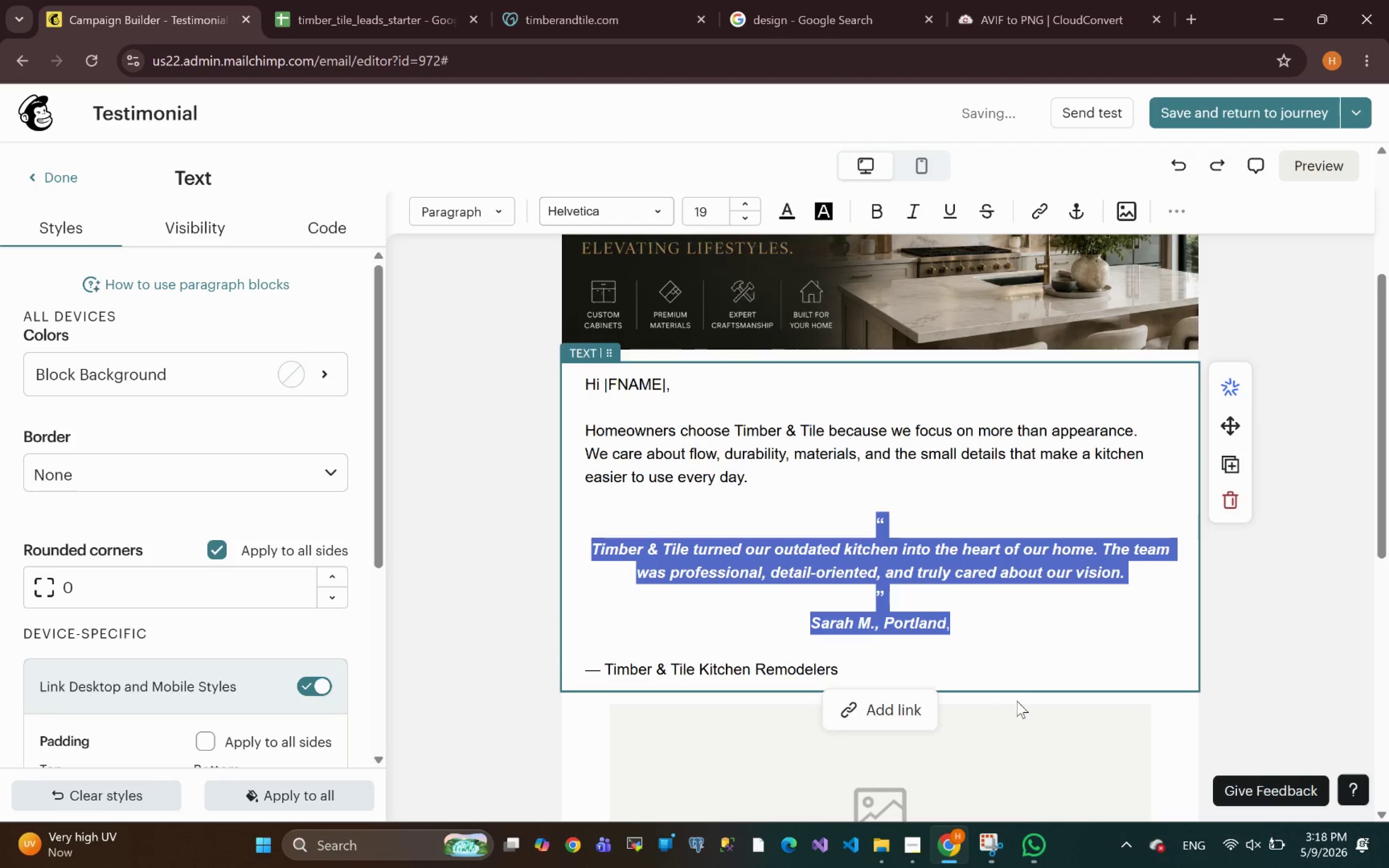 
key(Control+X)
 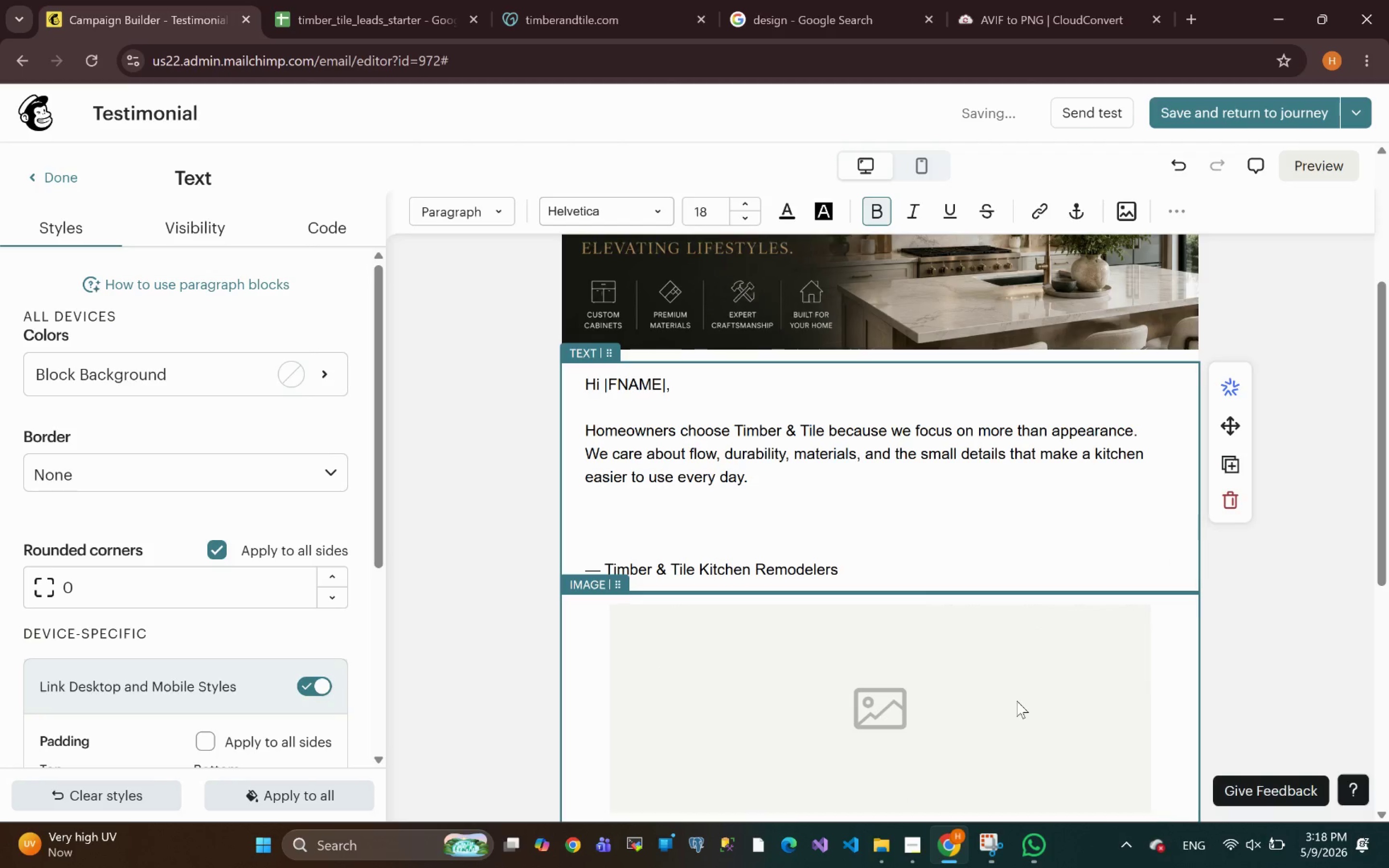 
key(Backspace)
 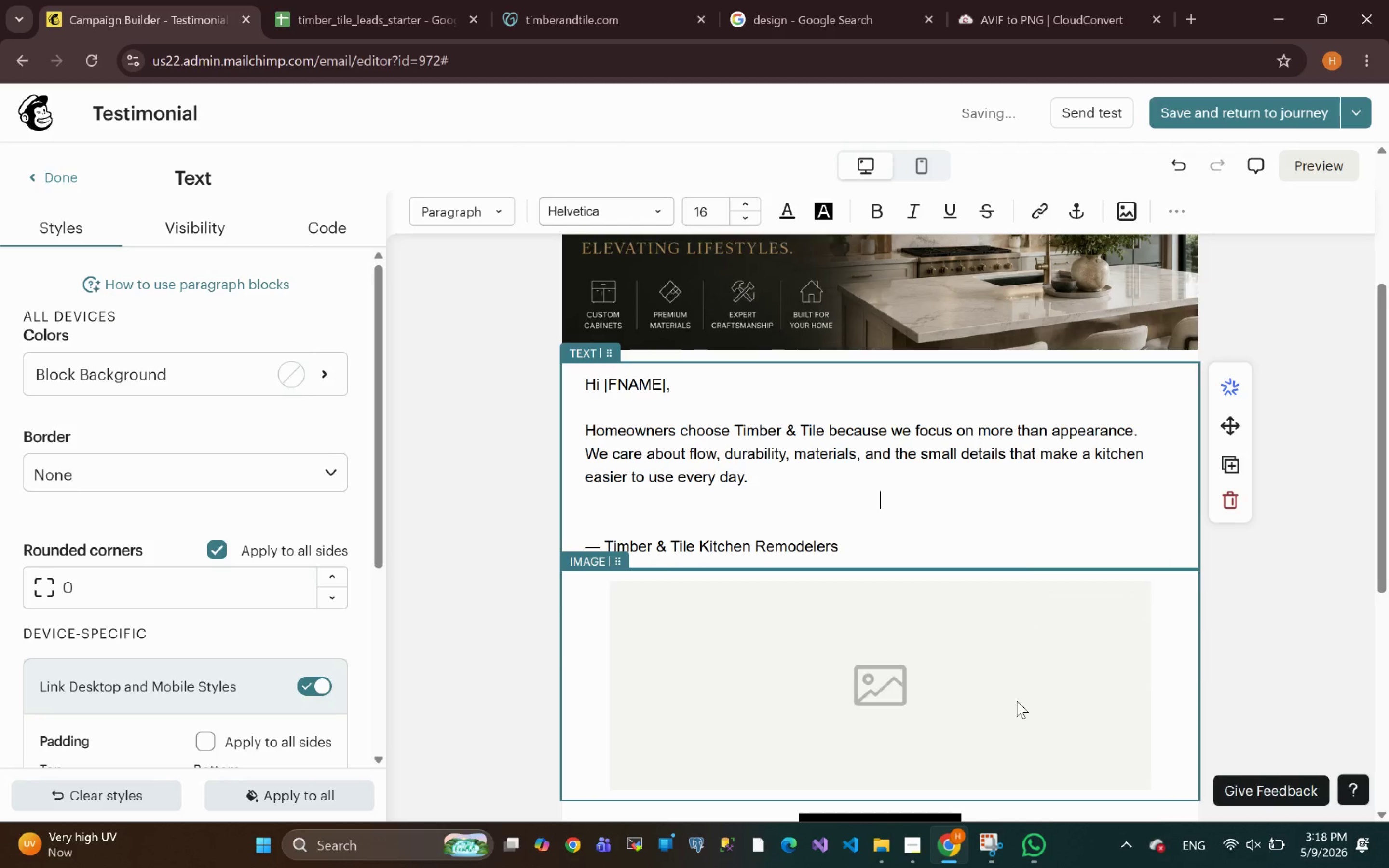 
key(Backspace)
 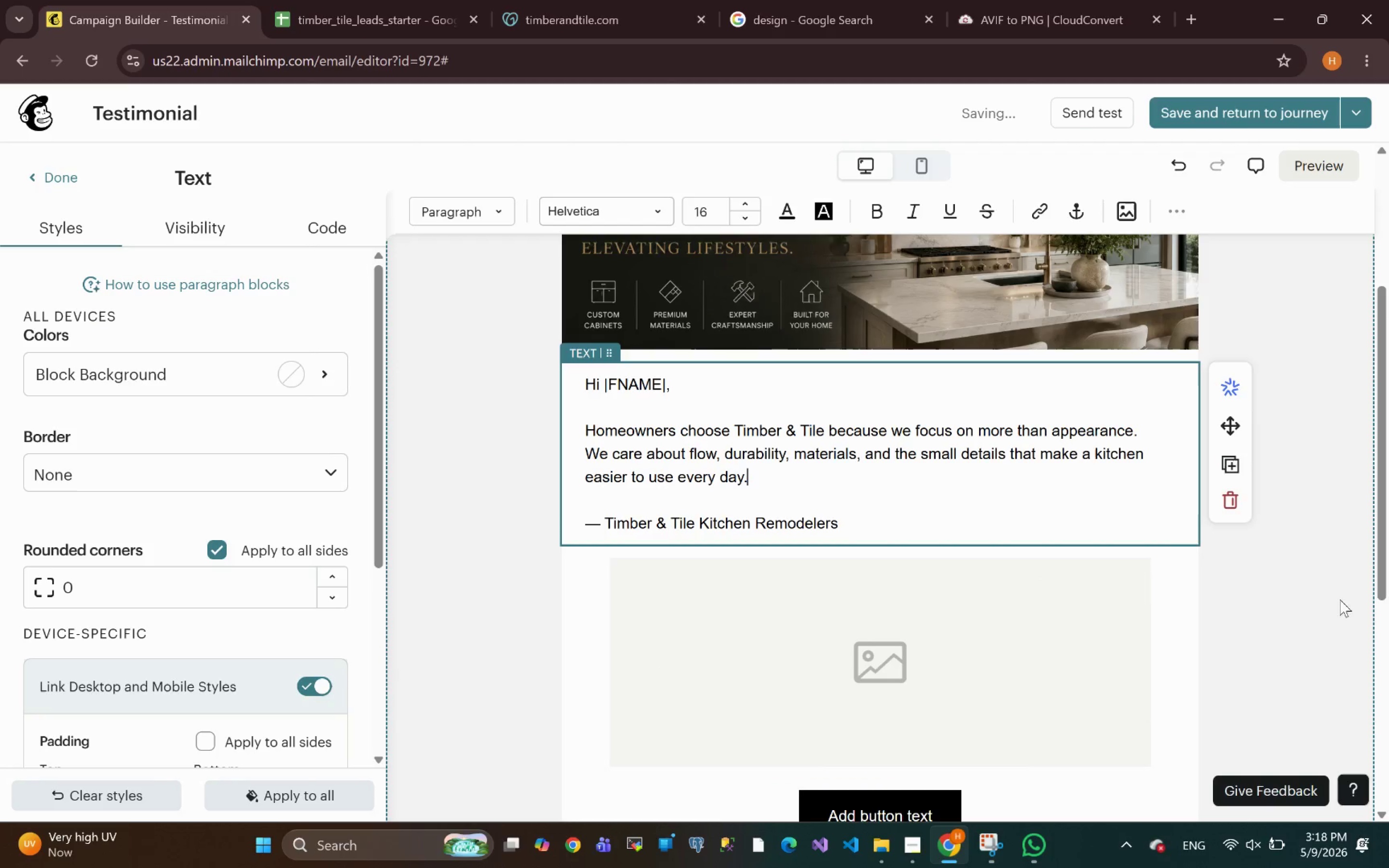 
left_click([1294, 609])
 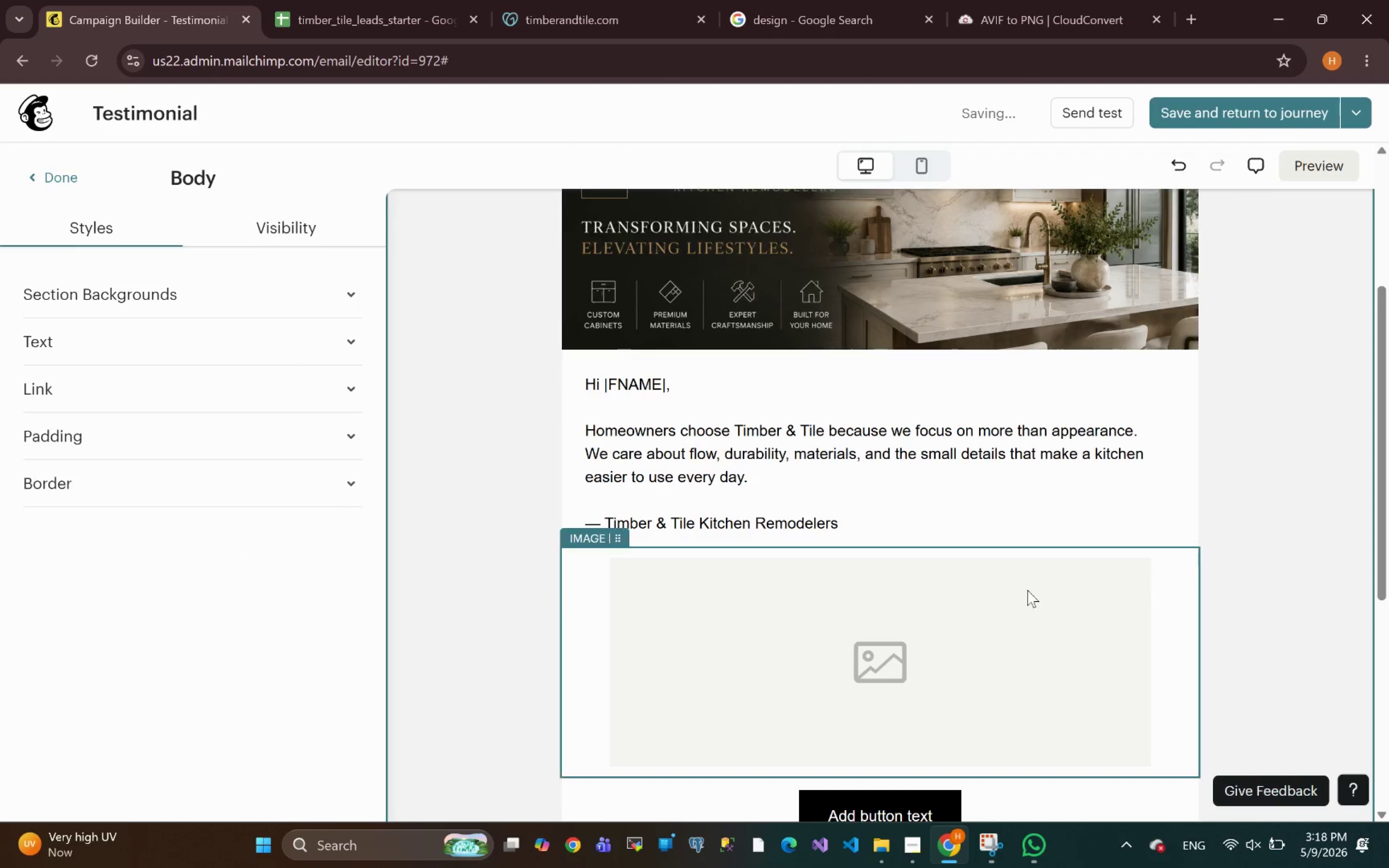 
wait(5.97)
 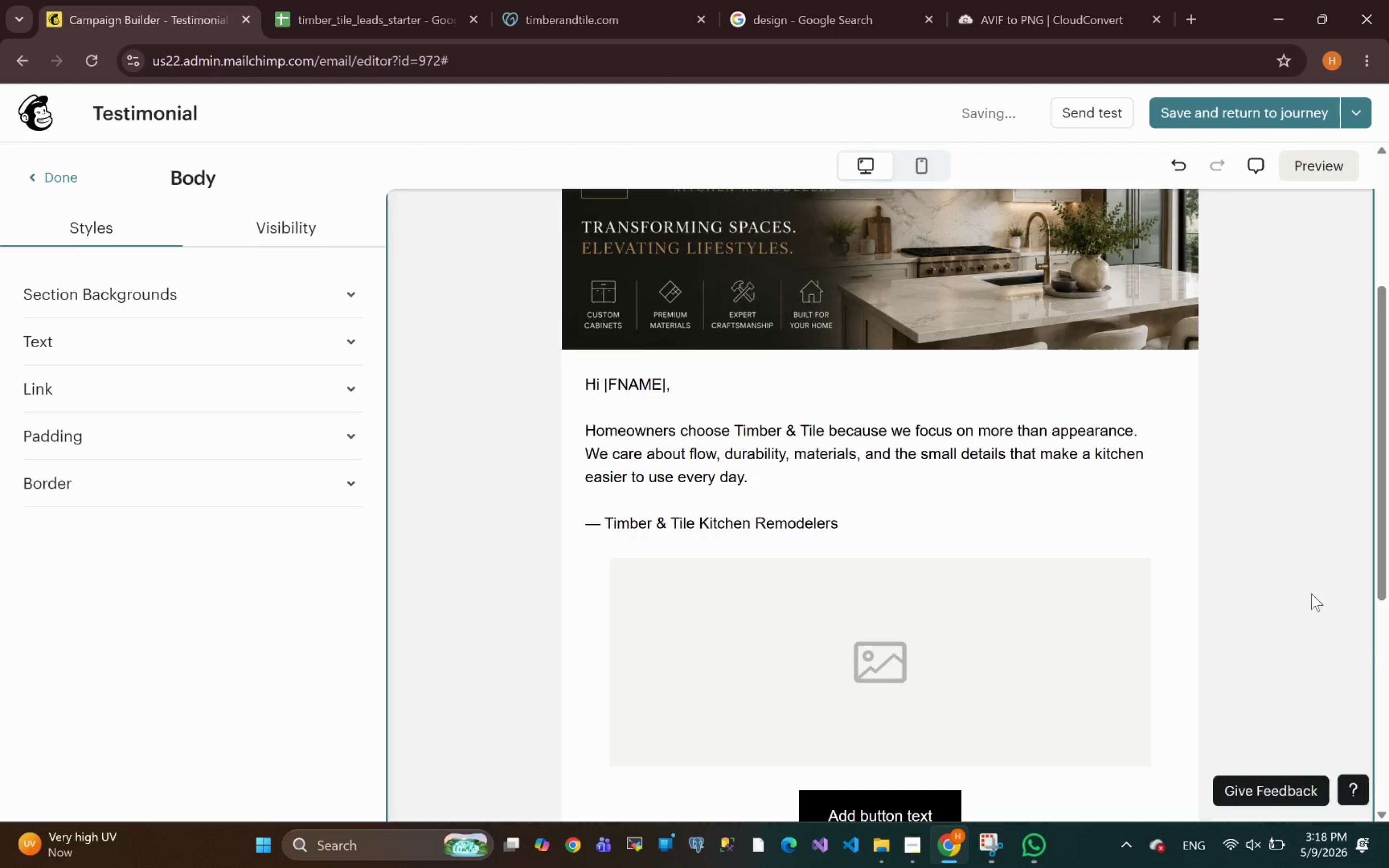 
left_click([32, 176])
 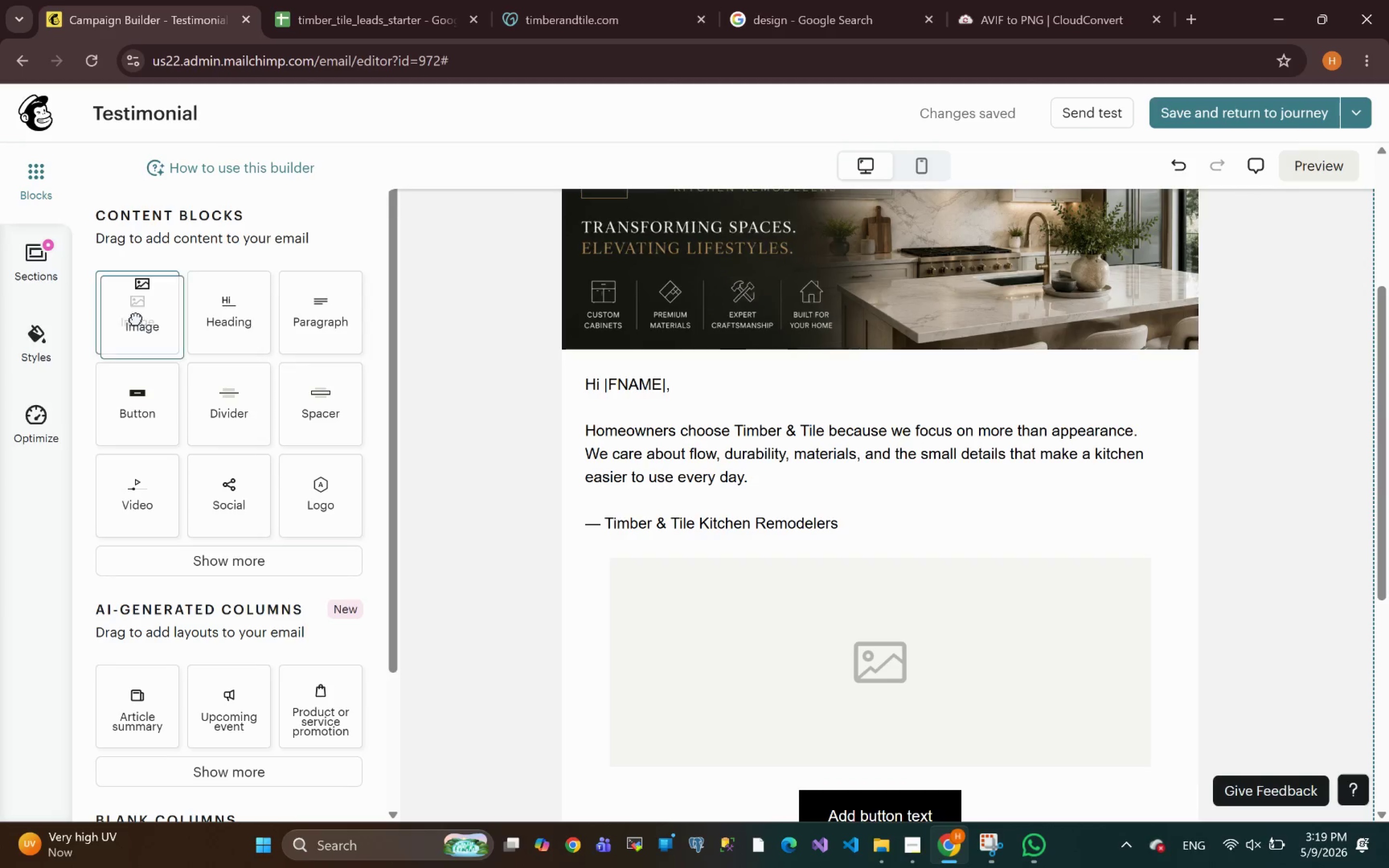 
wait(6.89)
 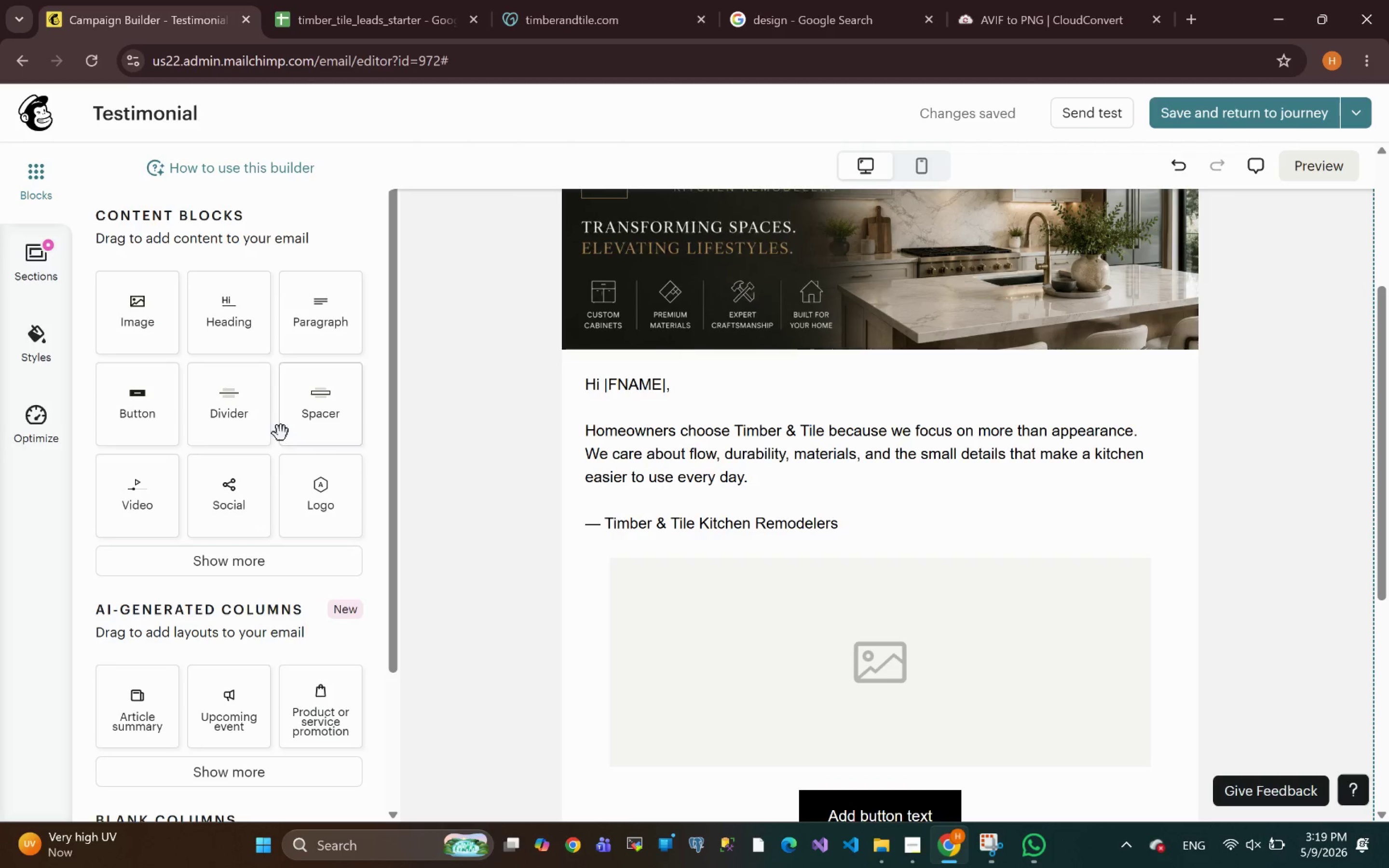 
left_click([136, 318])
 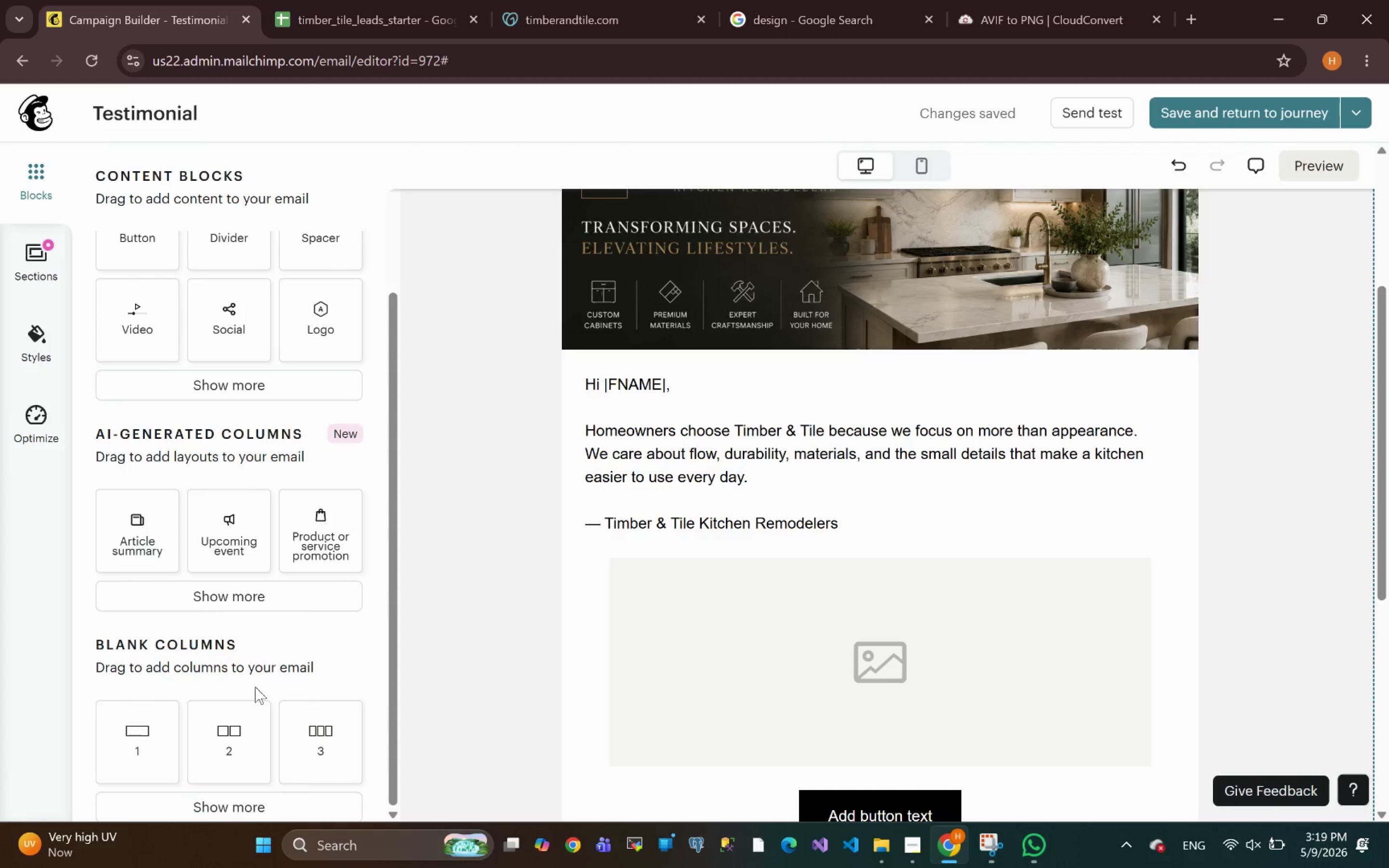 
left_click_drag(start_coordinate=[245, 749], to_coordinate=[597, 559])
 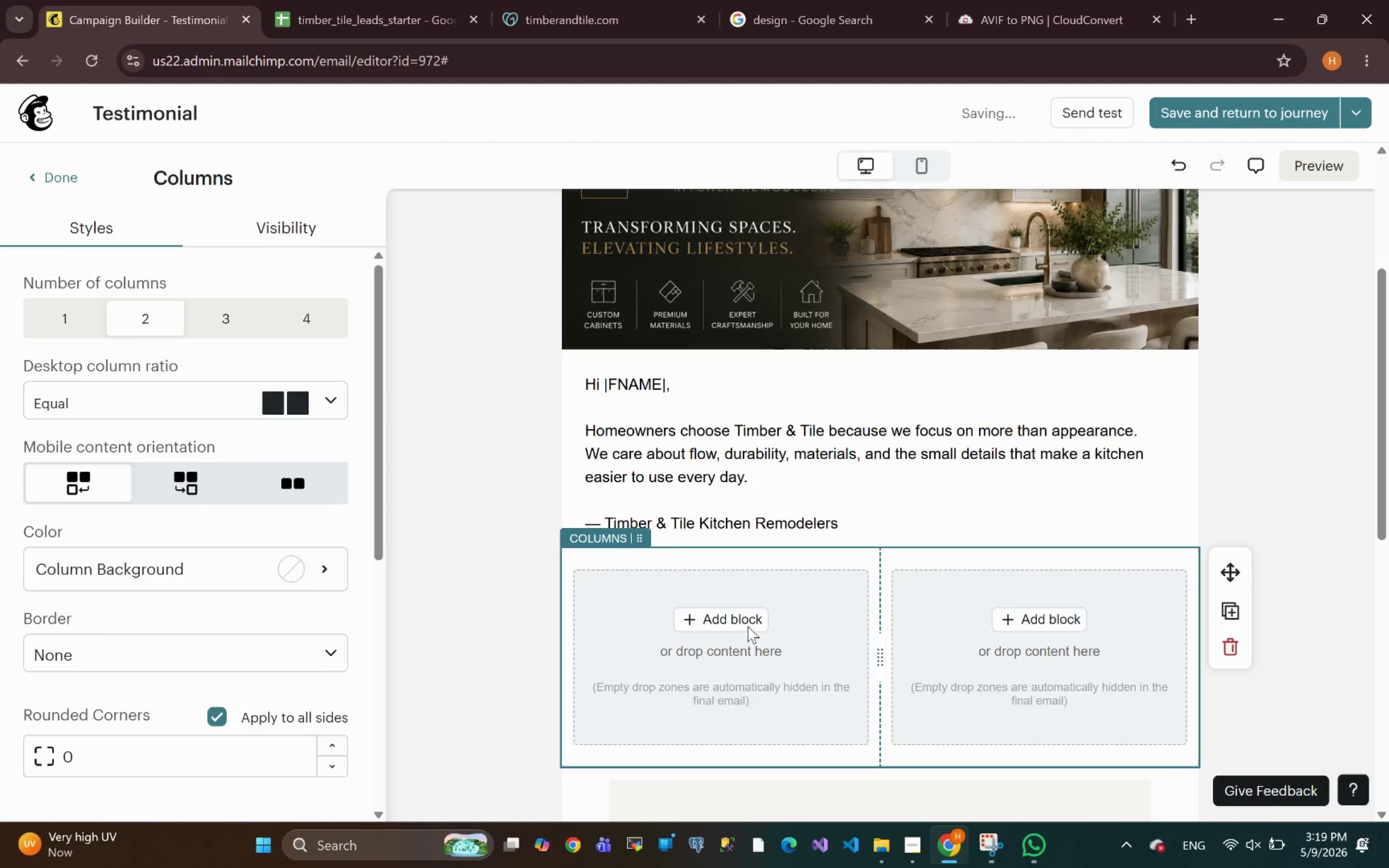 
left_click([730, 618])
 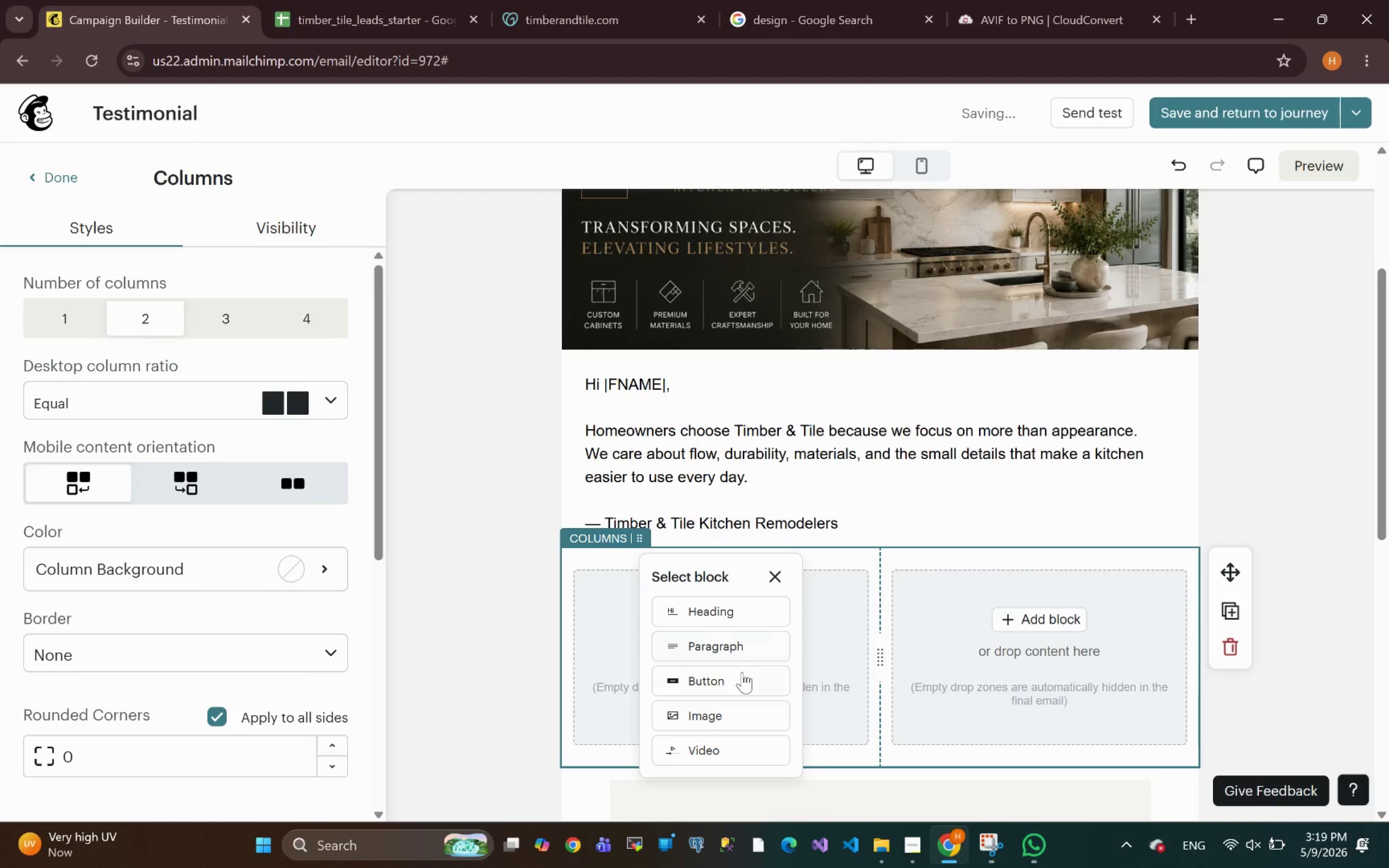 
left_click([700, 713])
 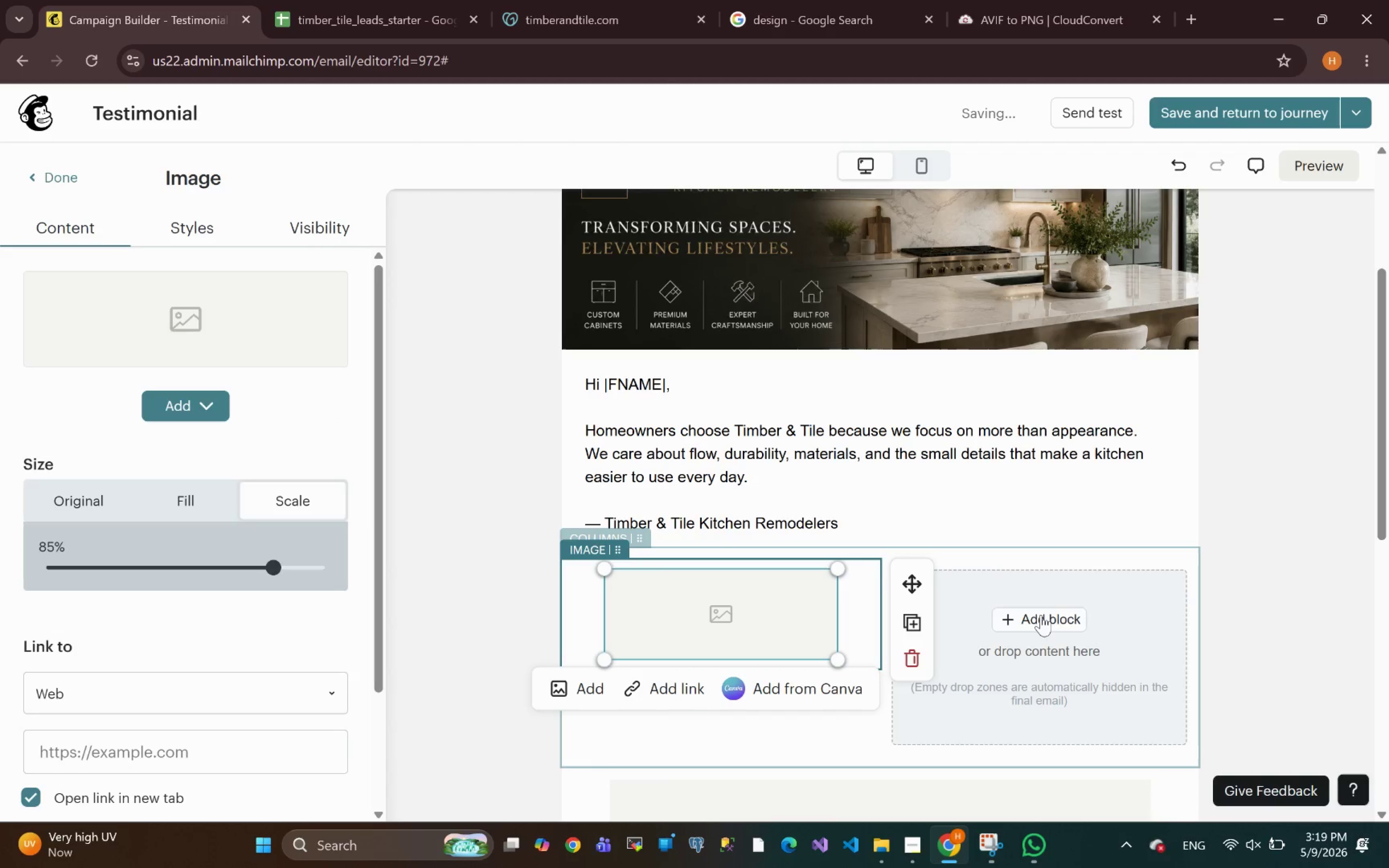 
left_click([1037, 616])
 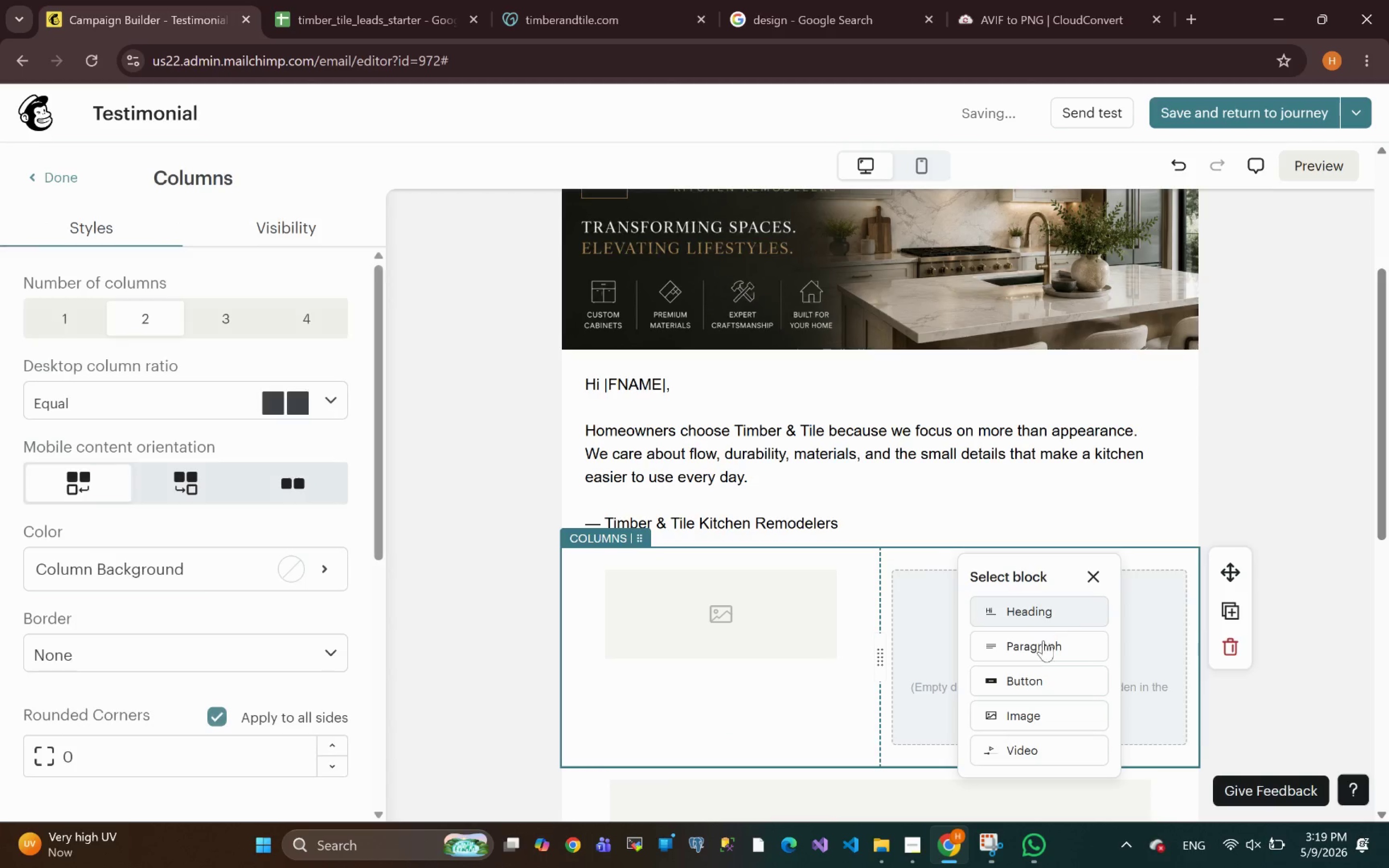 
left_click([1045, 649])
 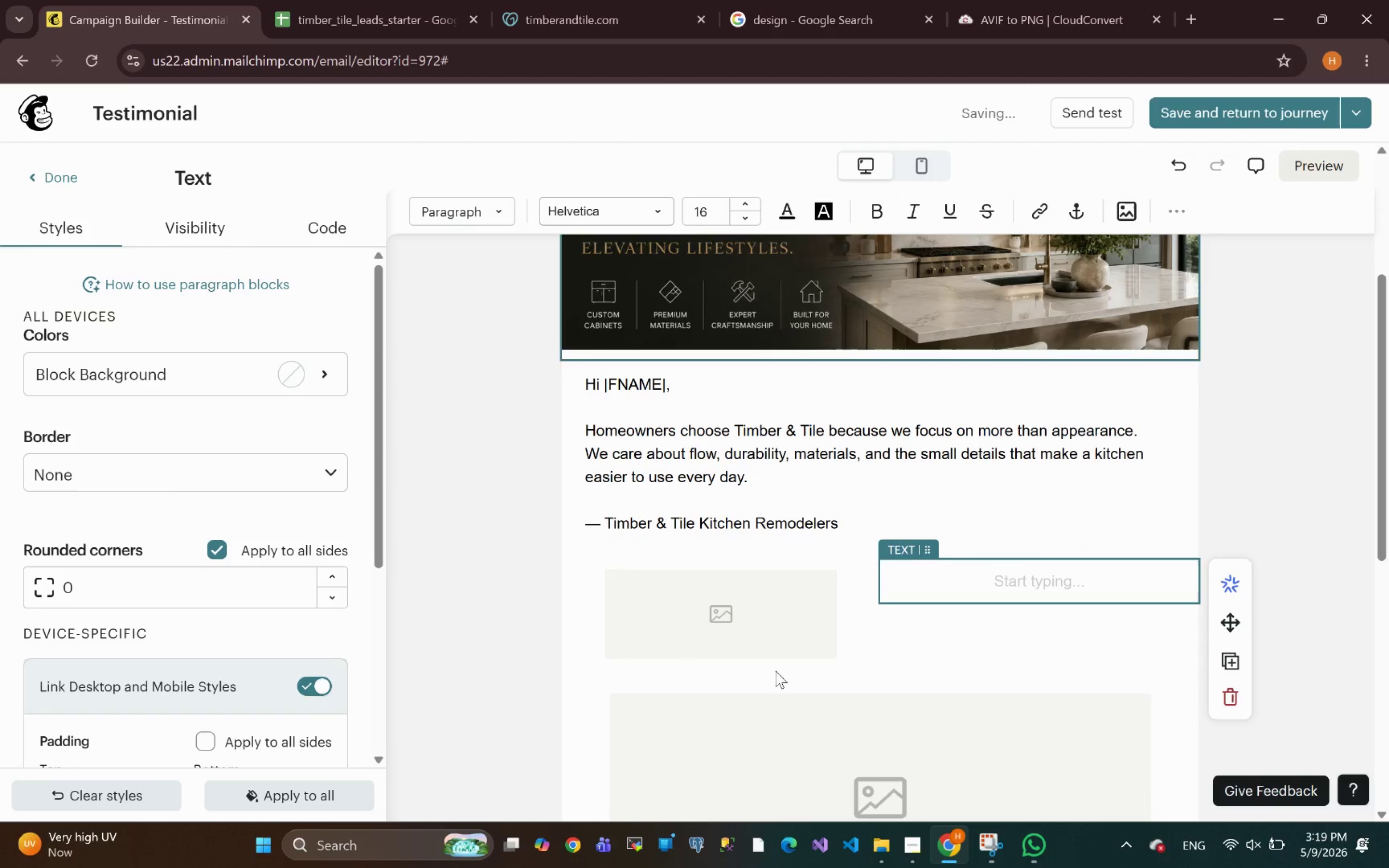 
wait(6.34)
 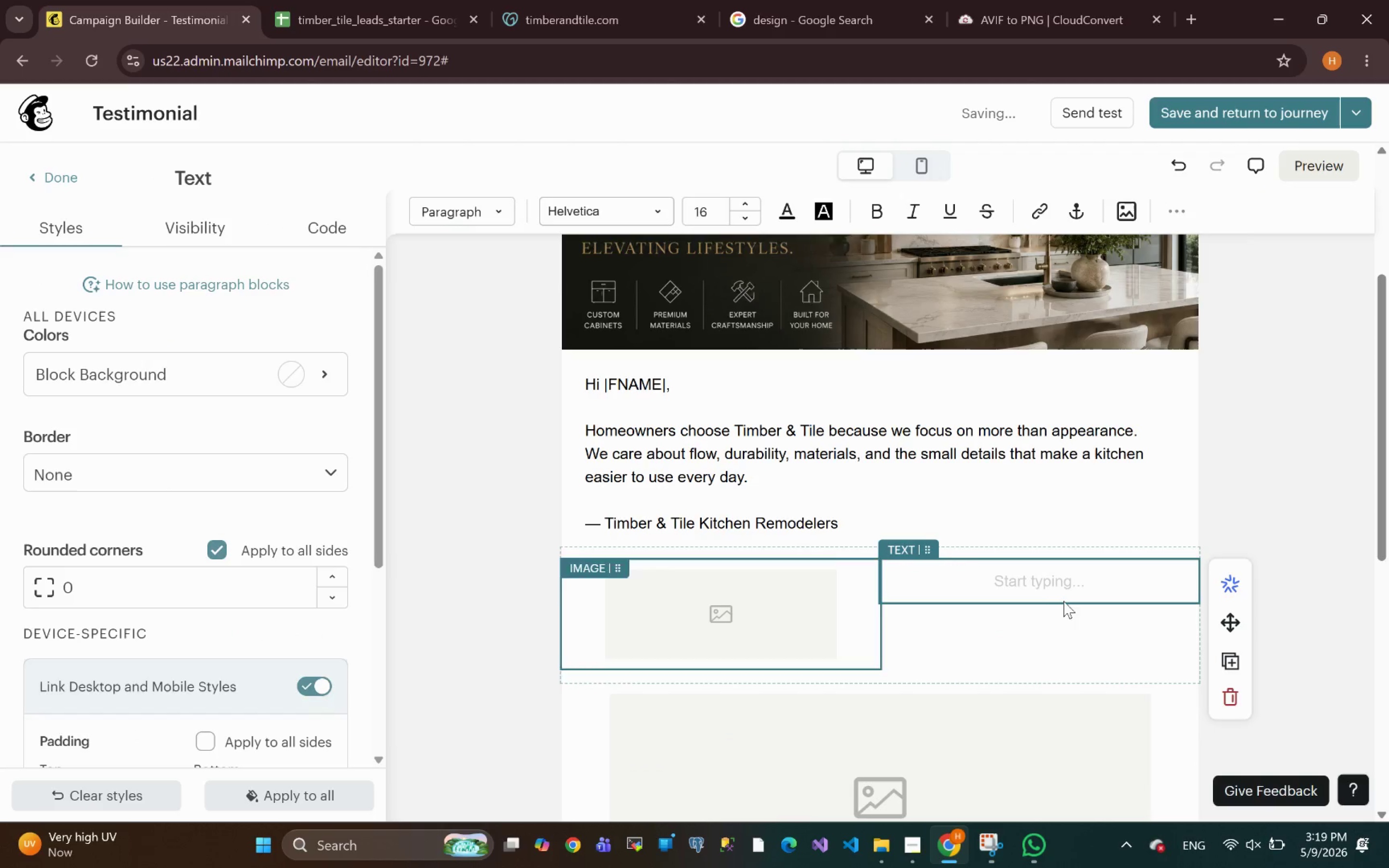 
mouse_move([1067, 11])
 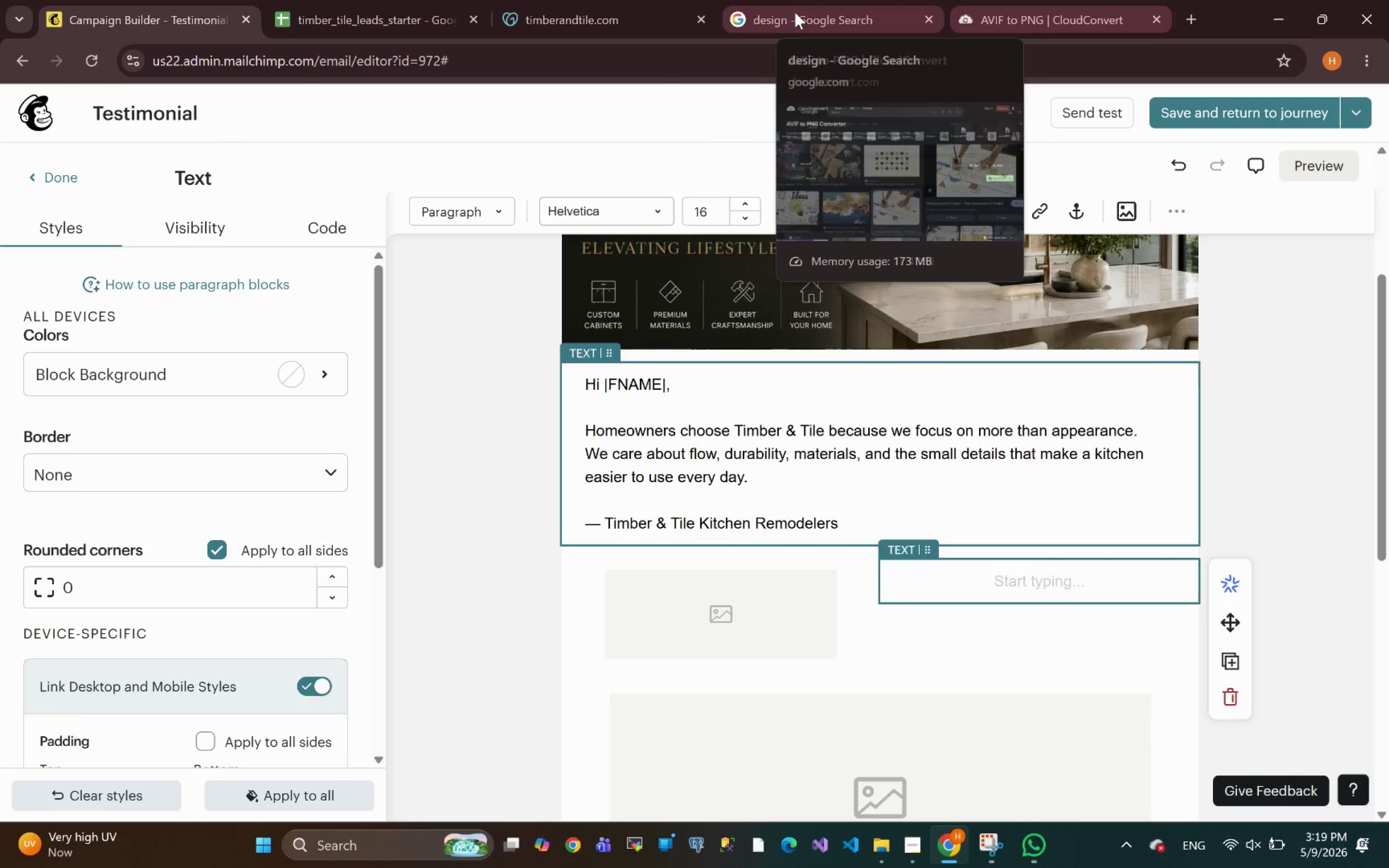 
left_click([787, 10])
 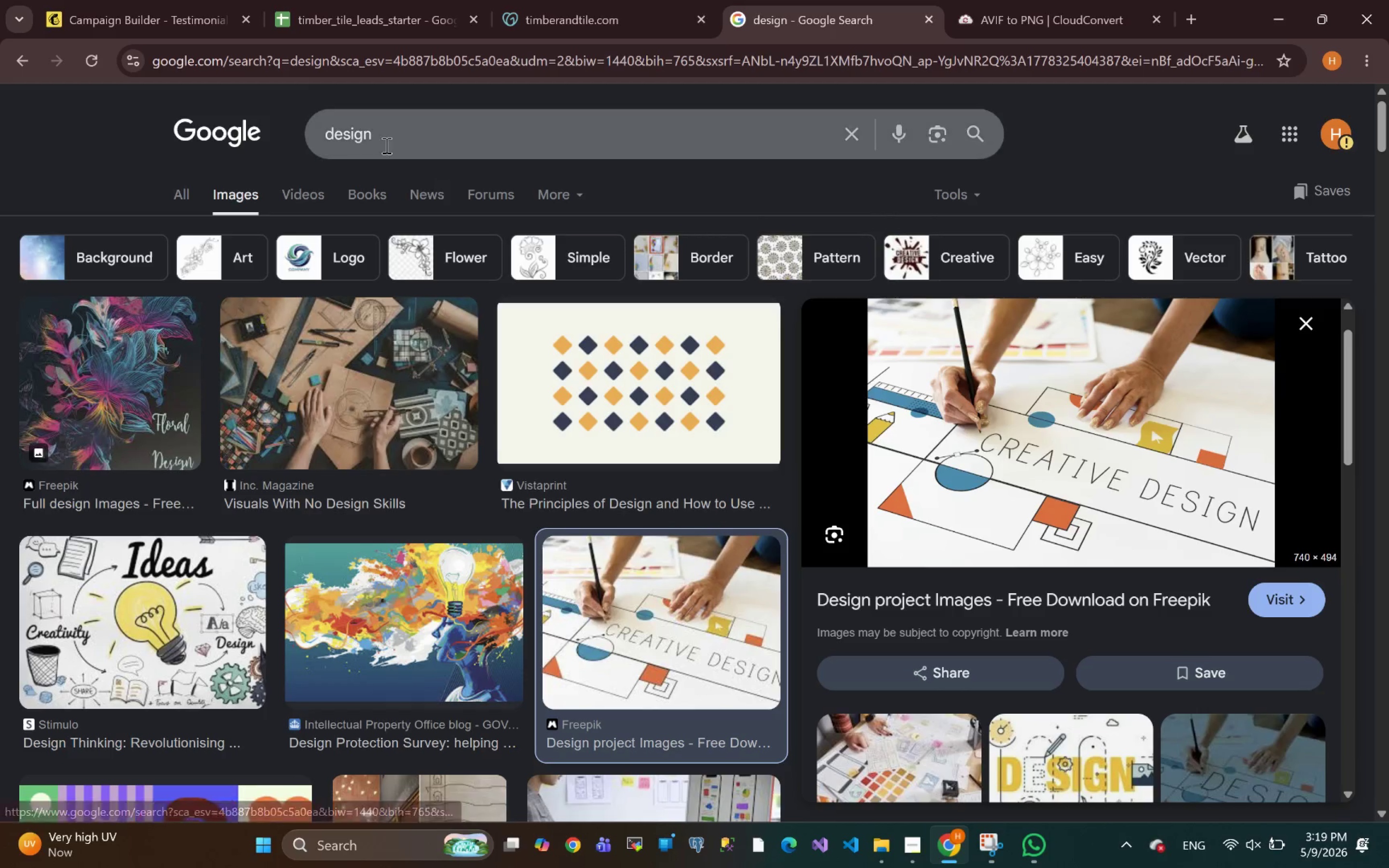 
left_click_drag(start_coordinate=[404, 140], to_coordinate=[174, 173])
 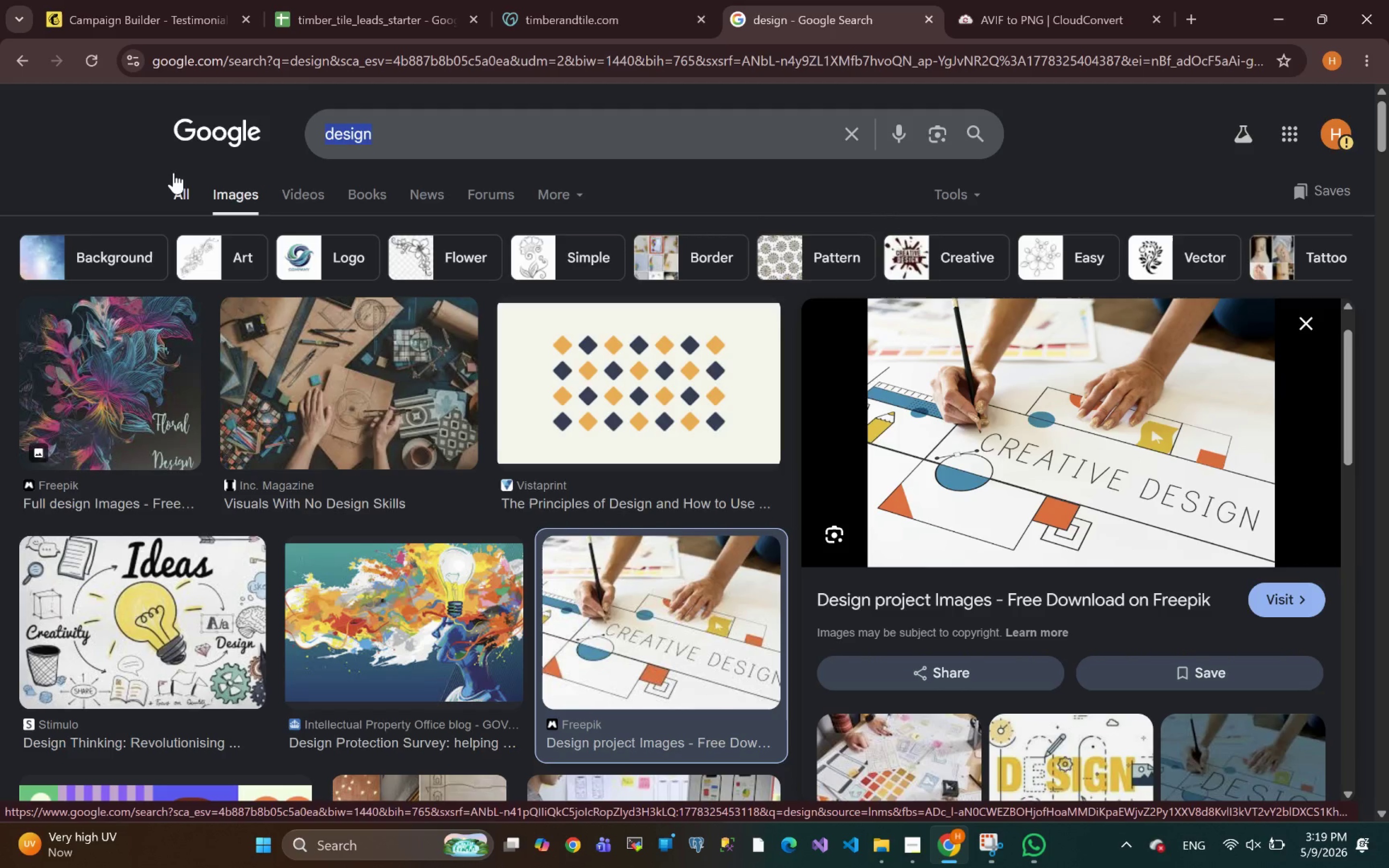 
wait(5.92)
 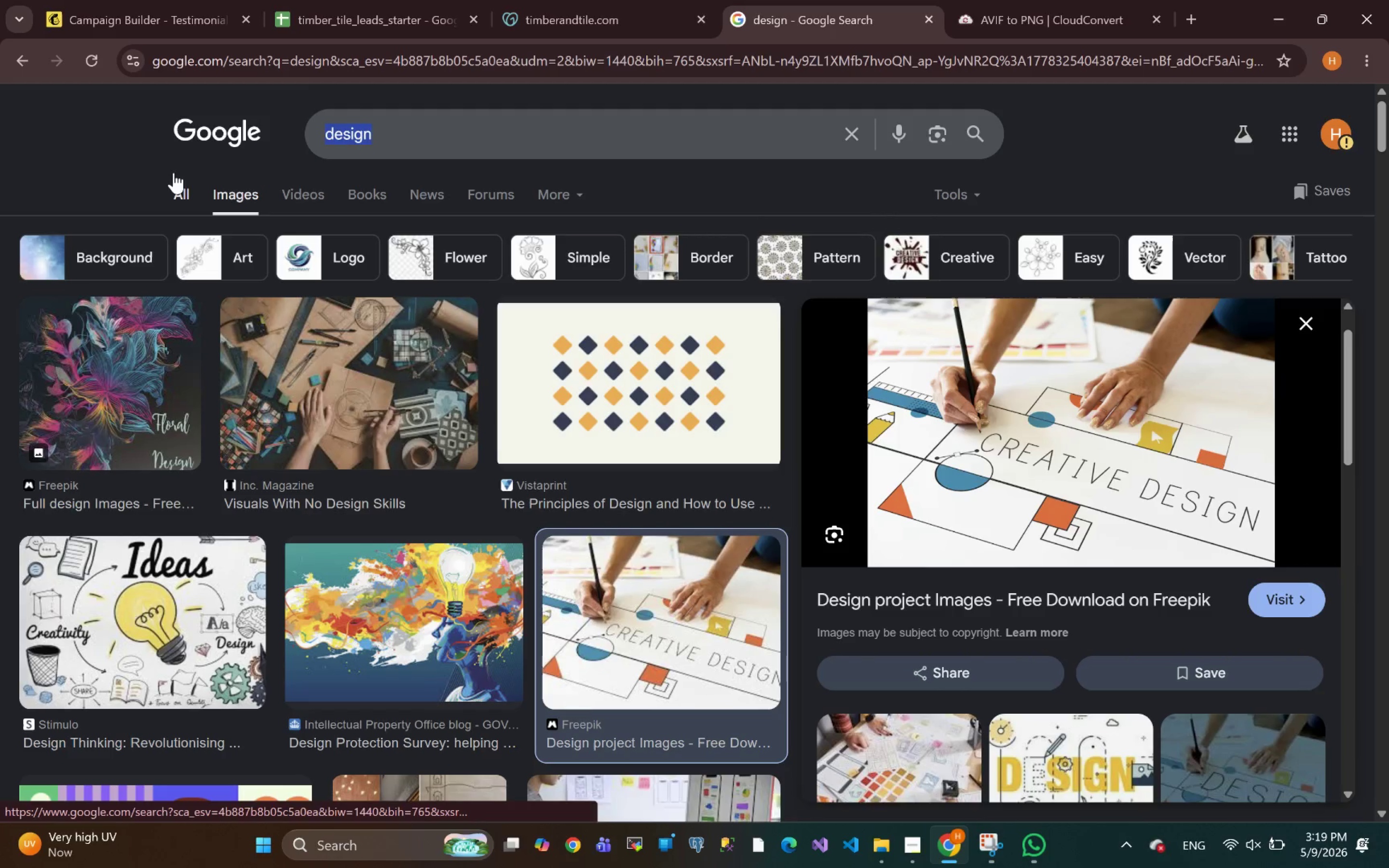 
type(team)
 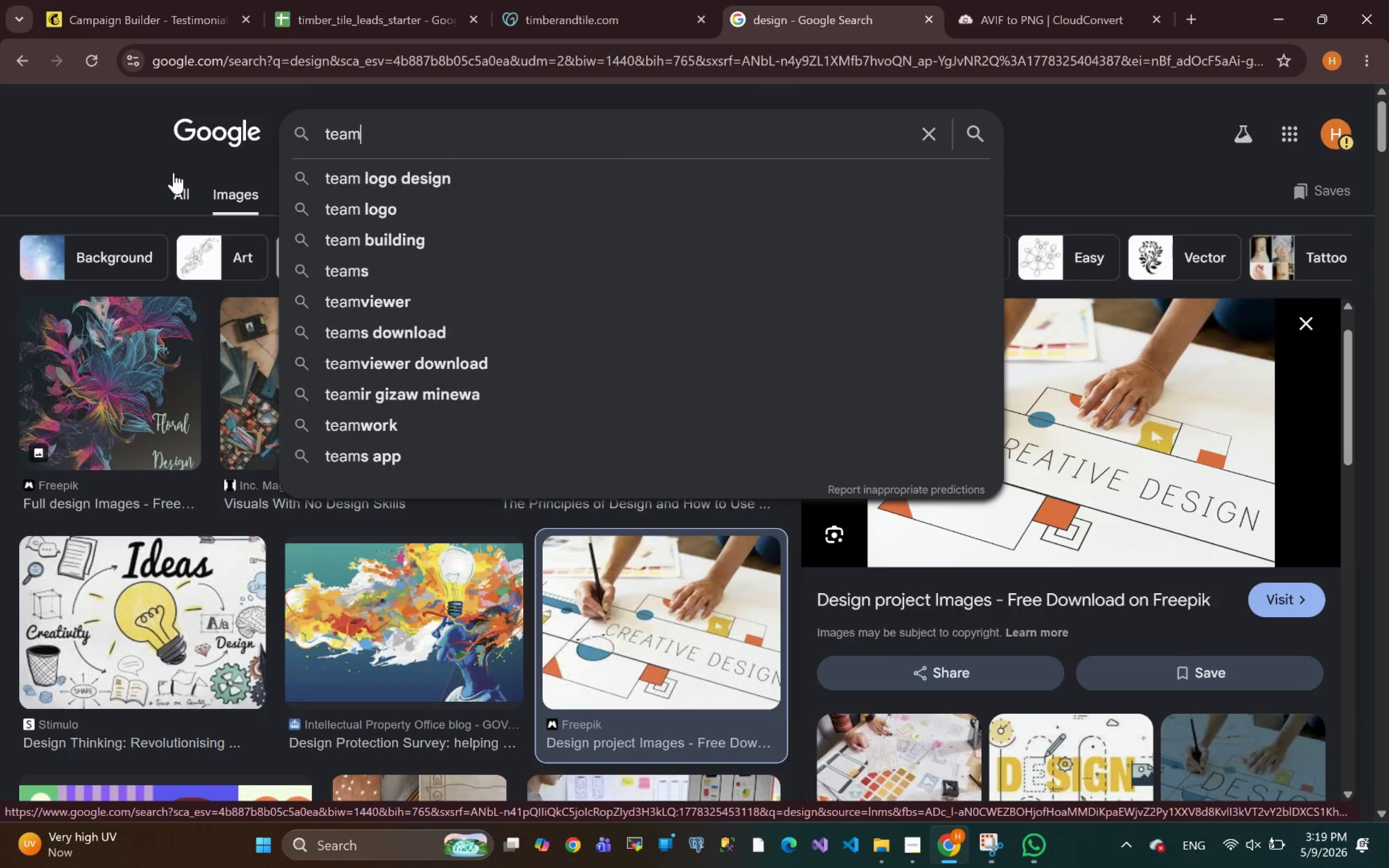 
key(Enter)
 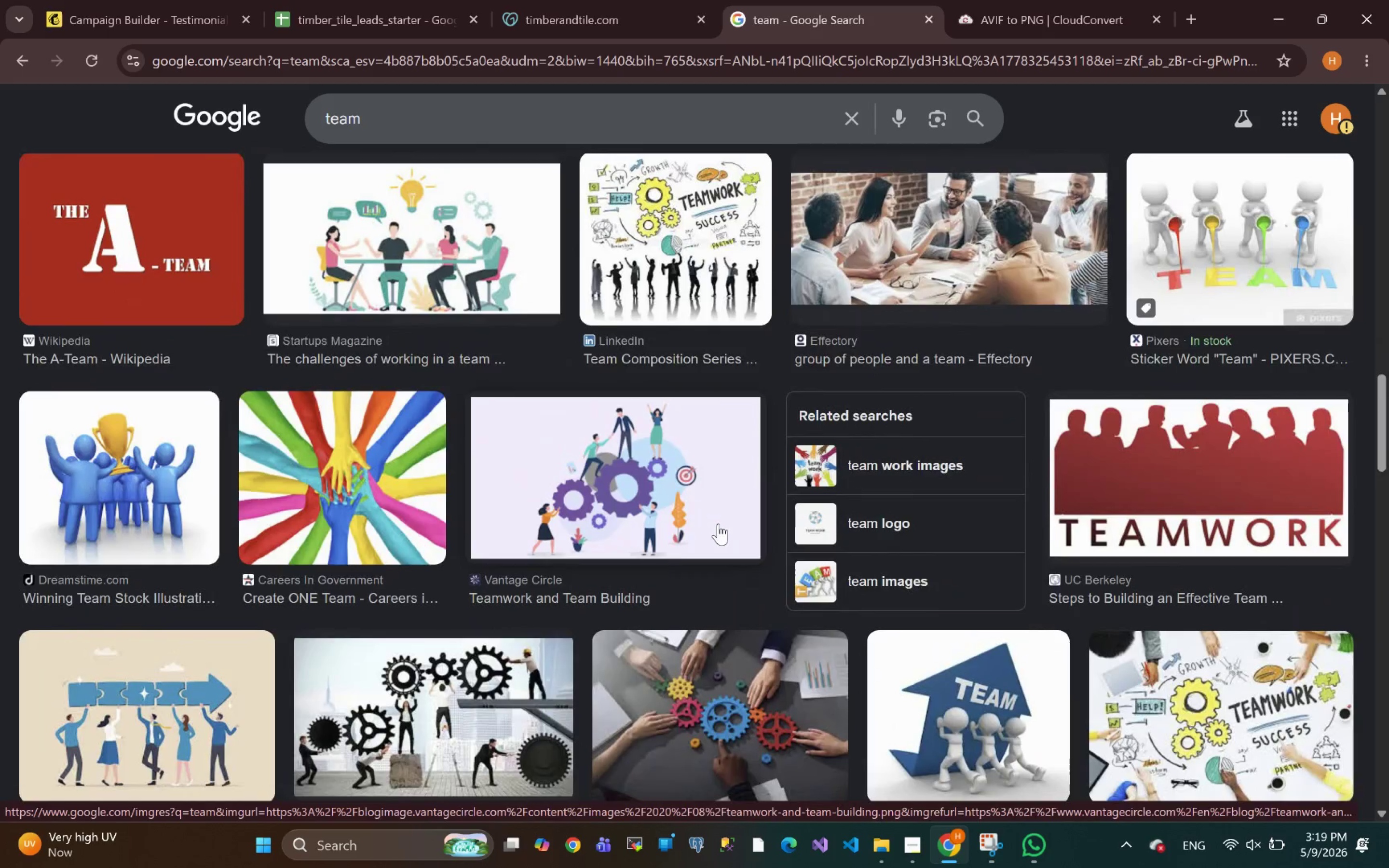 
wait(17.23)
 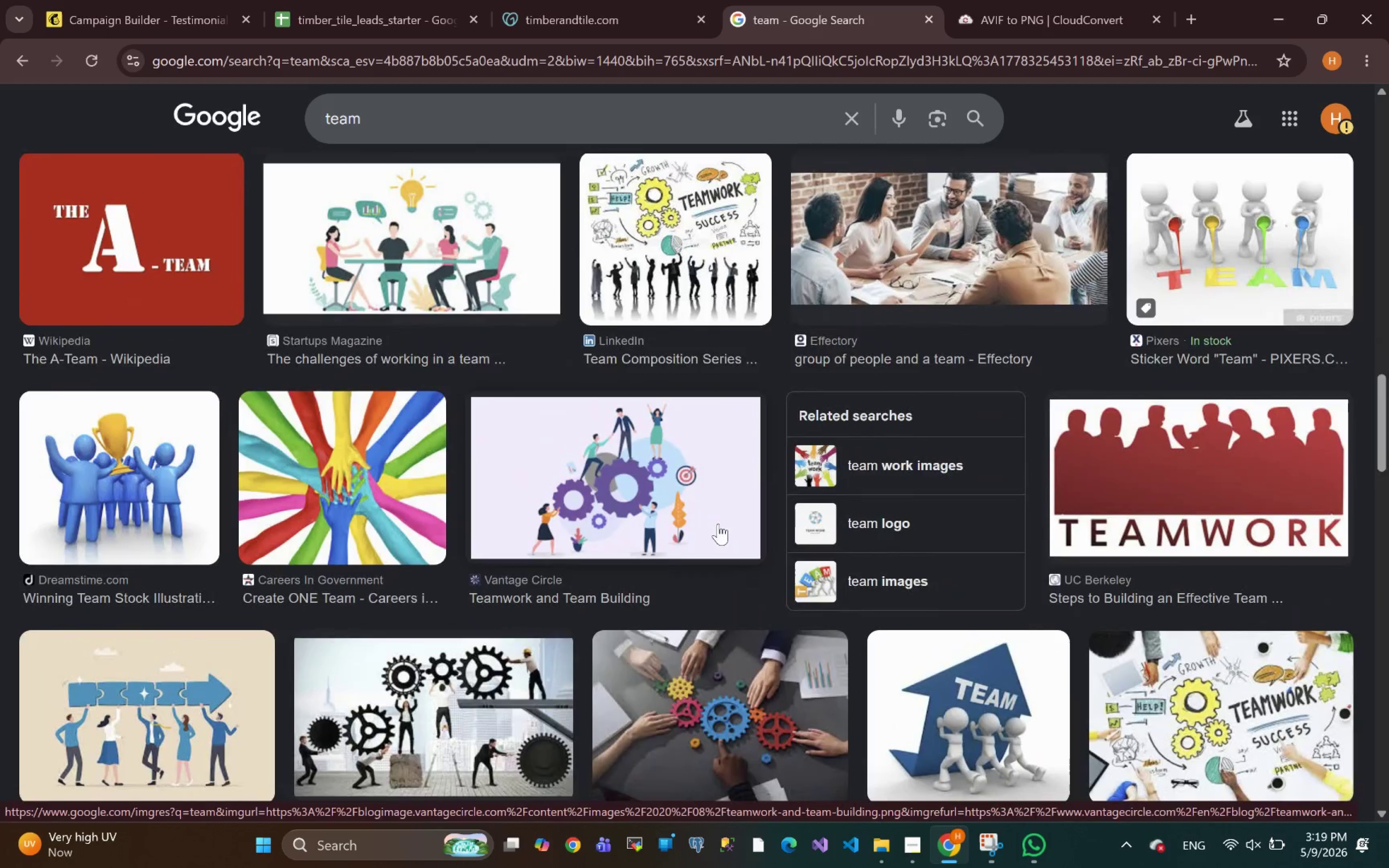 
left_click([375, 120])
 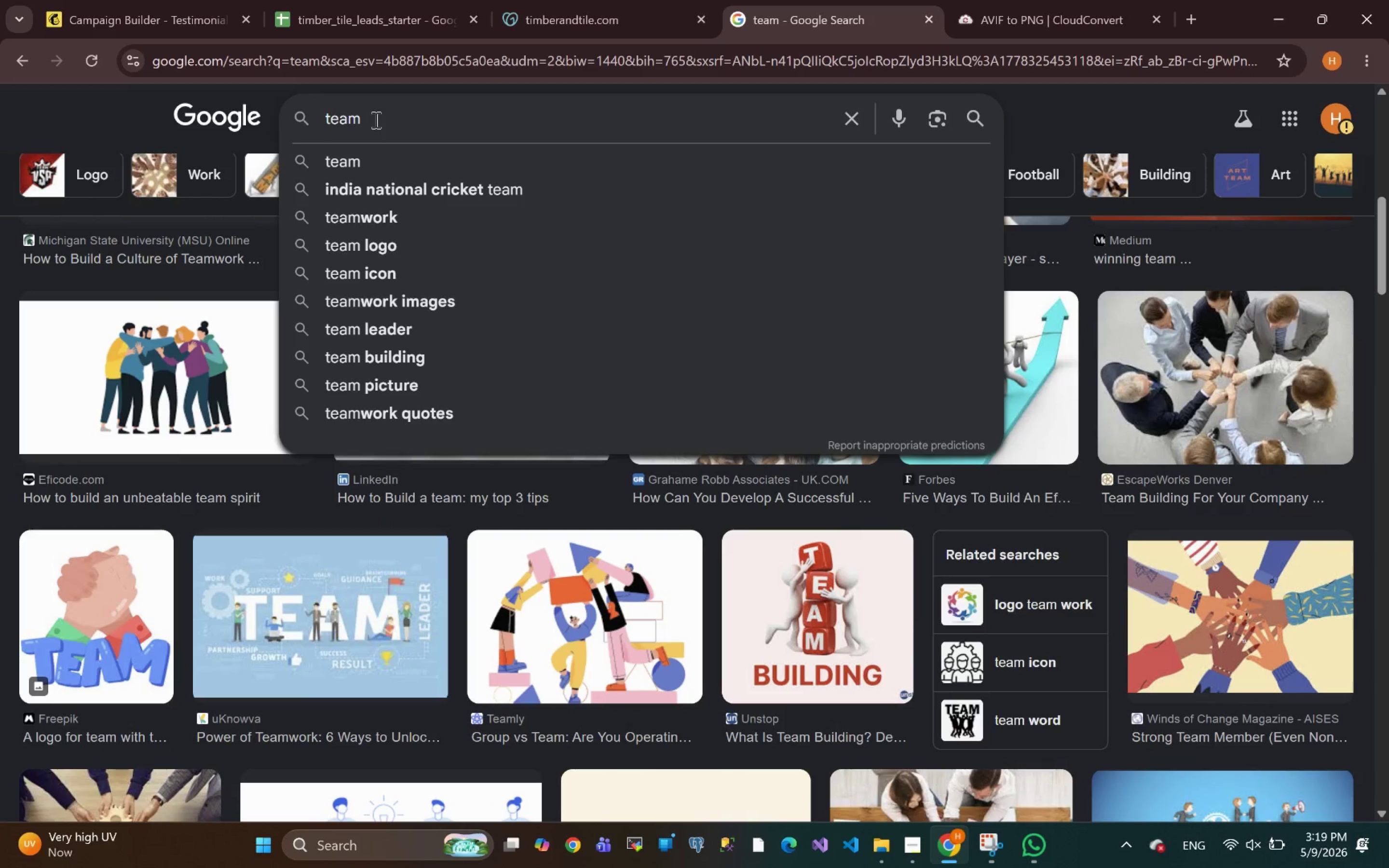 
hold_key(key=Backspace, duration=0.78)
 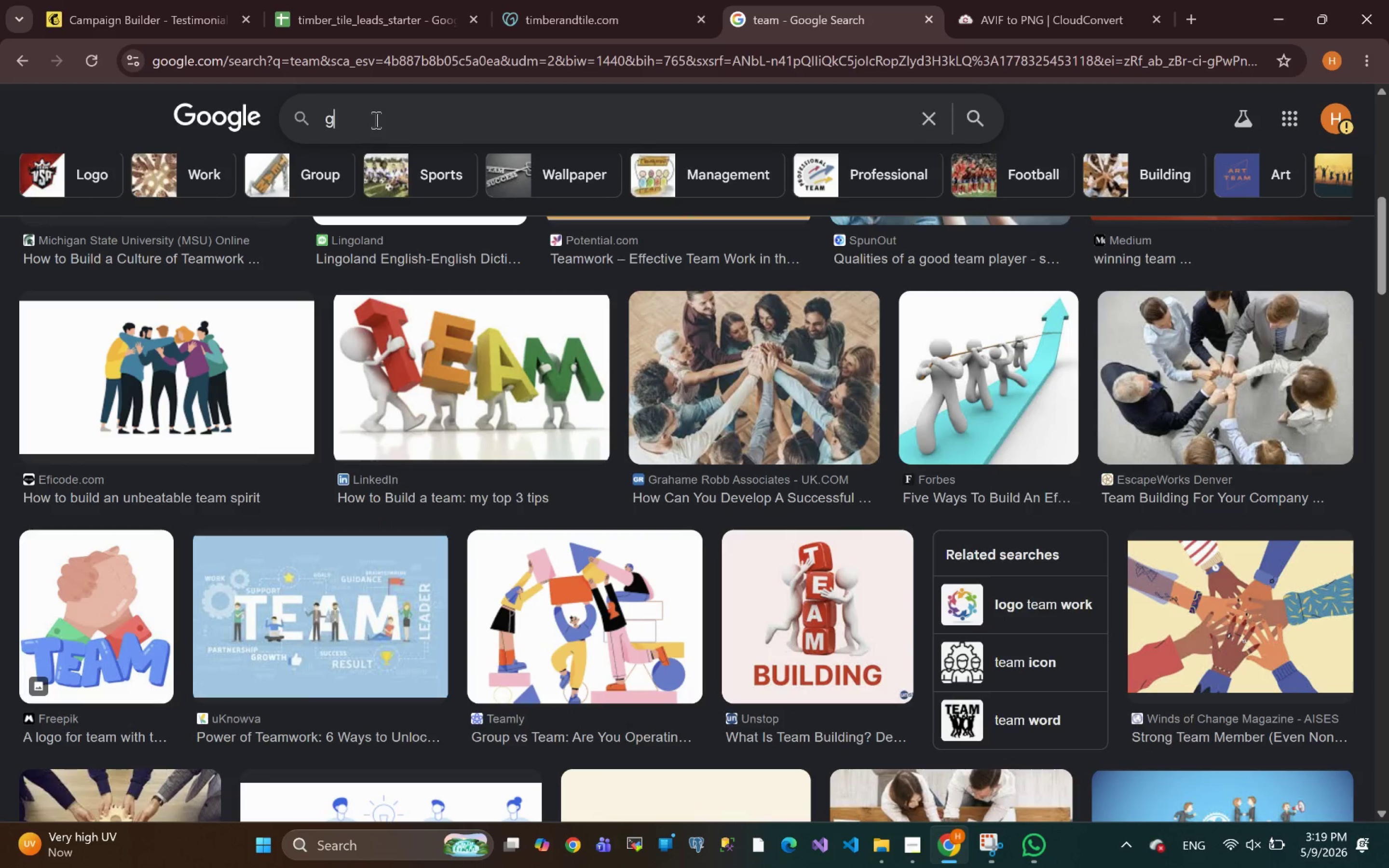 
type(group)
 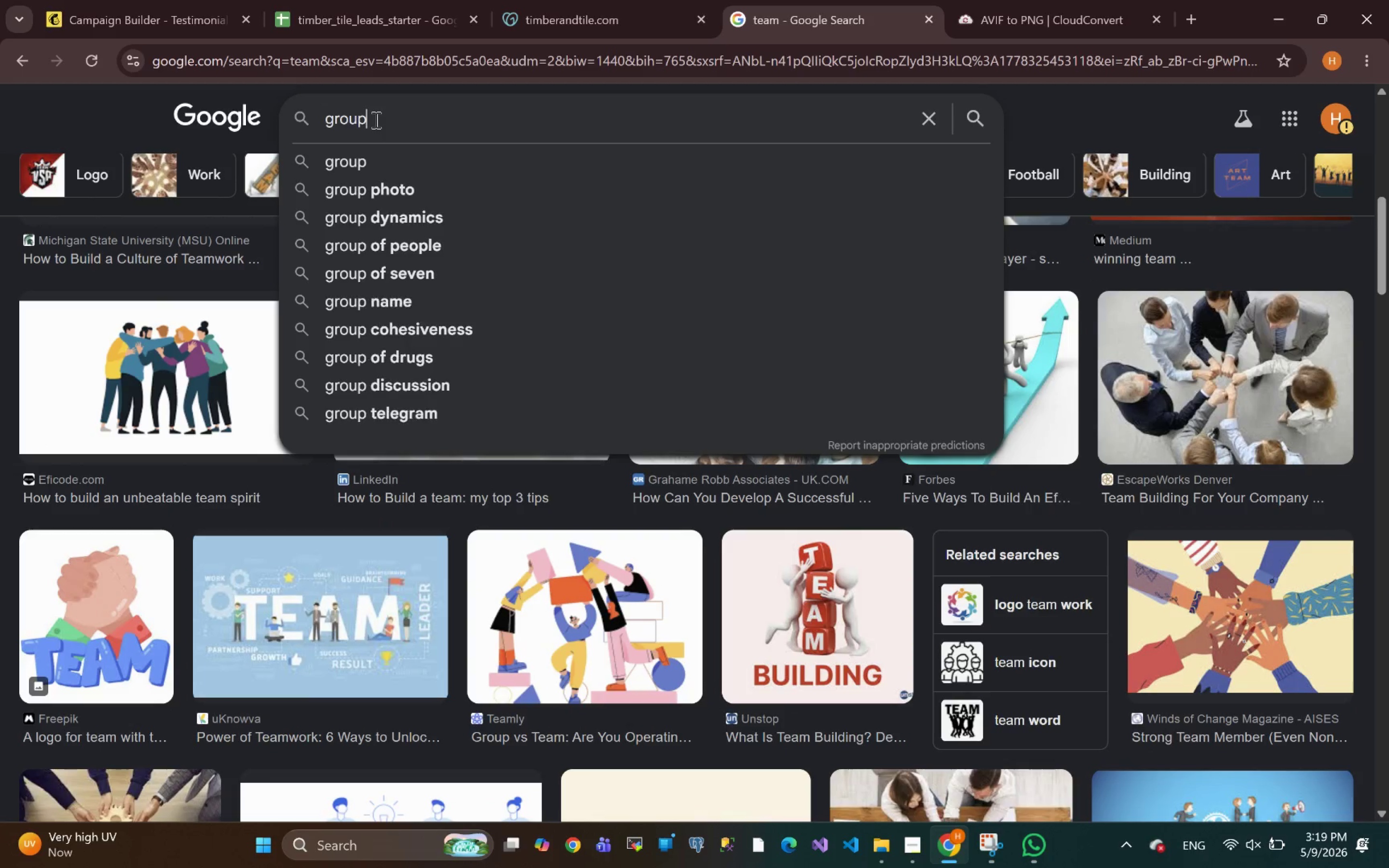 
key(Enter)
 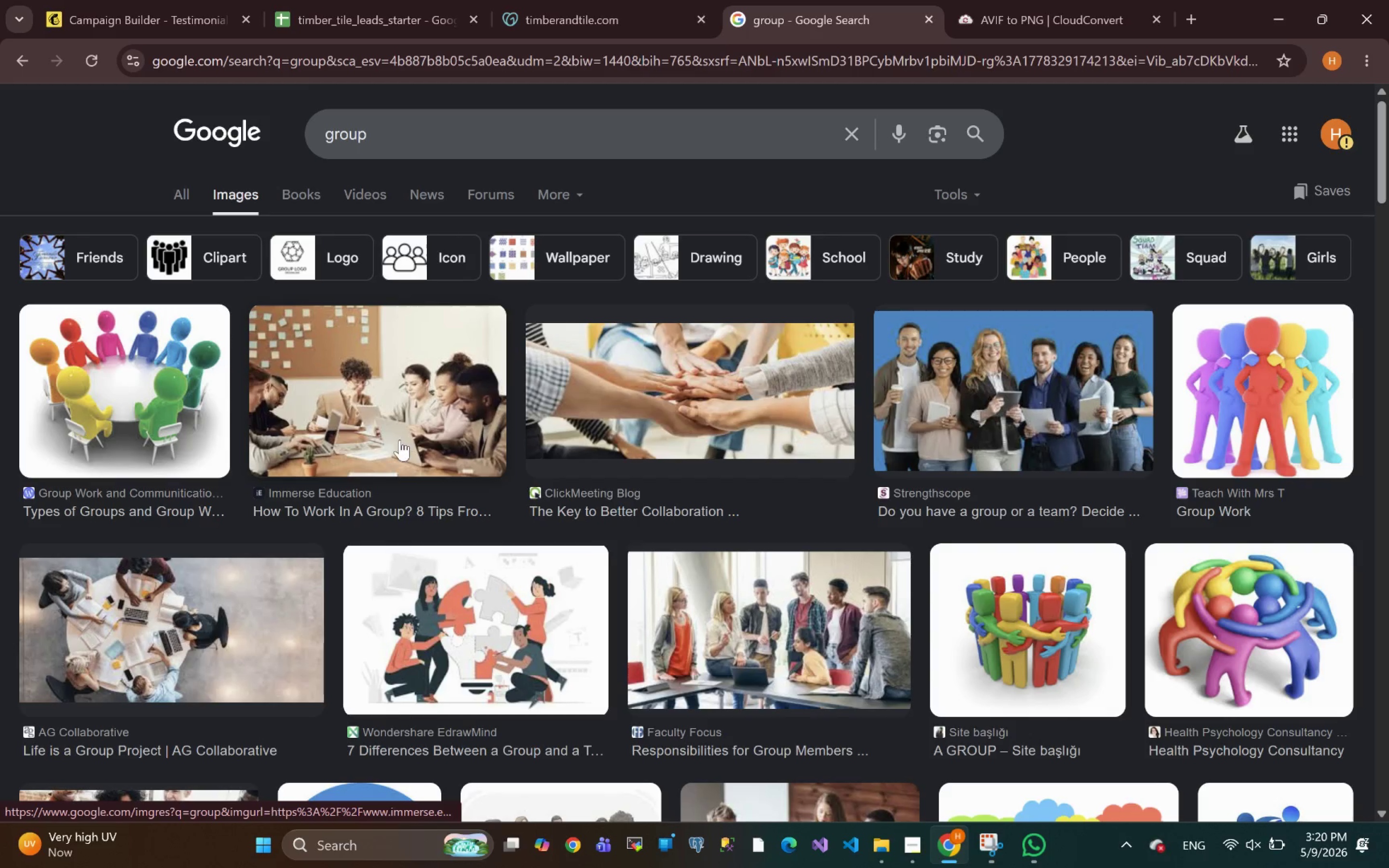 
wait(7.91)
 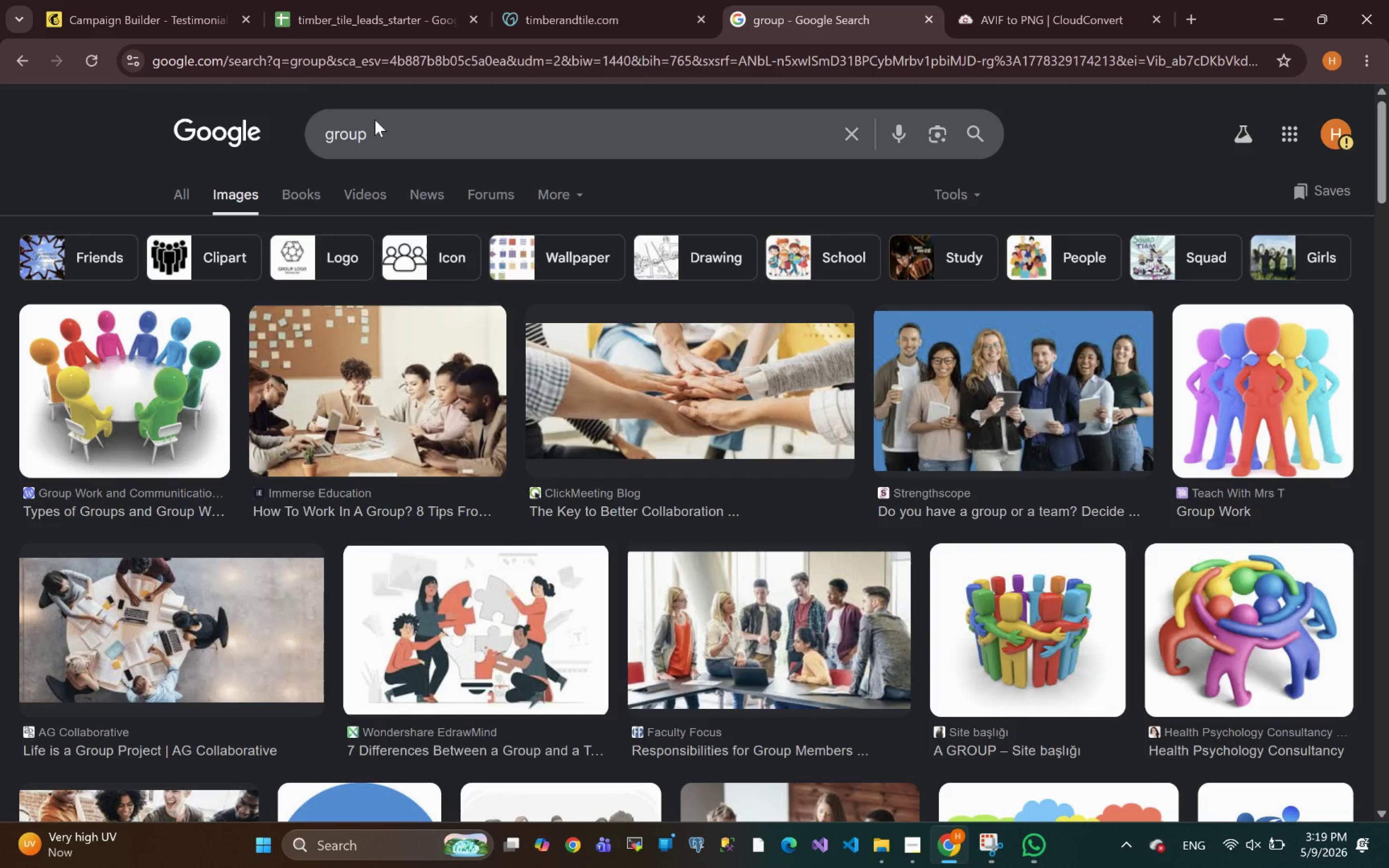 
left_click([401, 375])
 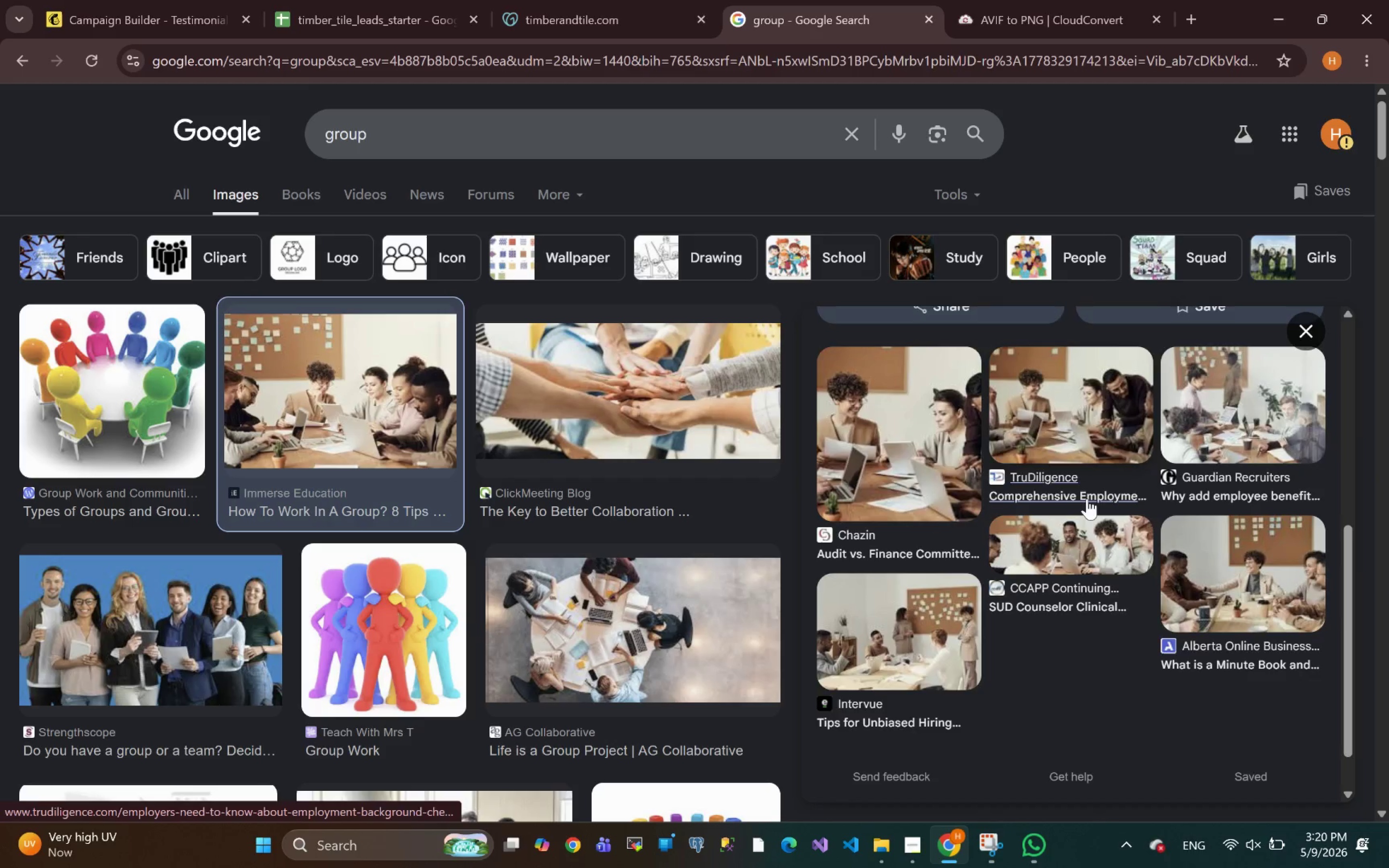 
wait(7.33)
 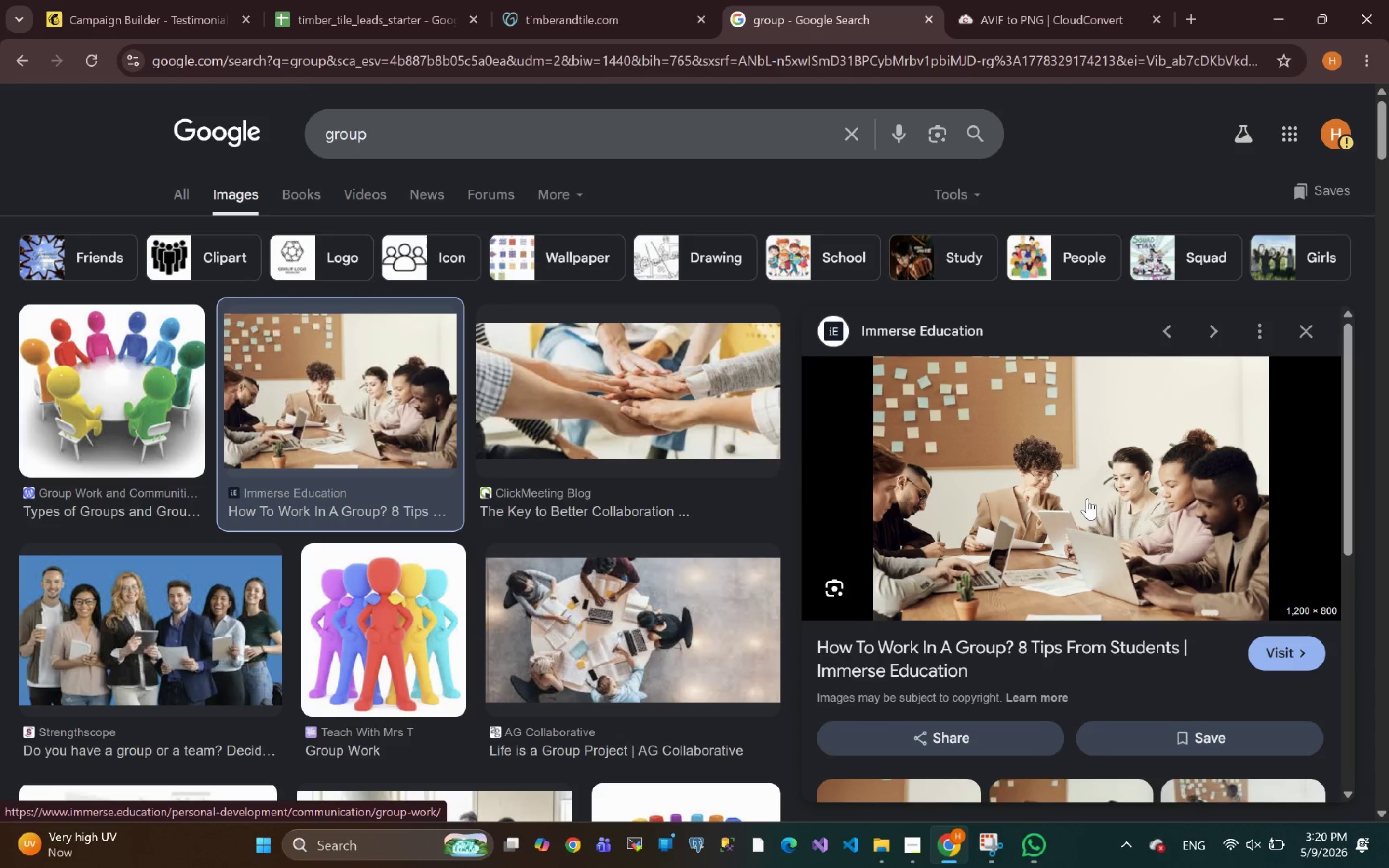 
right_click([1087, 499])
 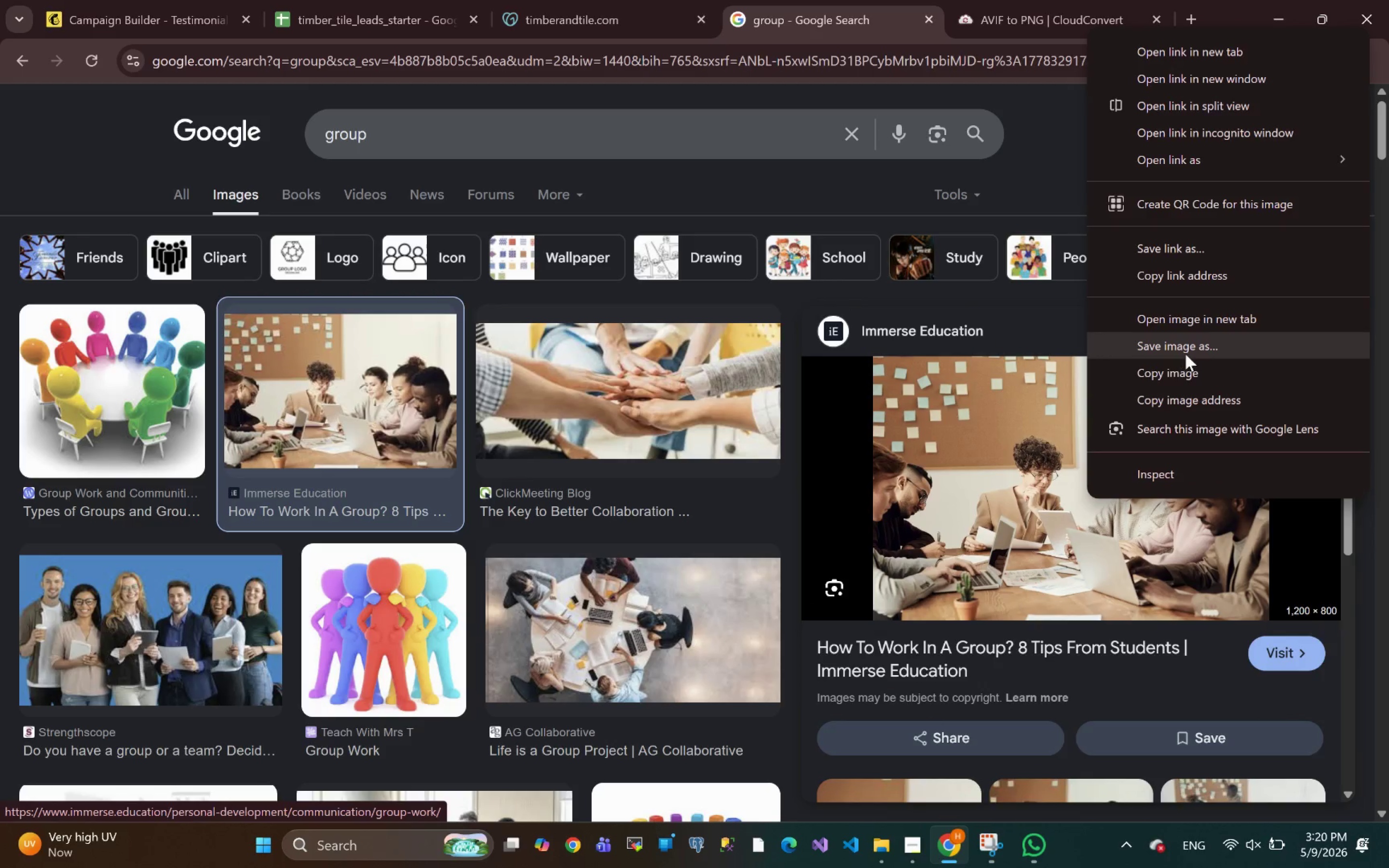 
left_click([1182, 351])
 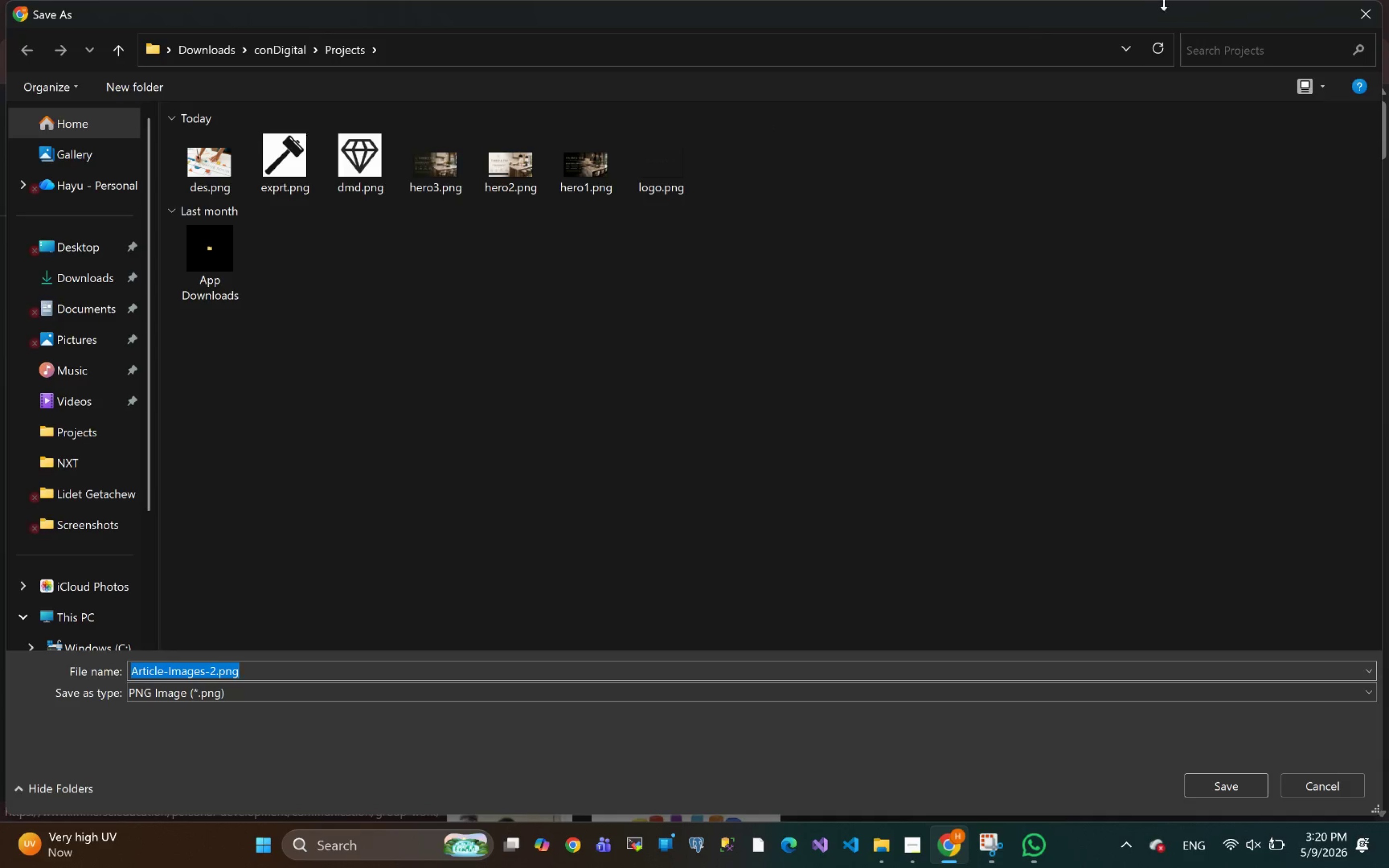 
left_click([1361, 17])
 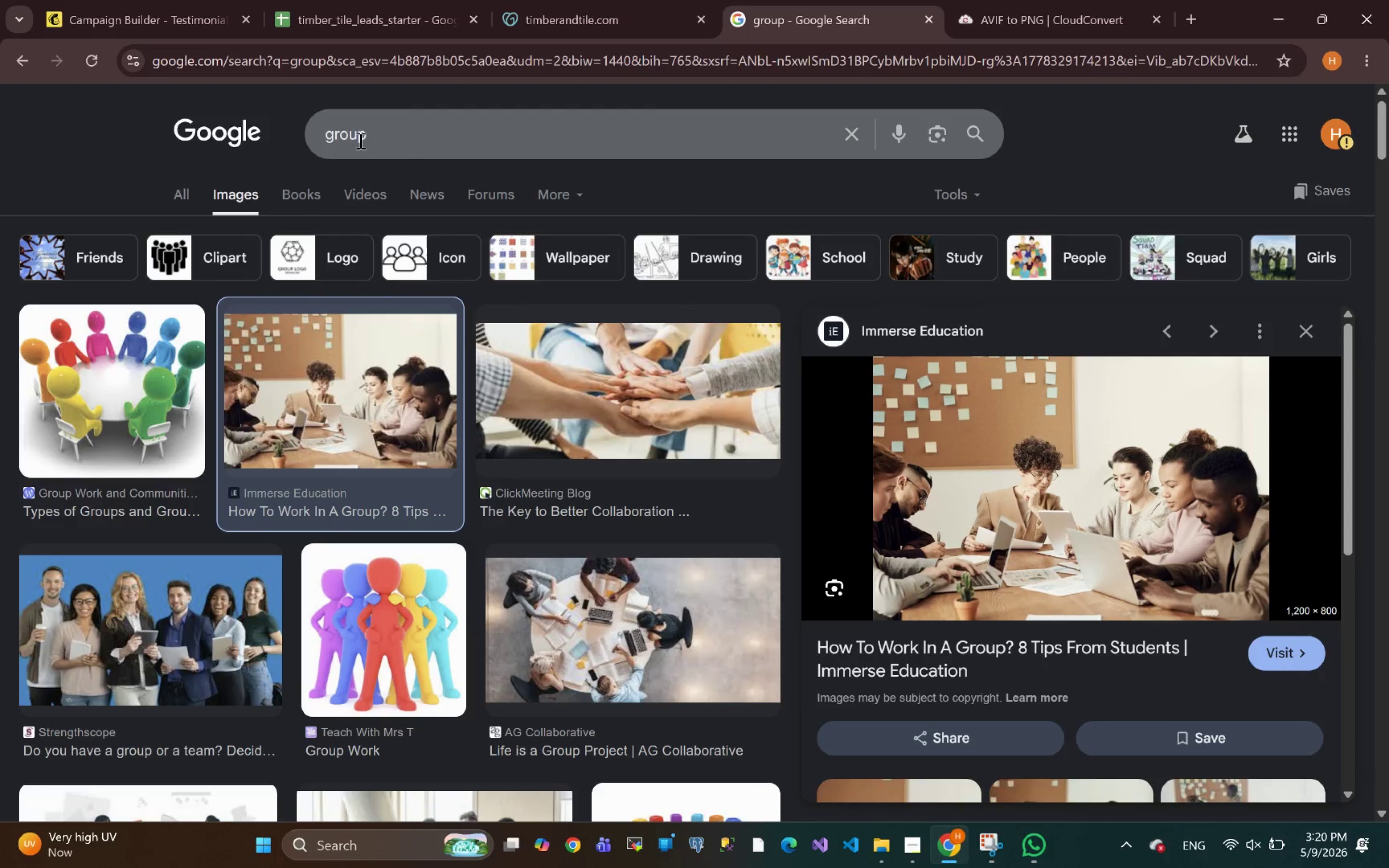 
double_click([341, 136])
 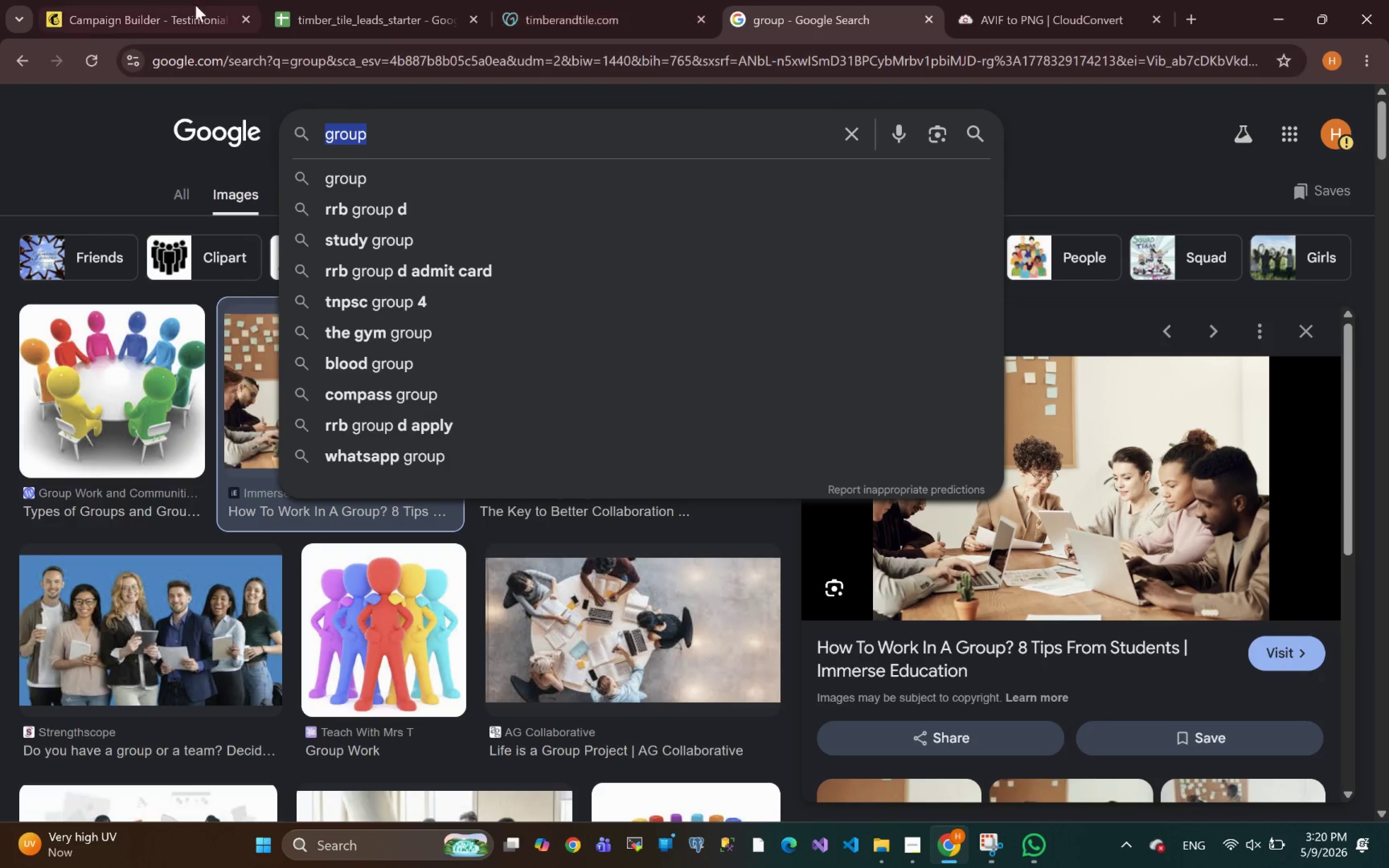 
left_click([195, 7])
 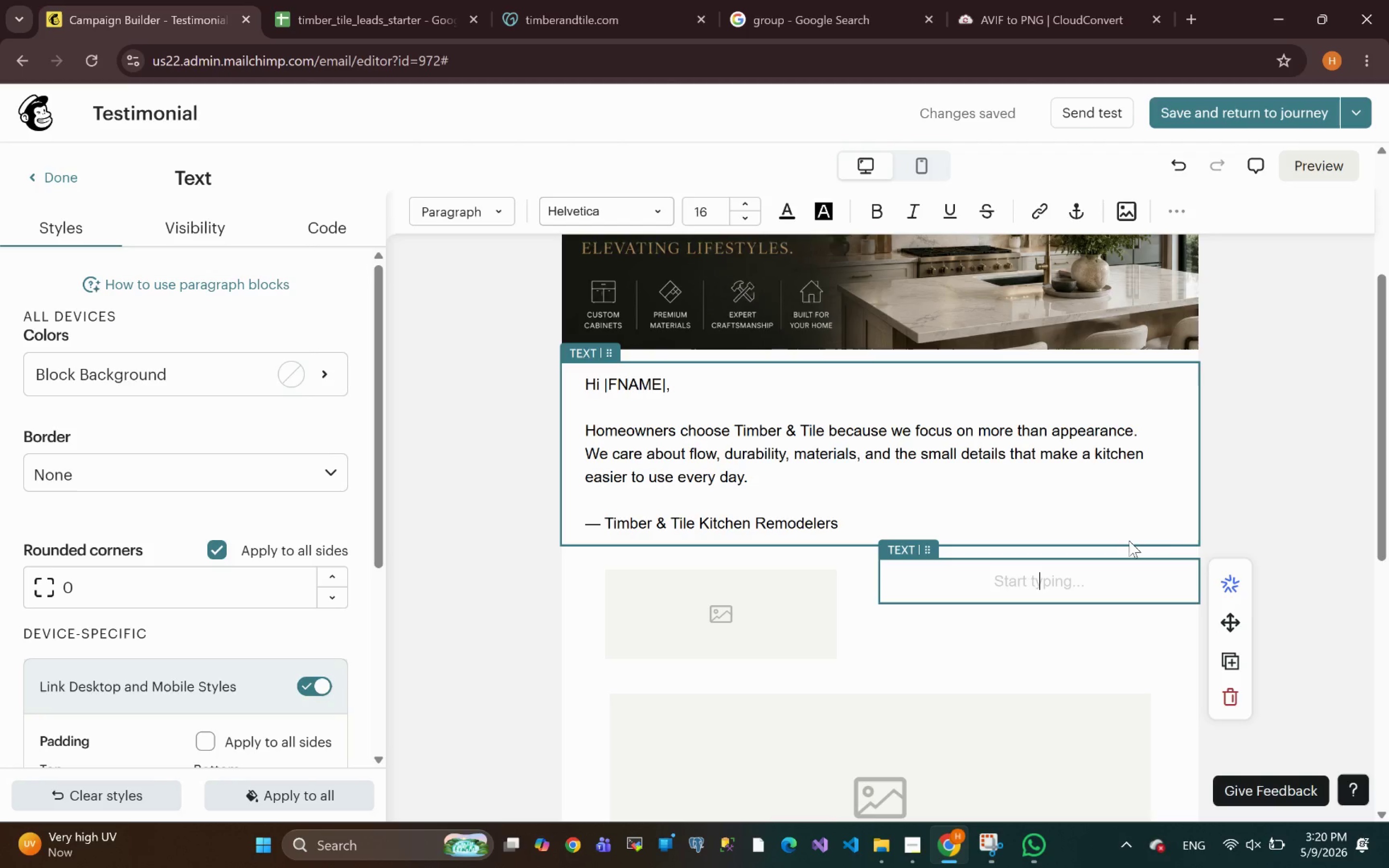 
key(Control+V)
 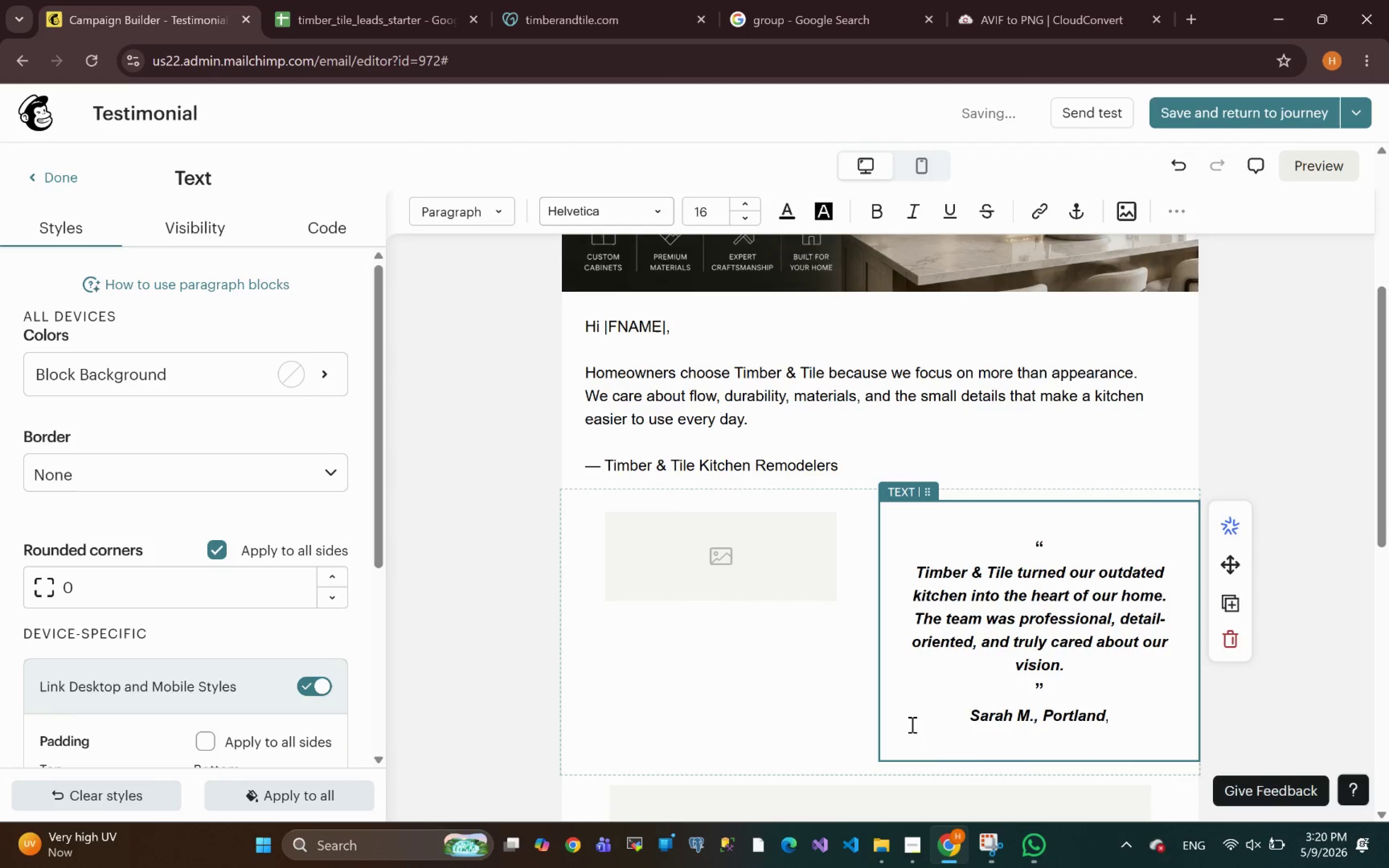 
key(Backspace)
 